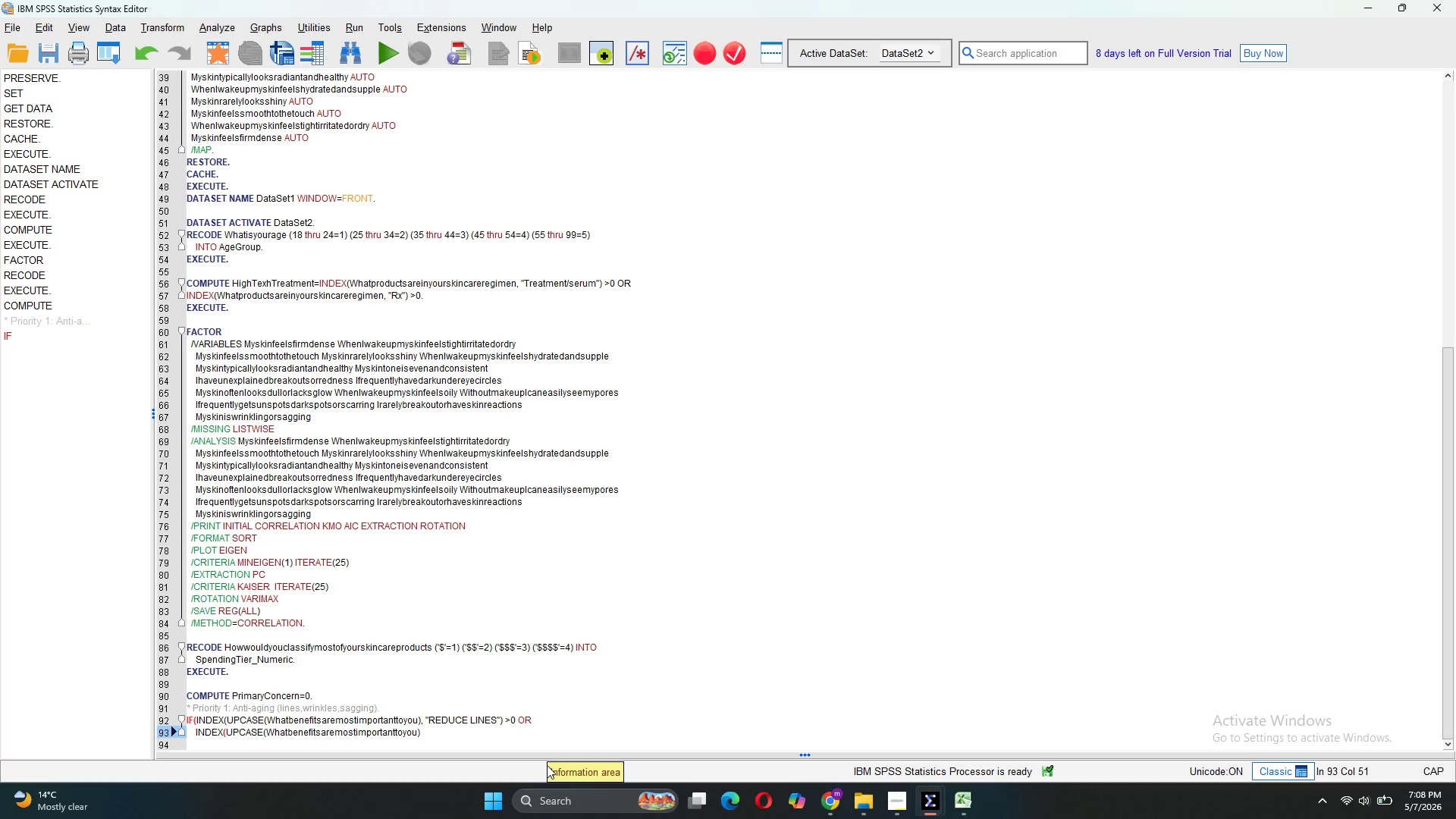 
key(Comma)
 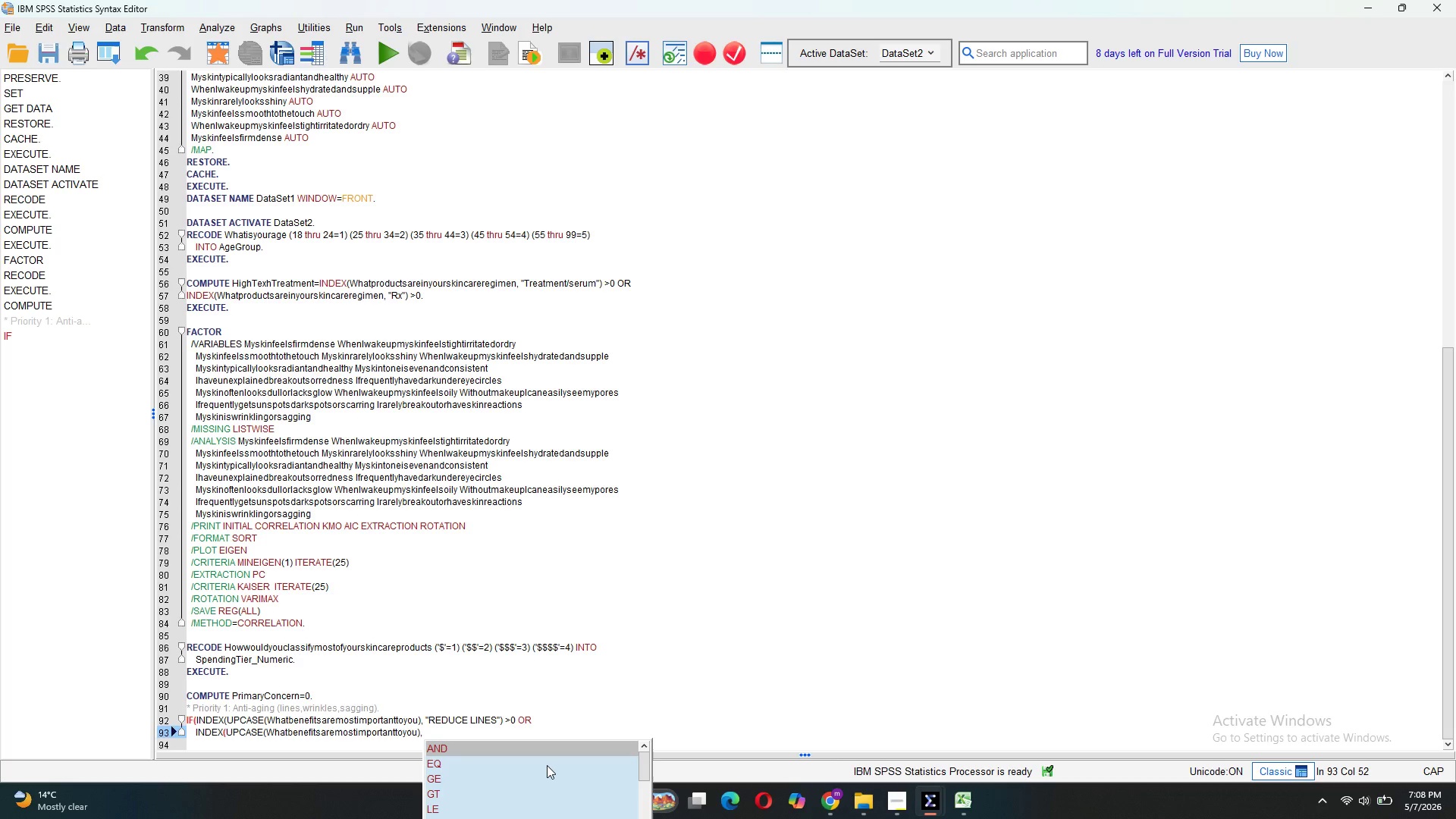 
type( "WRINKL)
 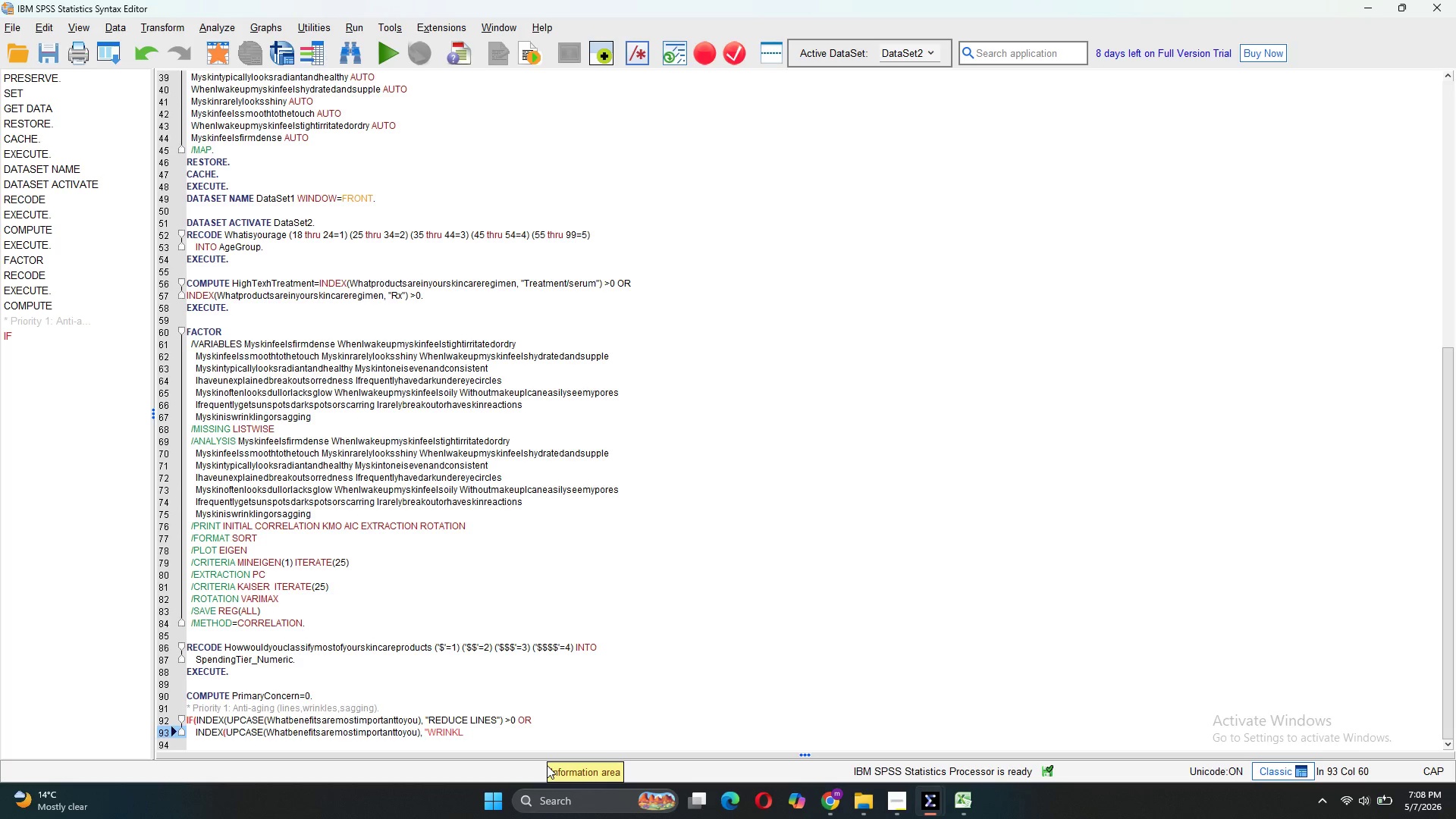 
key(Shift+Quote)
 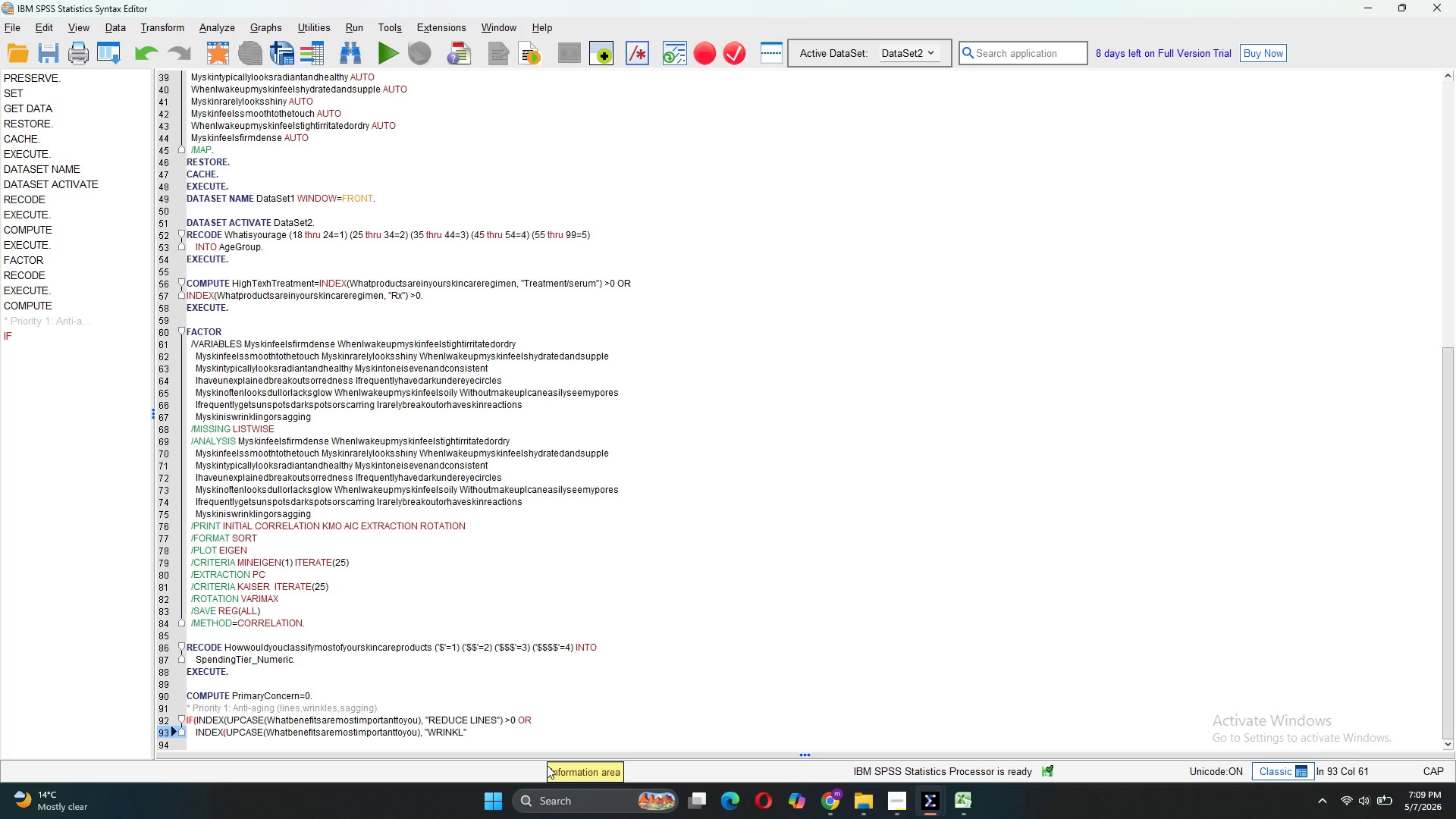 
type() > 0 OR)
 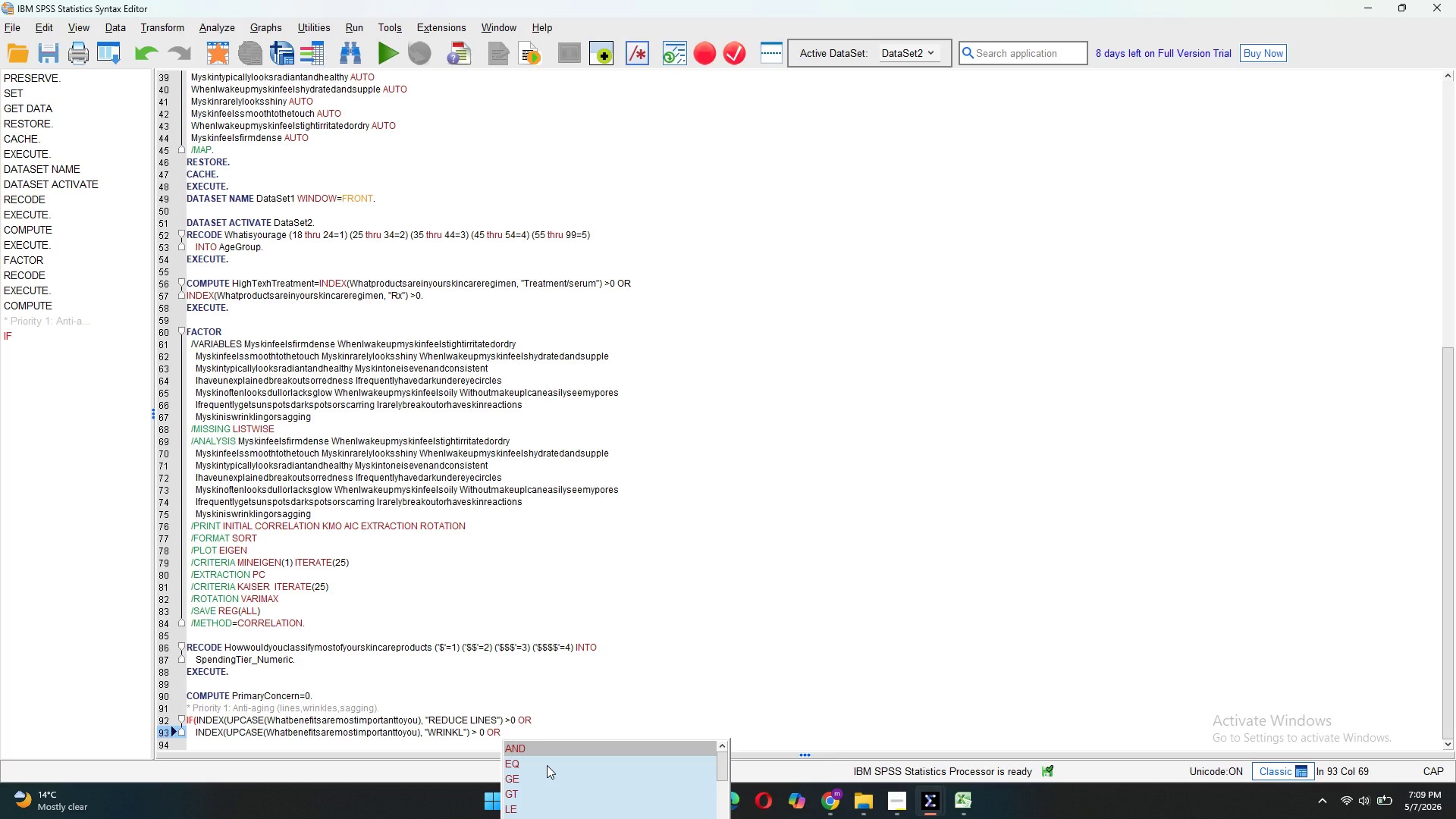 
key(Enter)
 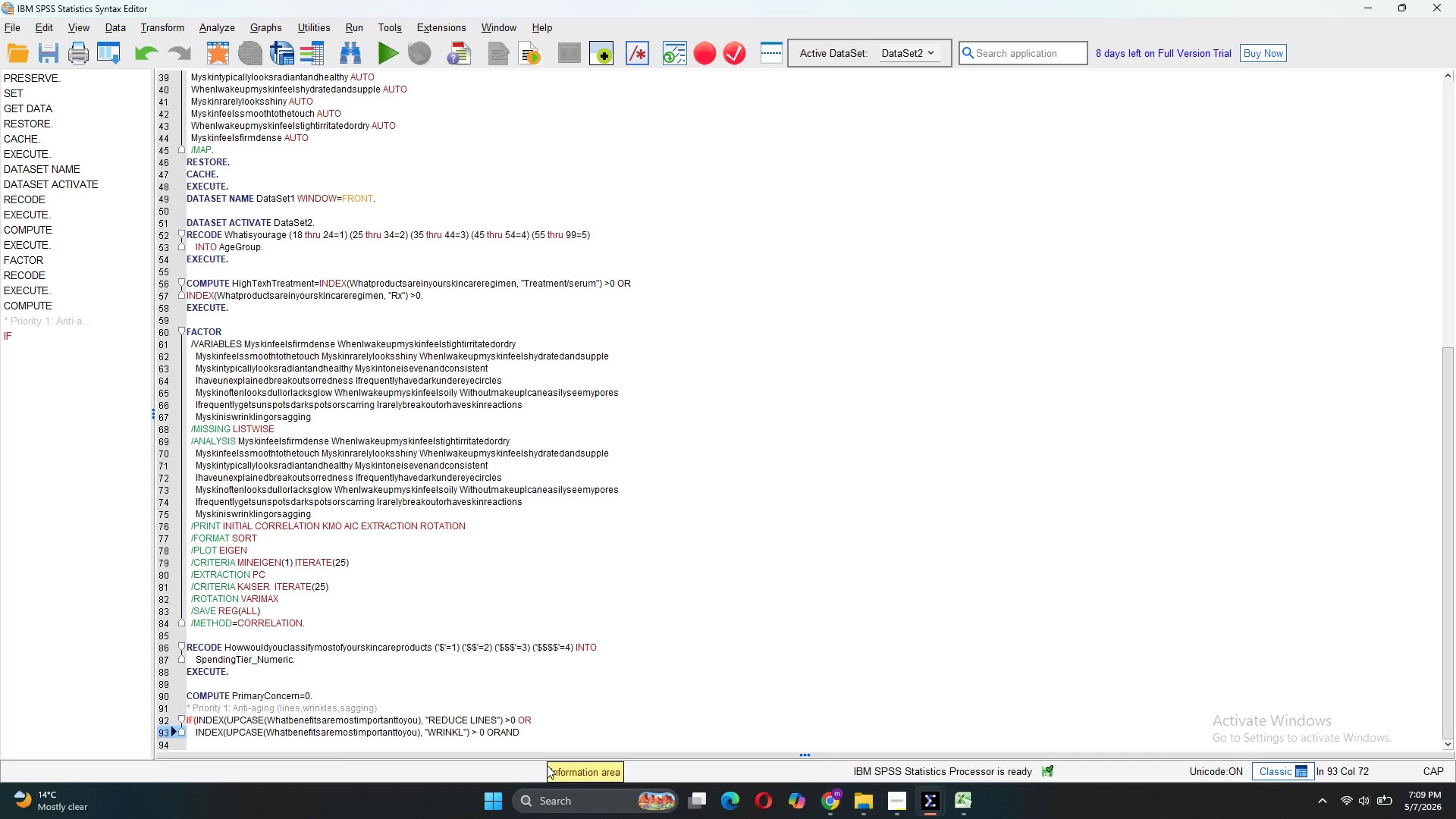 
key(Backspace)
 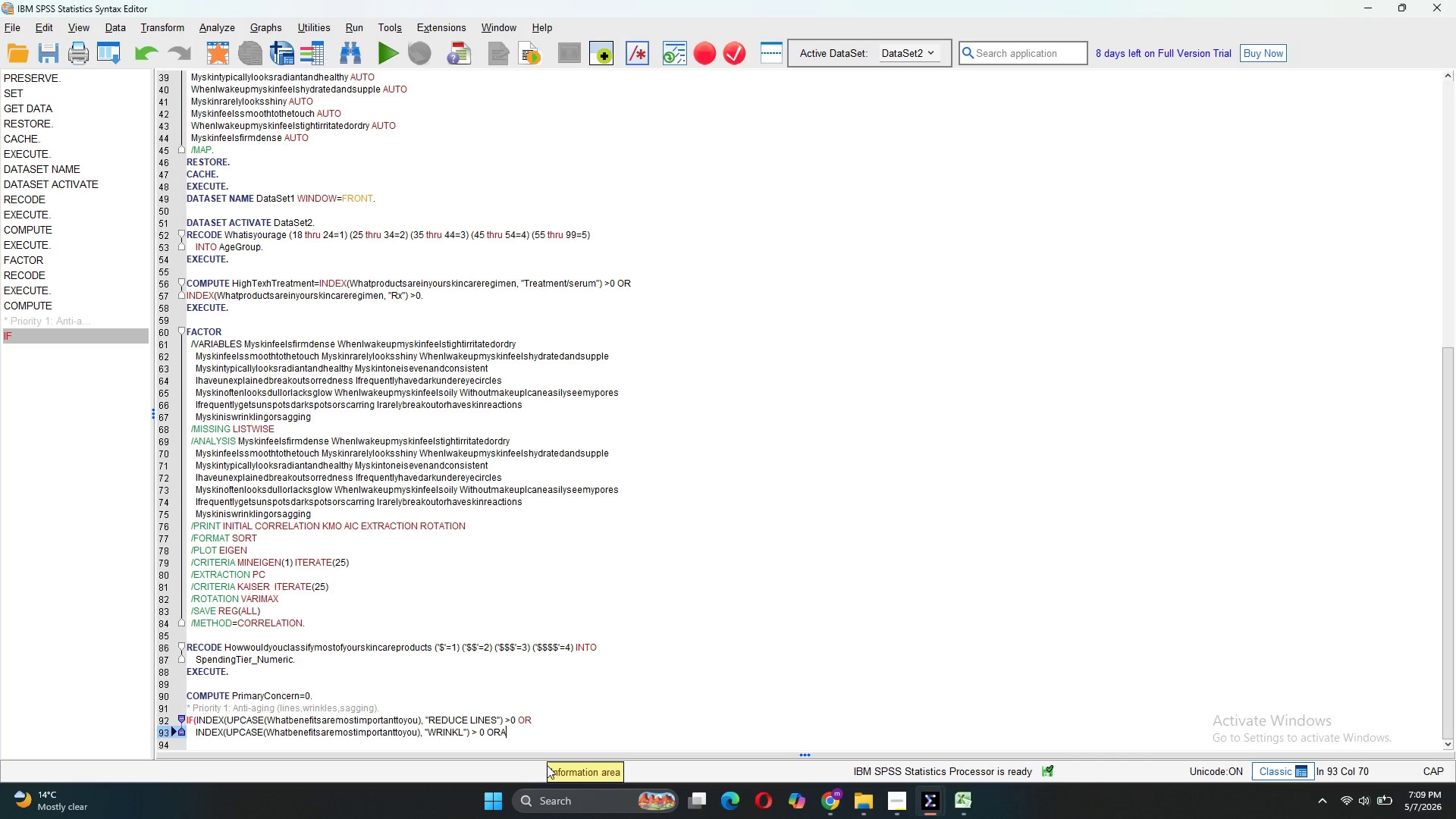 
key(Backspace)
 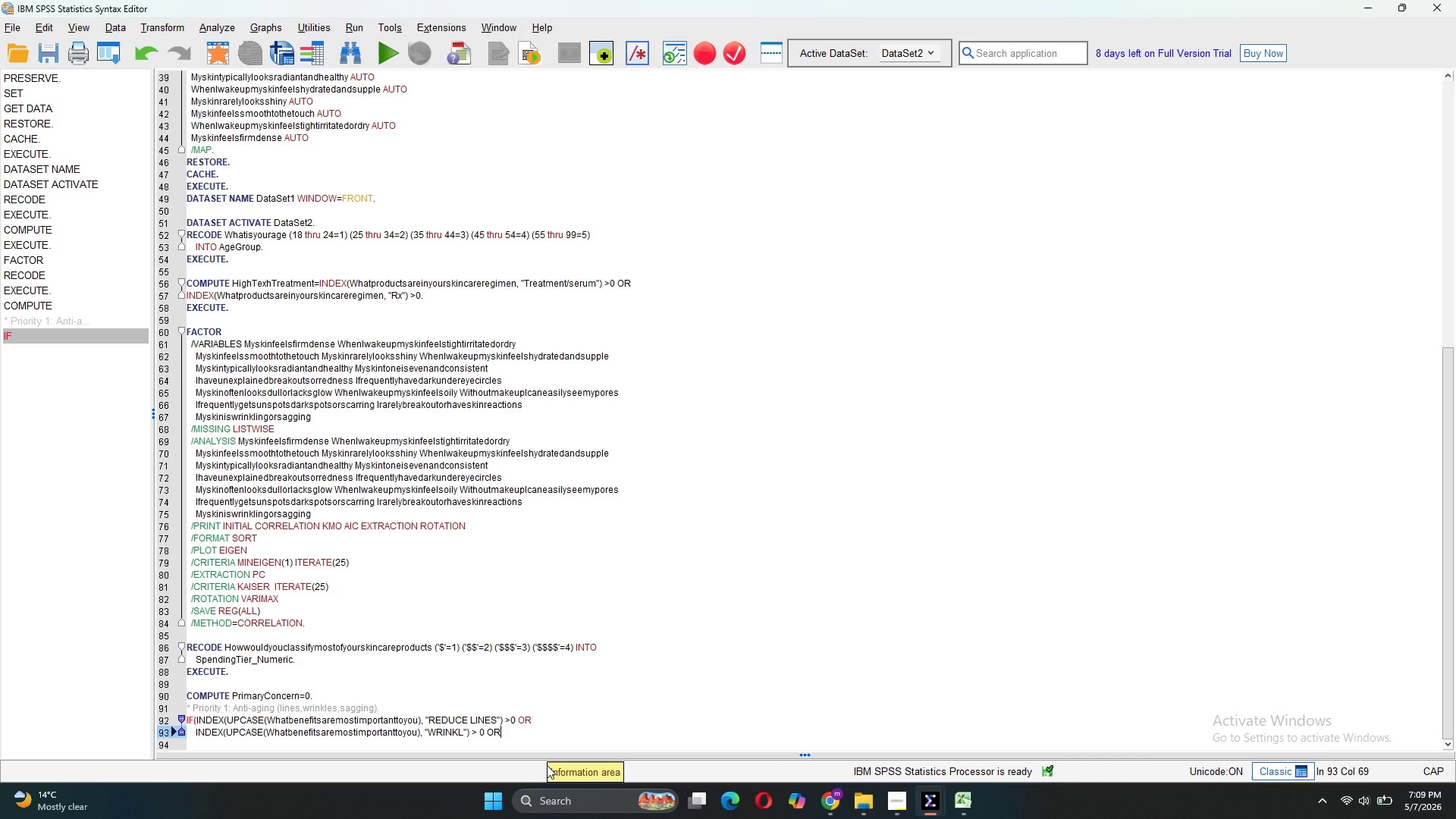 
key(Backspace)
 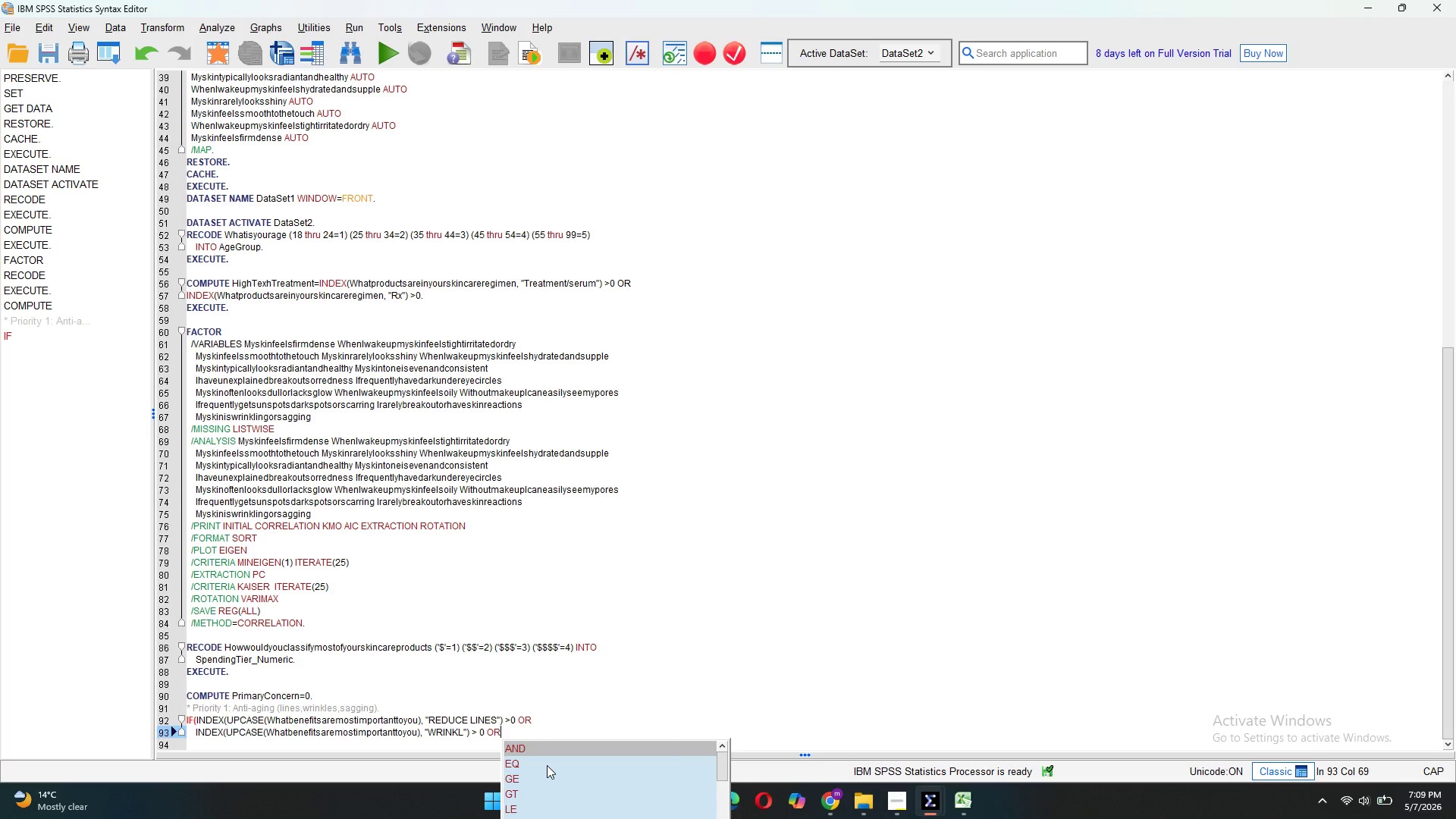 
key(ArrowRight)
 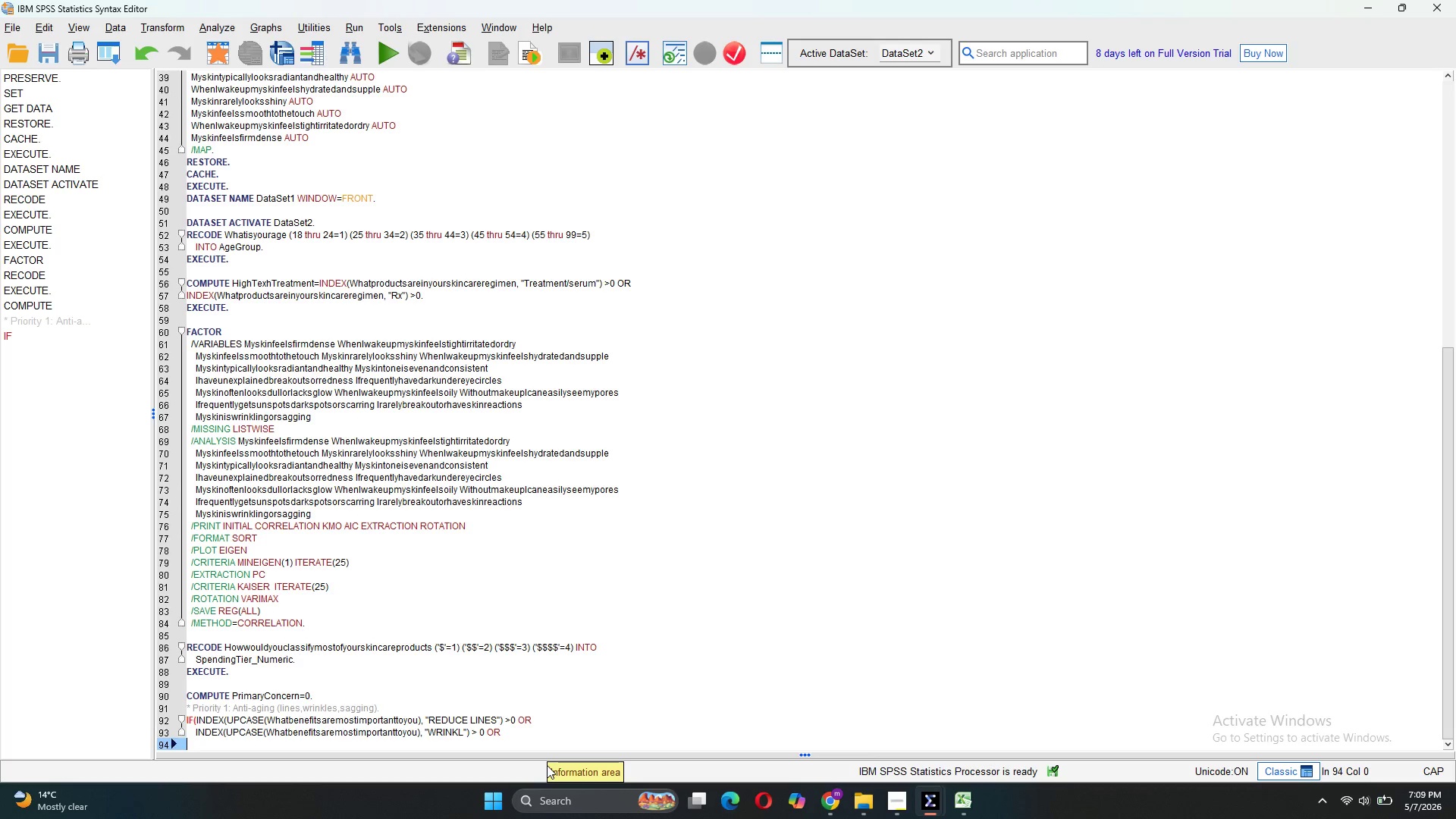 
type(    INDEX(UPCASE()
 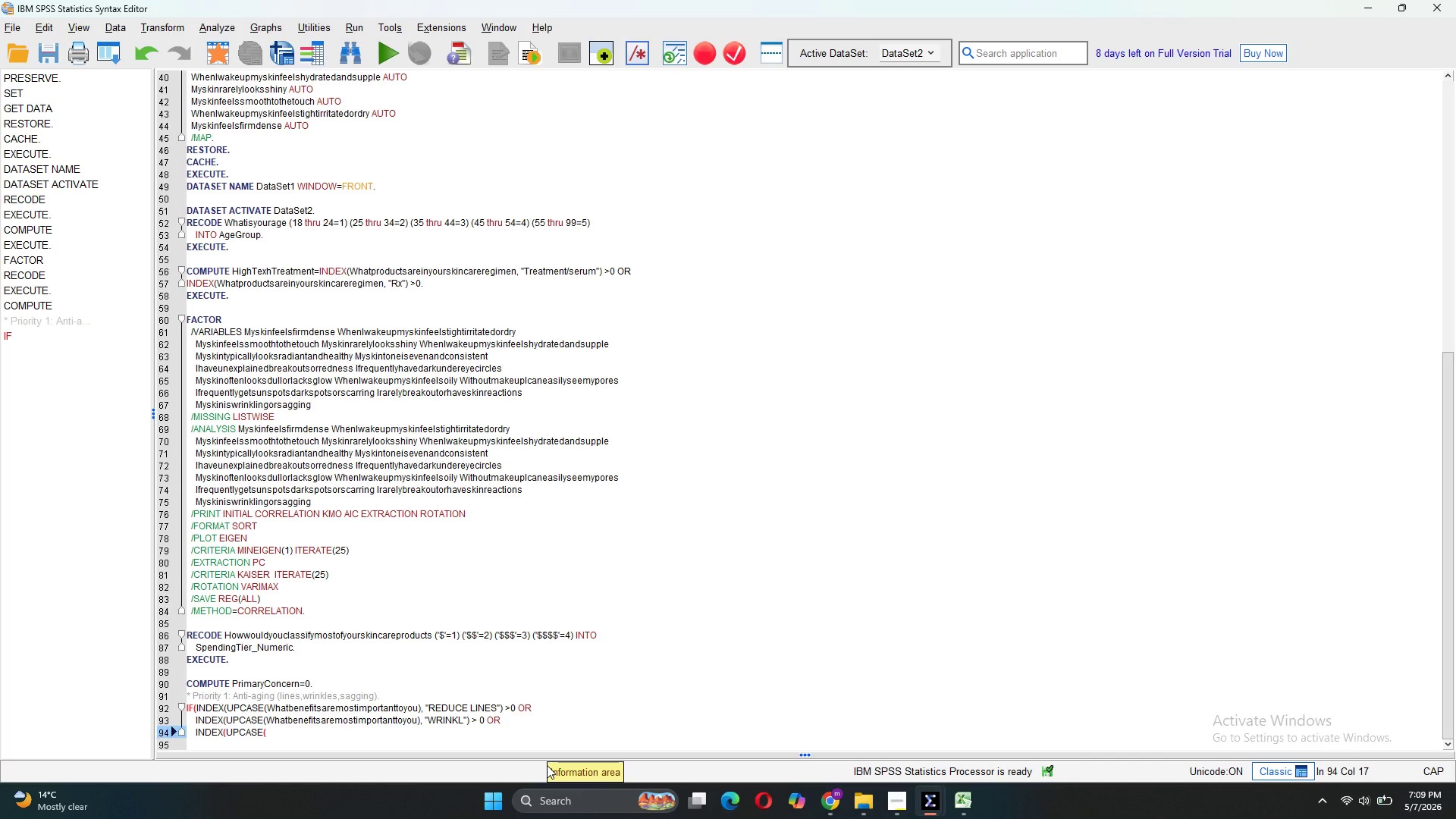 
key(Control+V)
 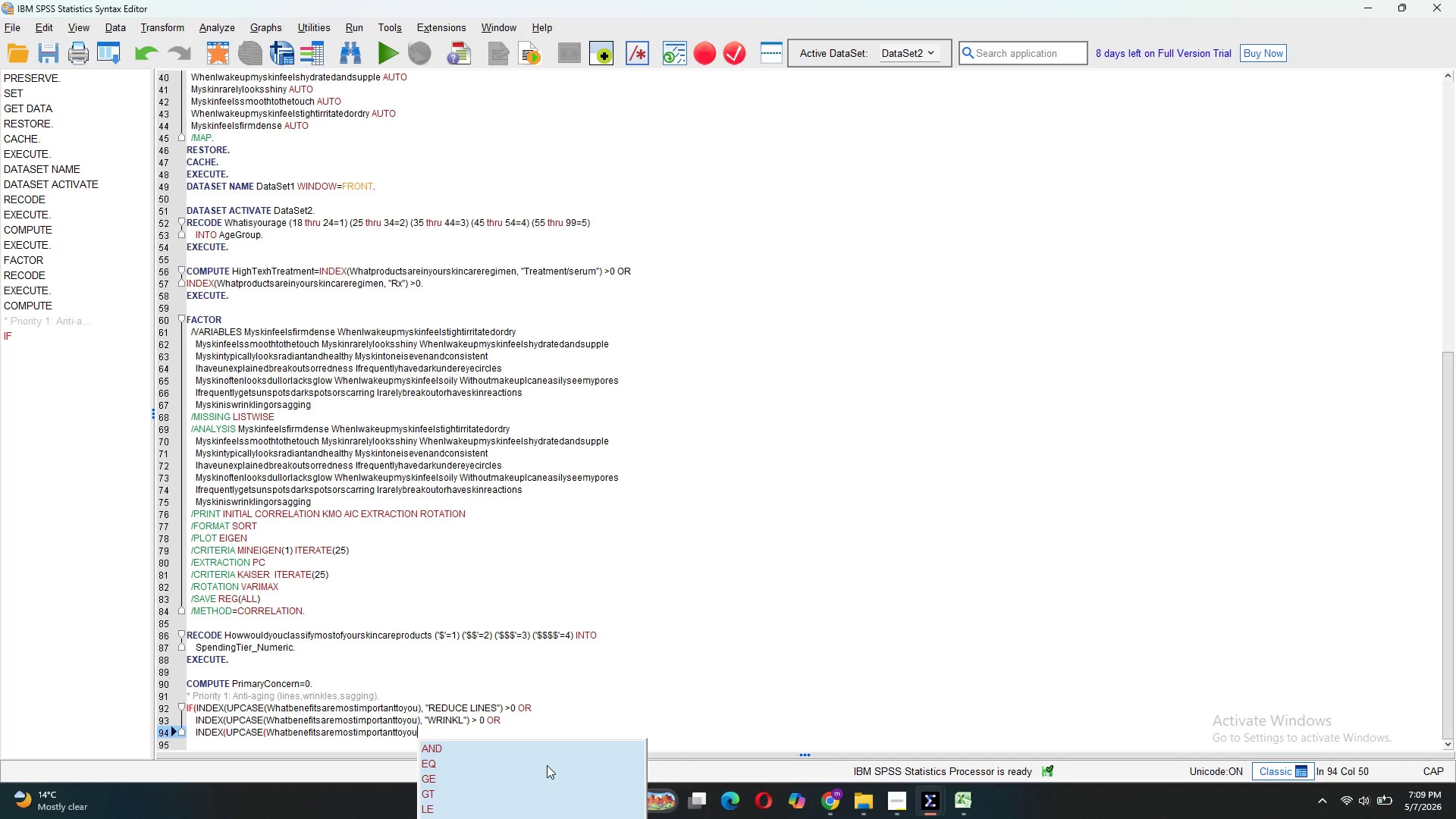 
type(),')
key(Backspace)
type("SAGGING)
 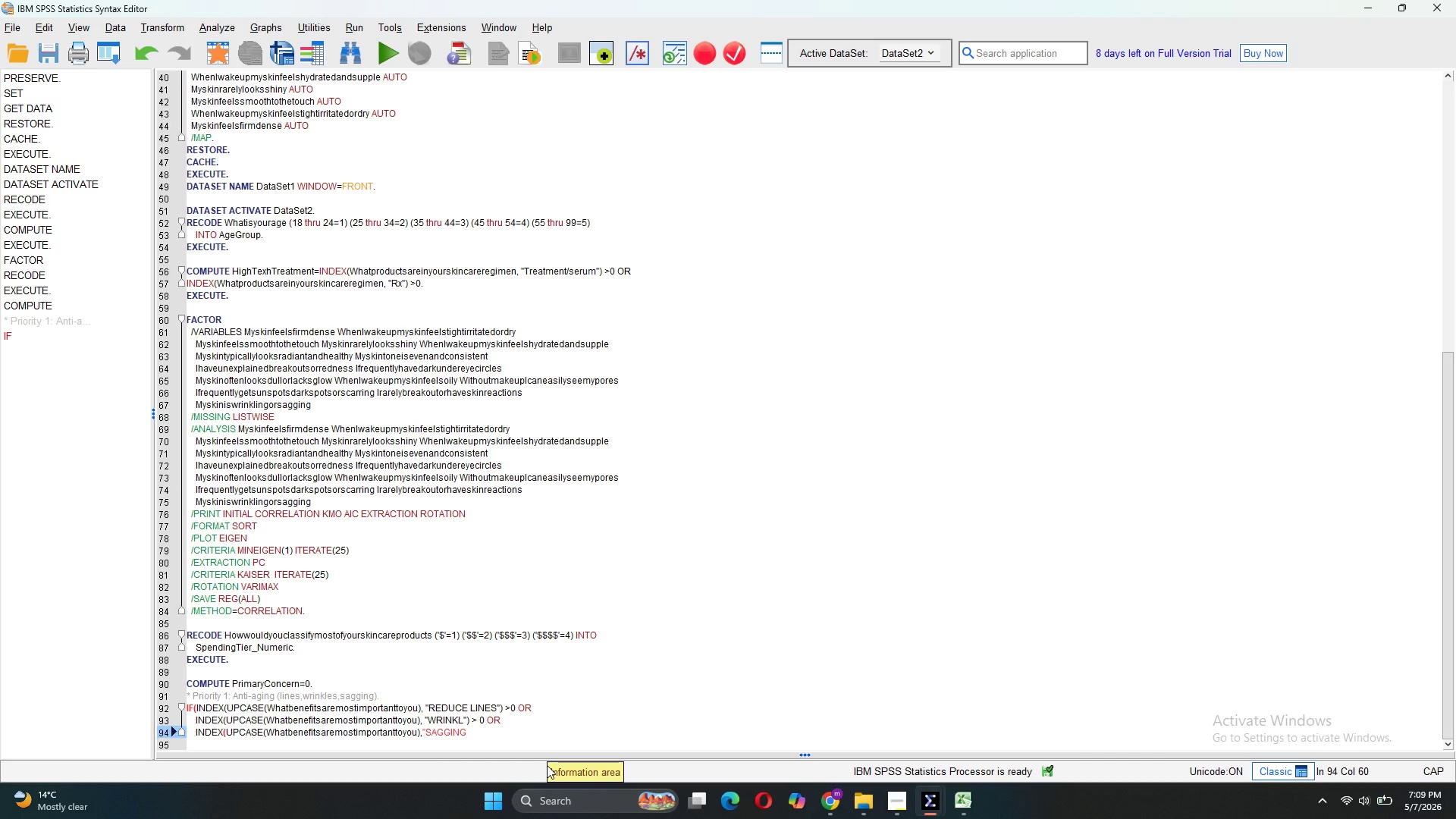 
type(") > 0) PrimaryConcern = 1)
 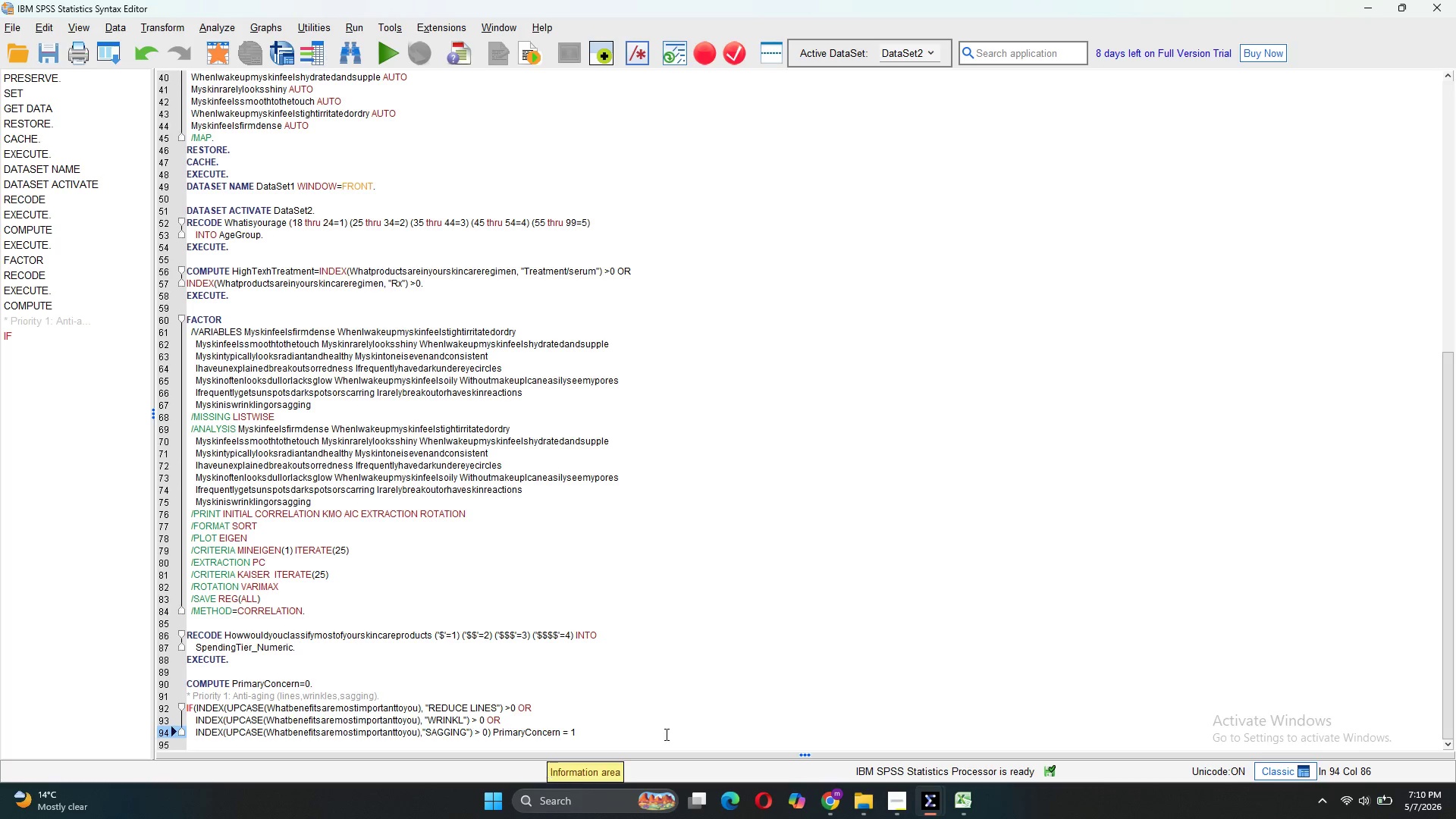 
mouse_move([894, 795])
 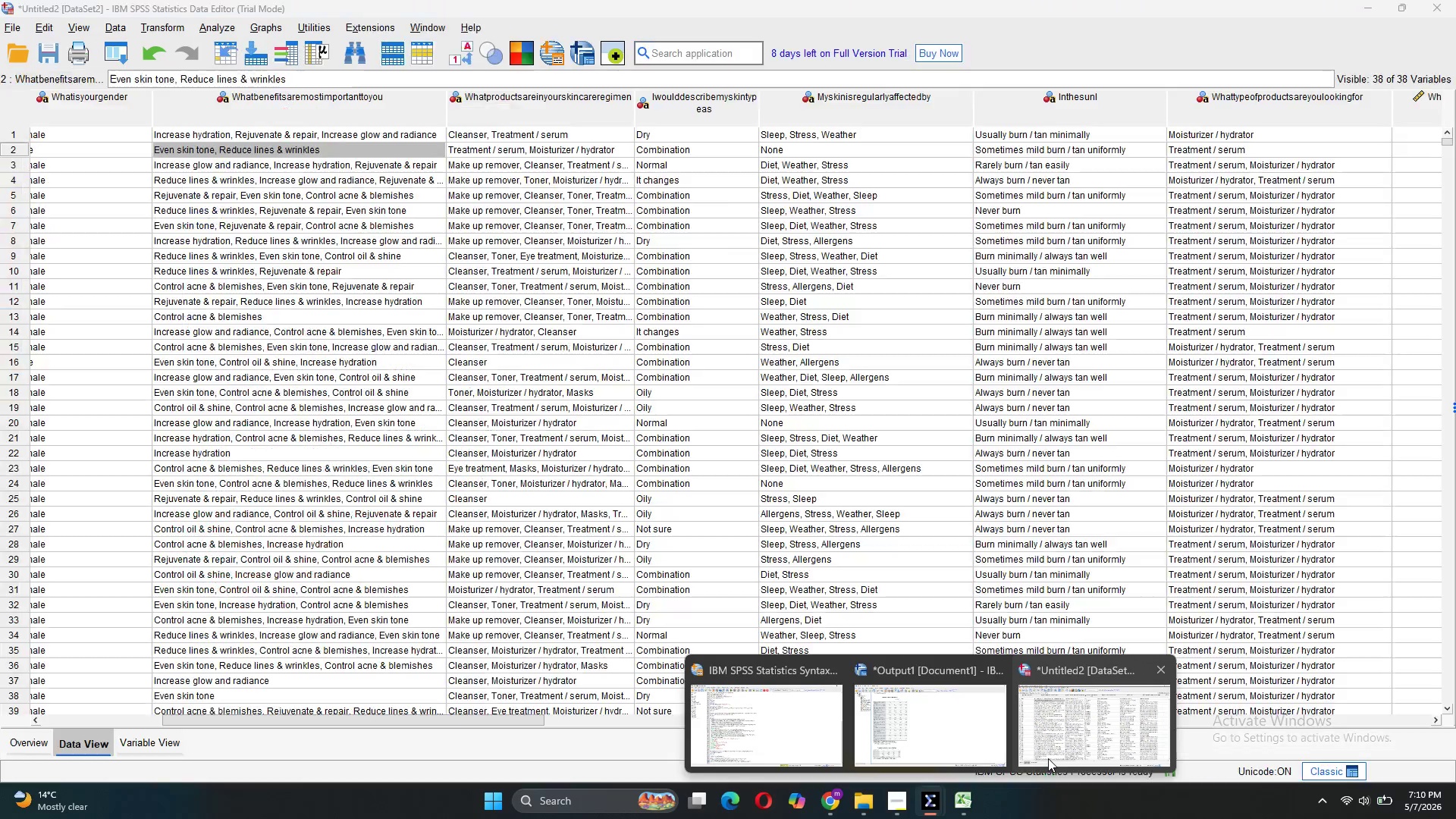 
left_click([1048, 758])
 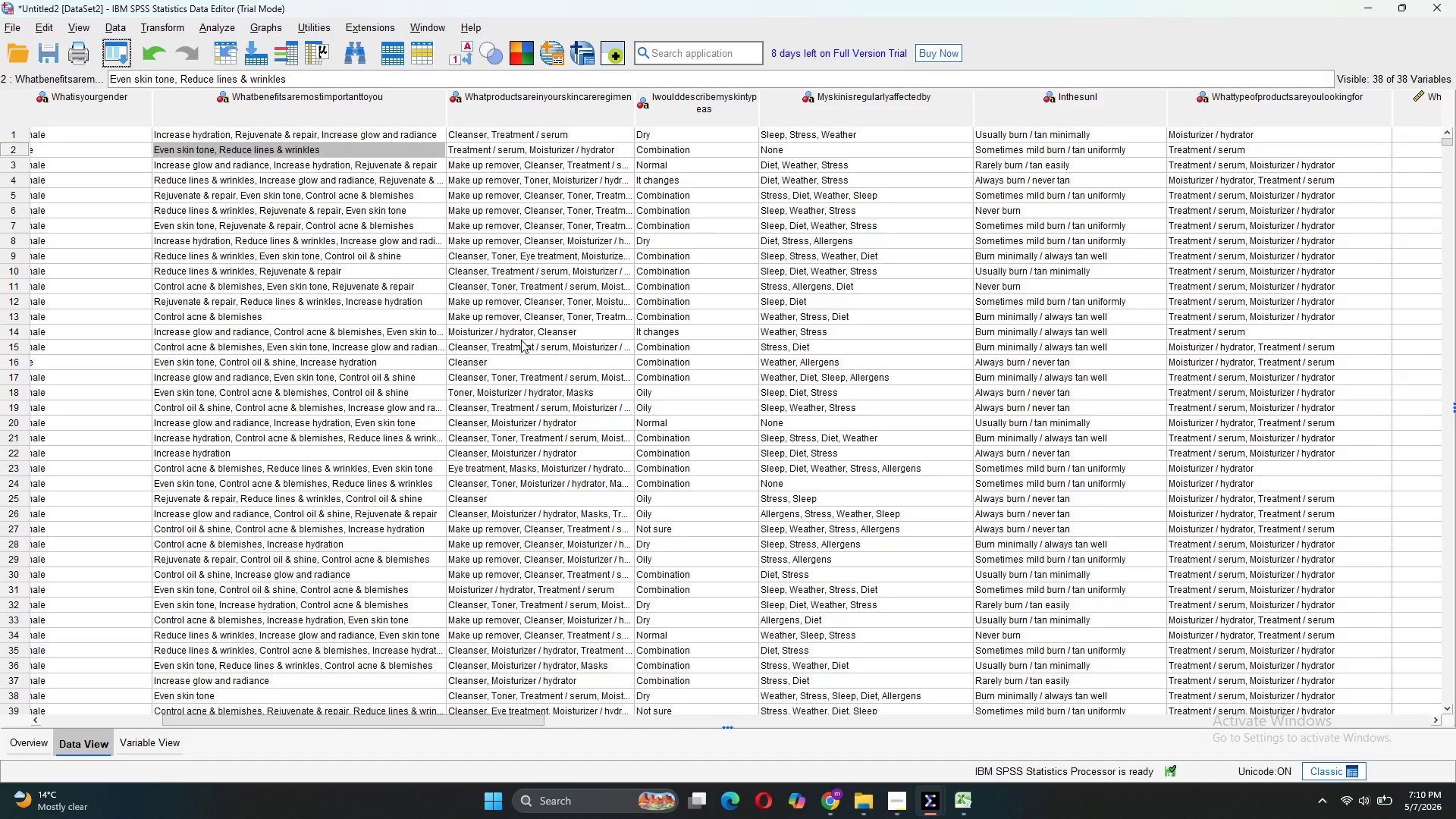 
wait(30.55)
 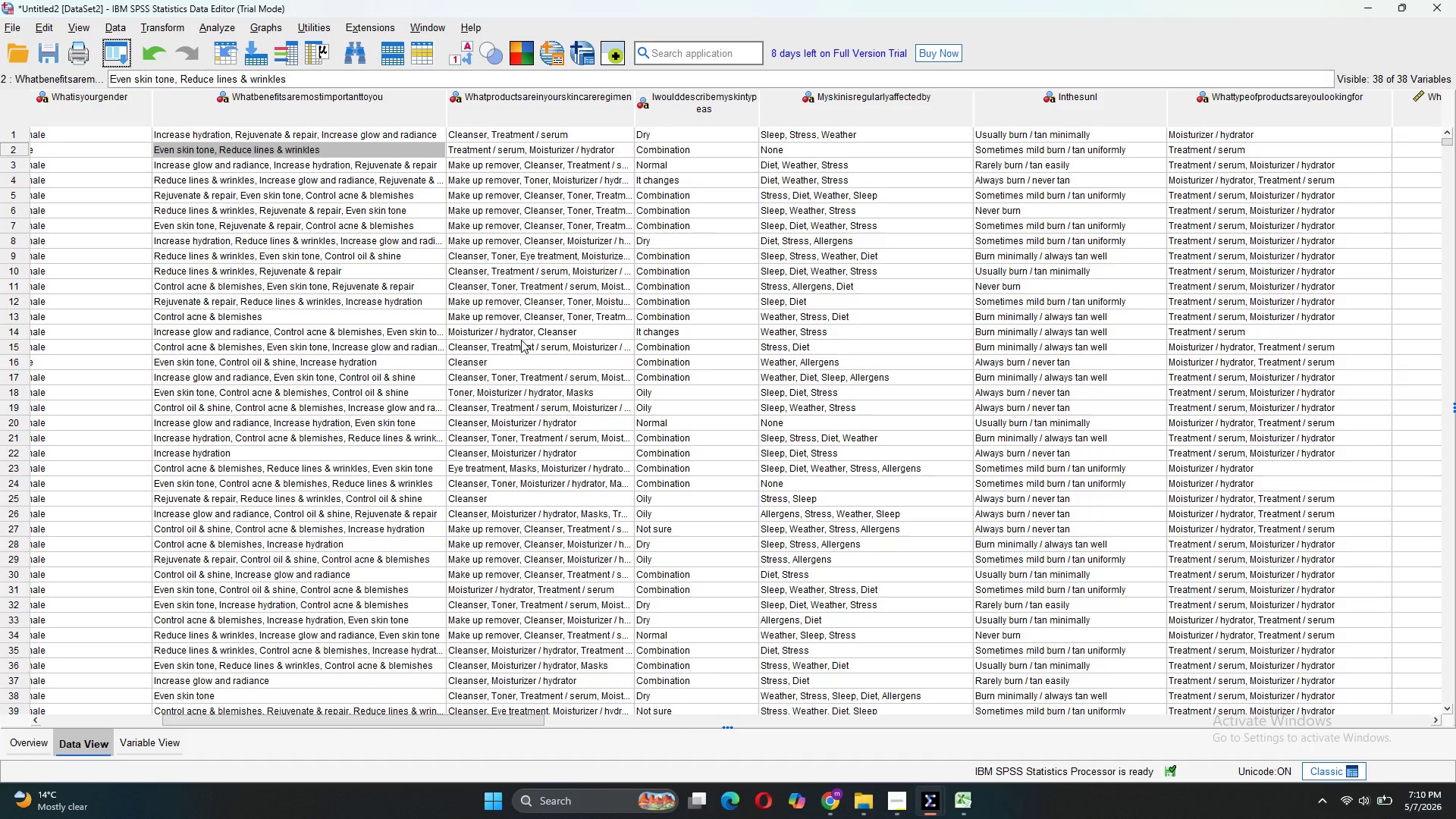 
left_click([323, 146])
 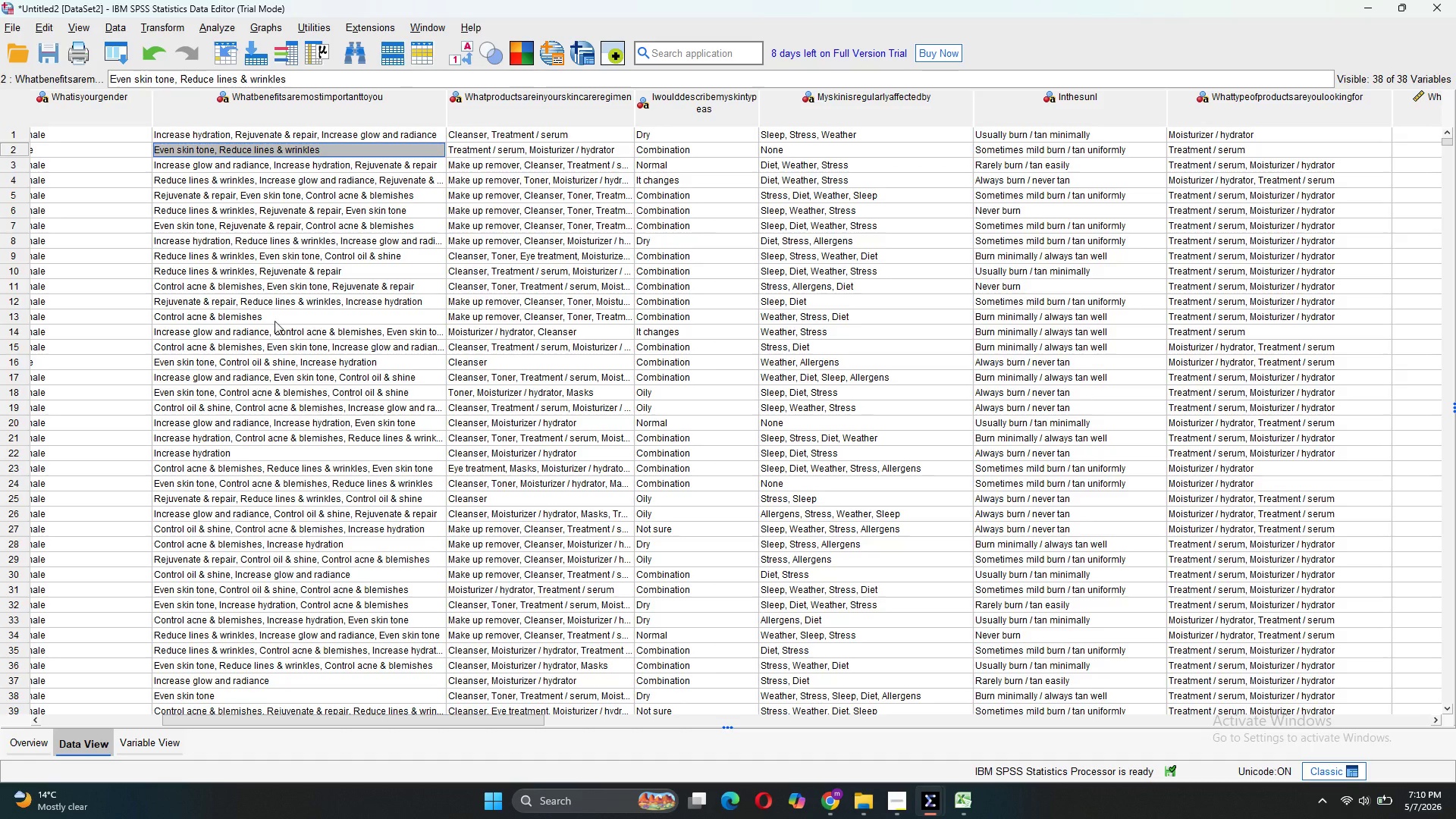 
wait(5.89)
 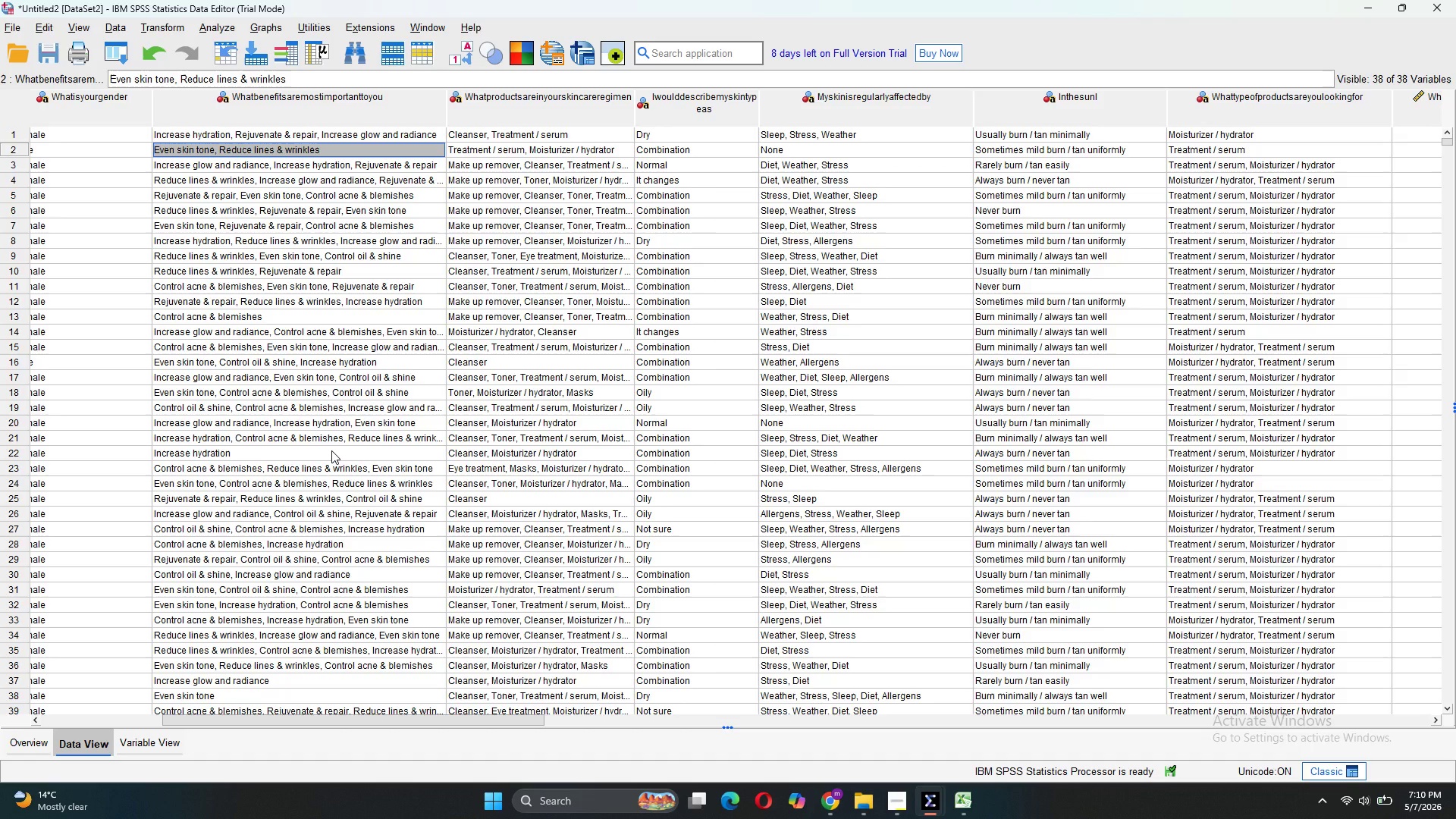 
double_click([331, 148])
 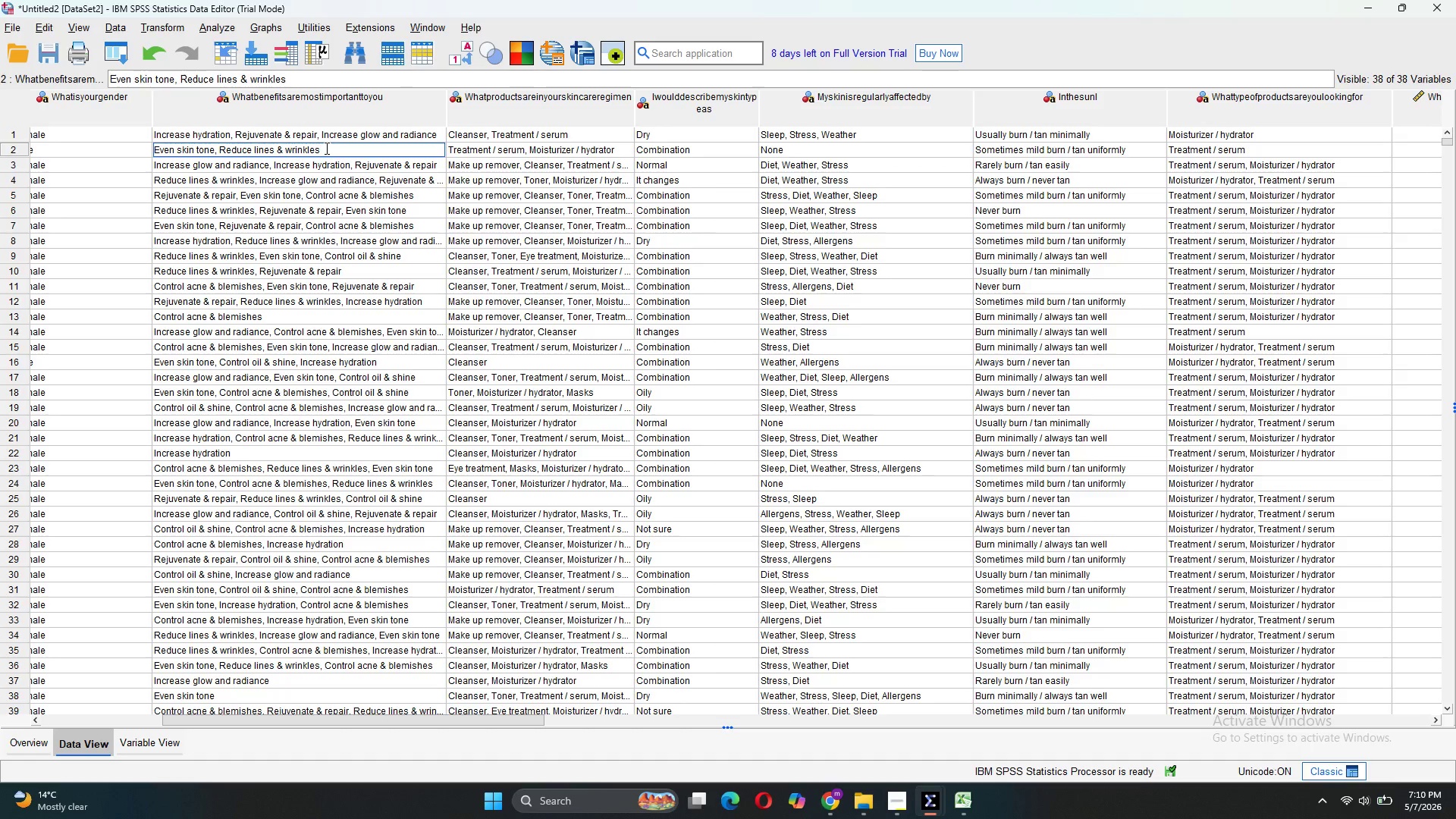 
left_click_drag(start_coordinate=[325, 148], to_coordinate=[220, 152])
 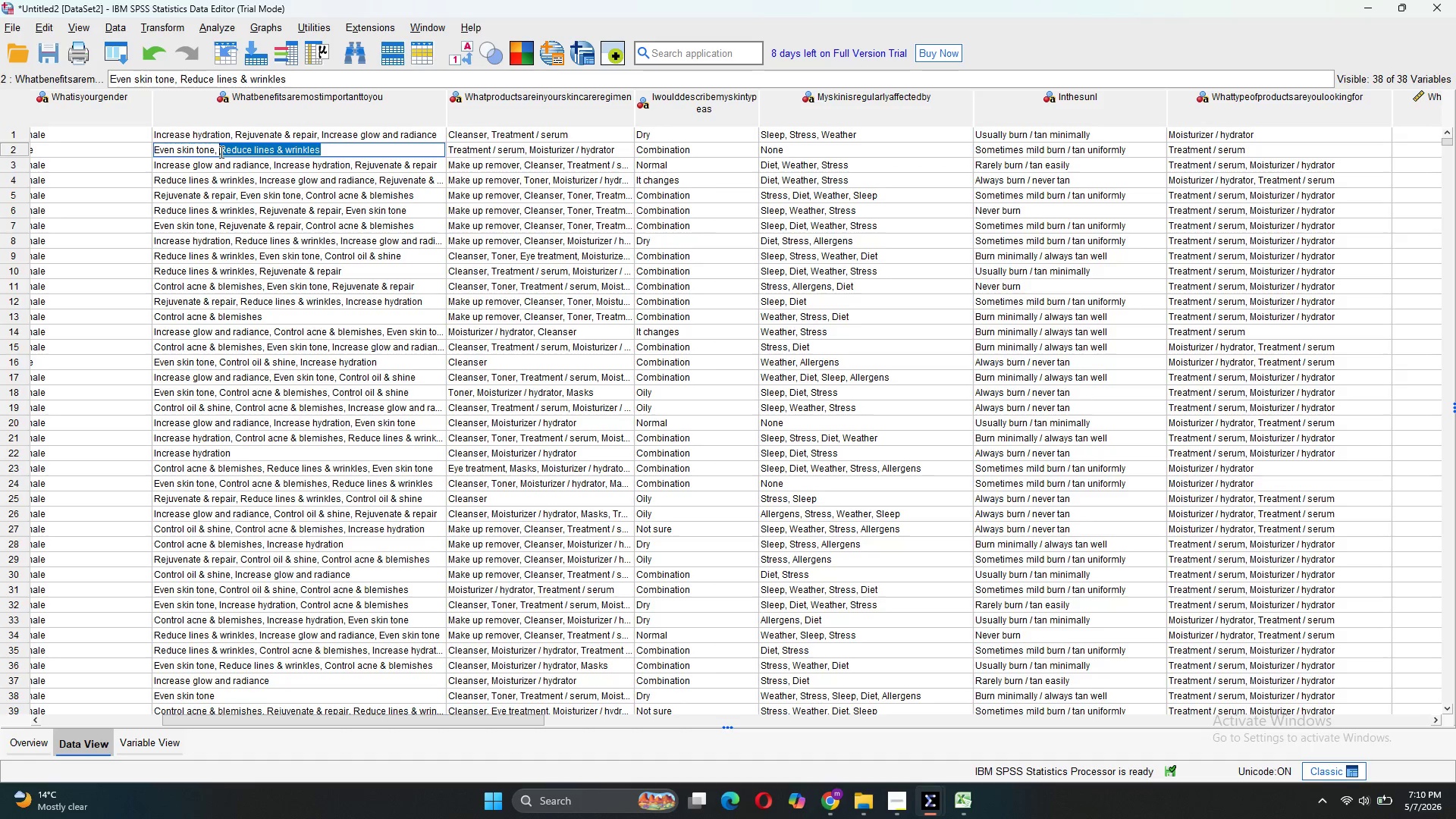 
key(Control+C)
 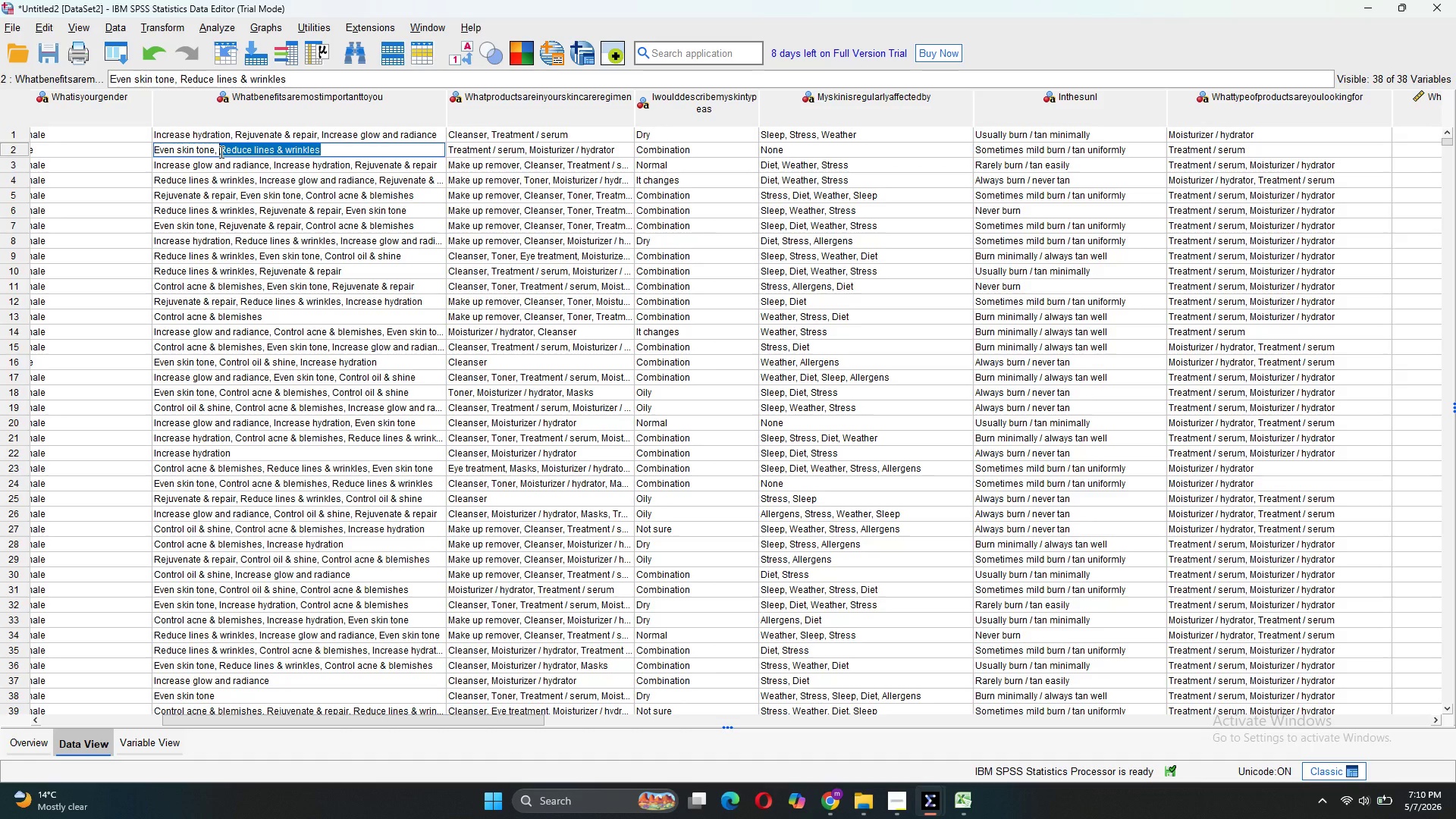 
wait(17.64)
 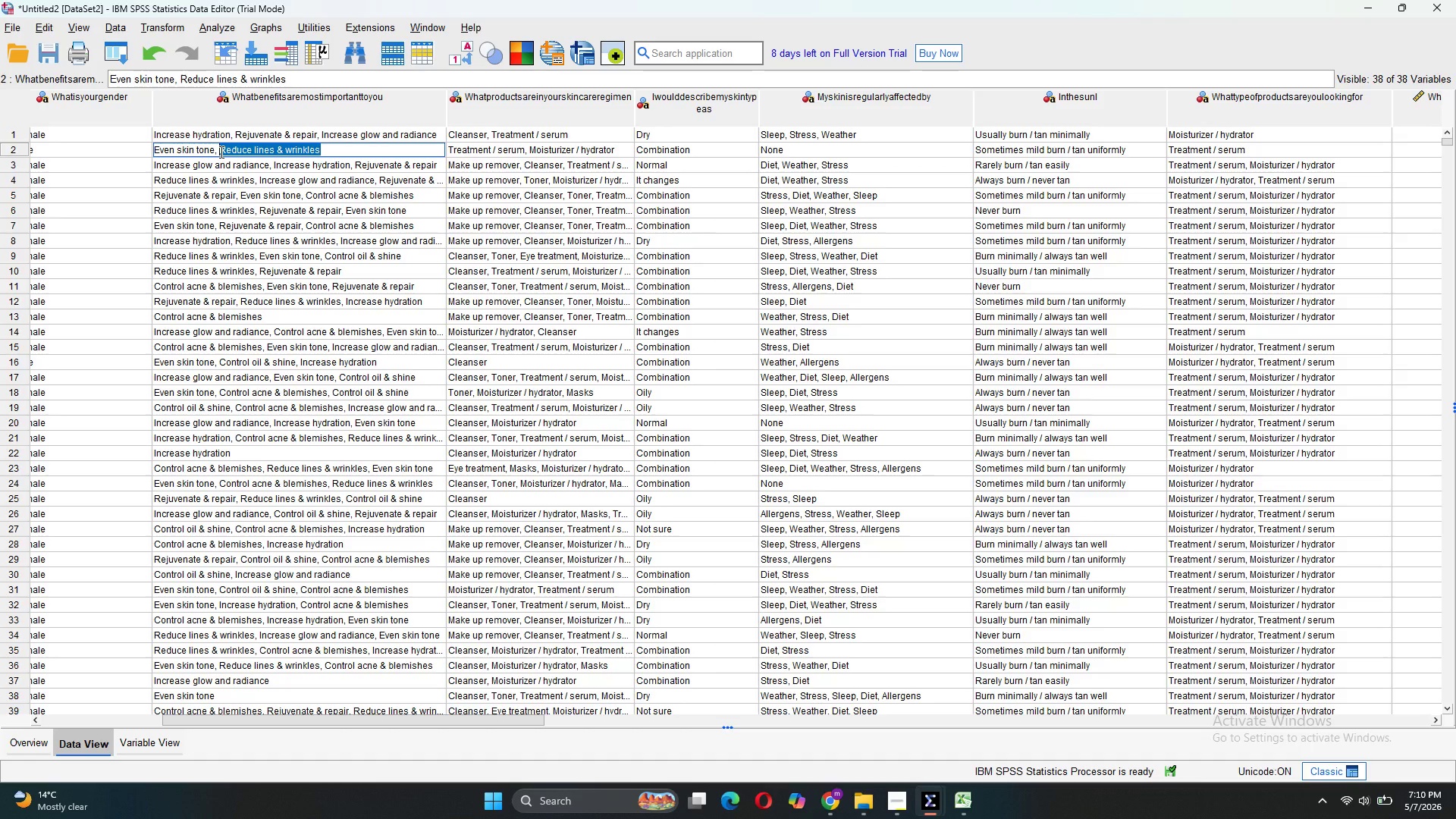 
scroll: coordinate [370, 470], scroll_direction: down, amount: 31.0
 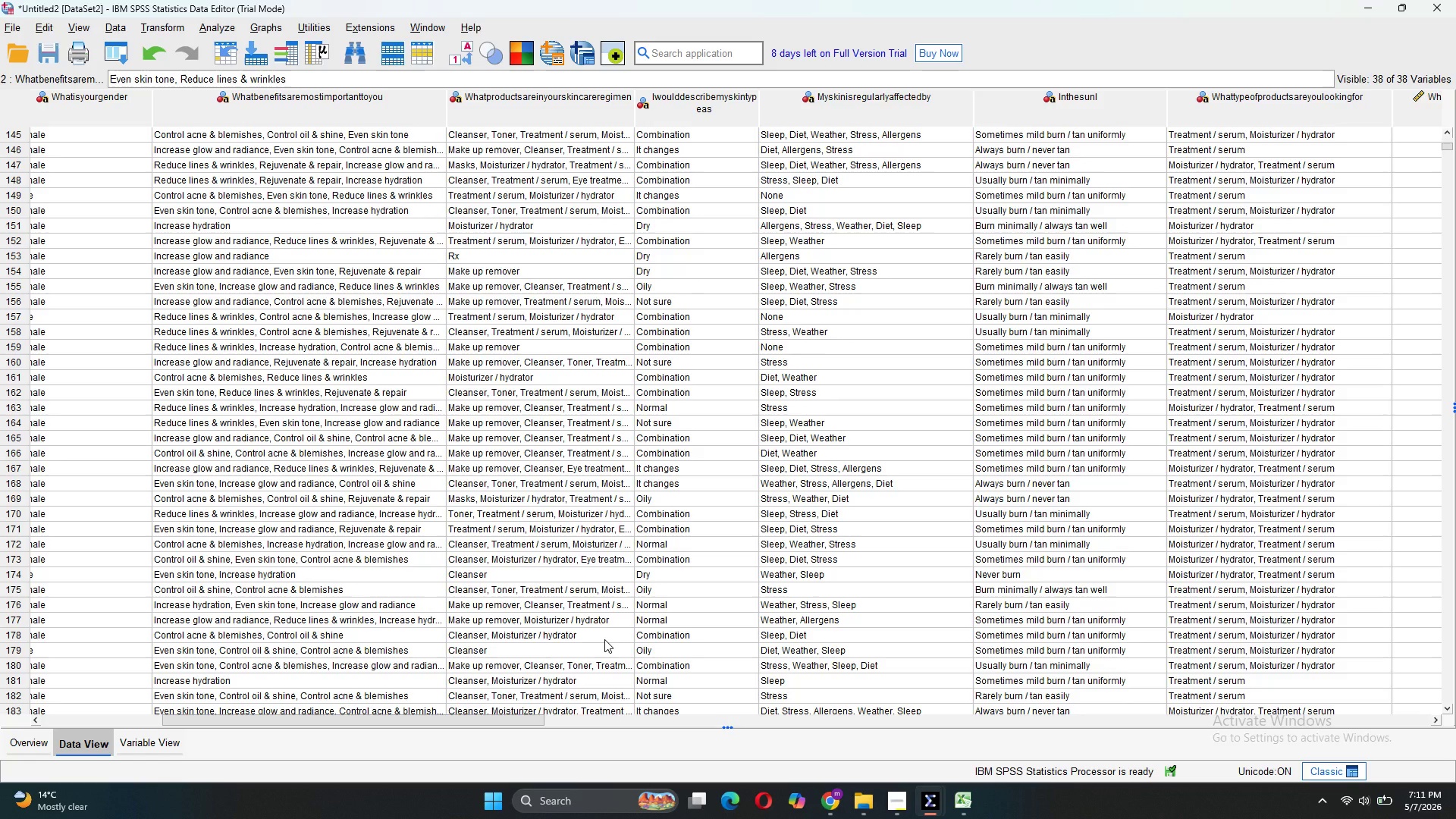 
wait(11.43)
 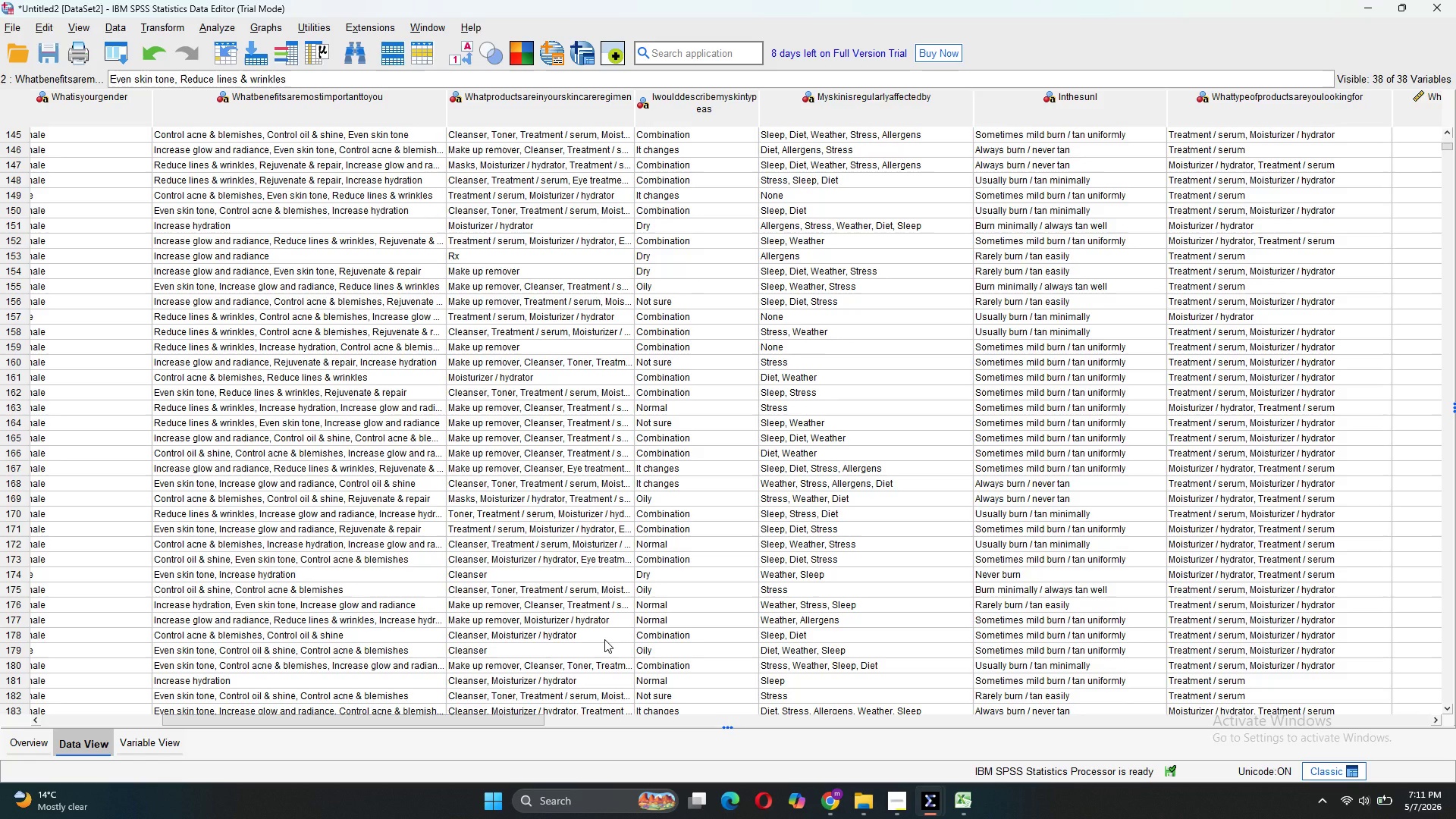 
left_click([754, 741])
 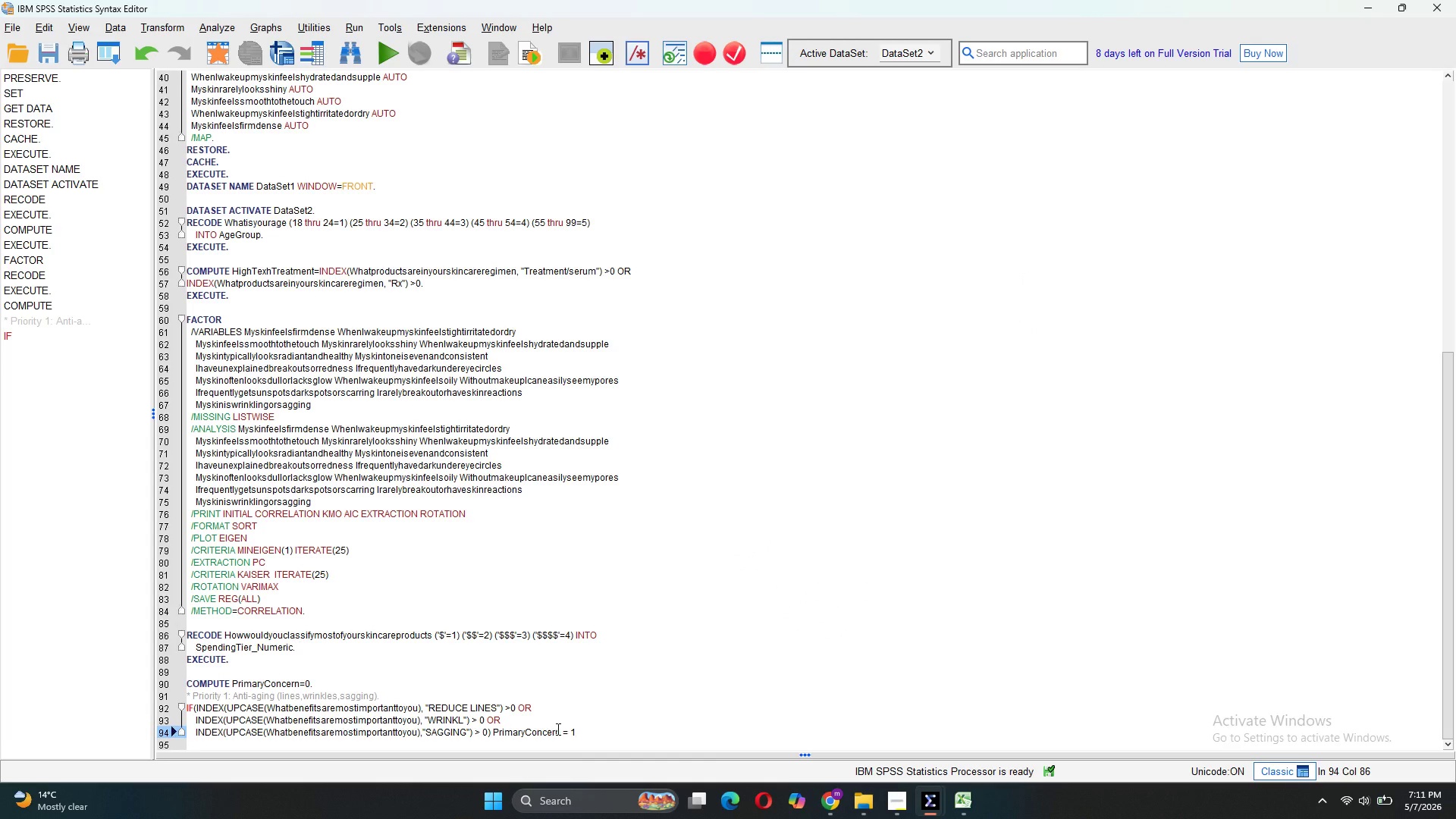 
wait(5.5)
 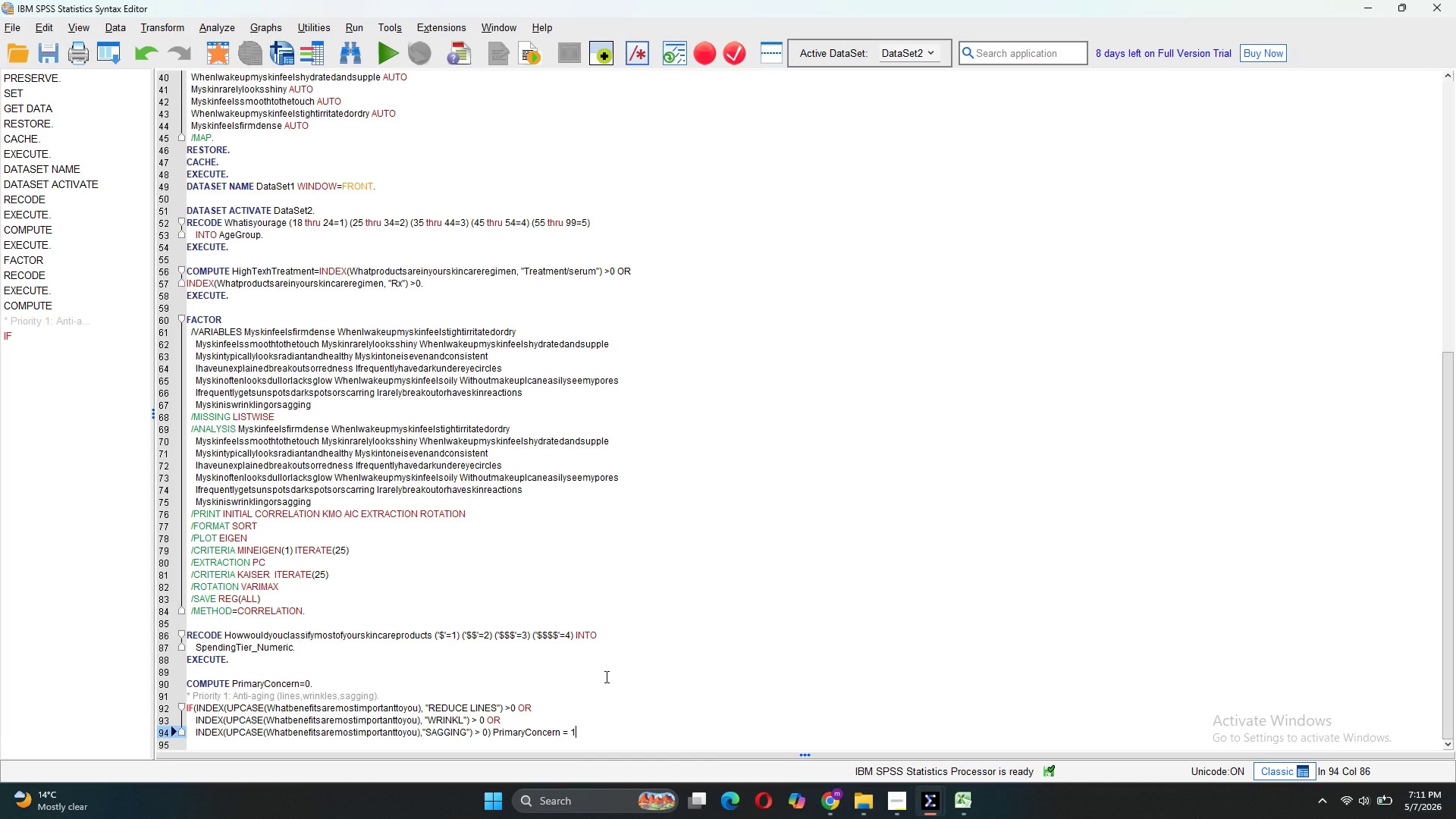 
left_click_drag(start_coordinate=[580, 733], to_coordinate=[302, 683])
 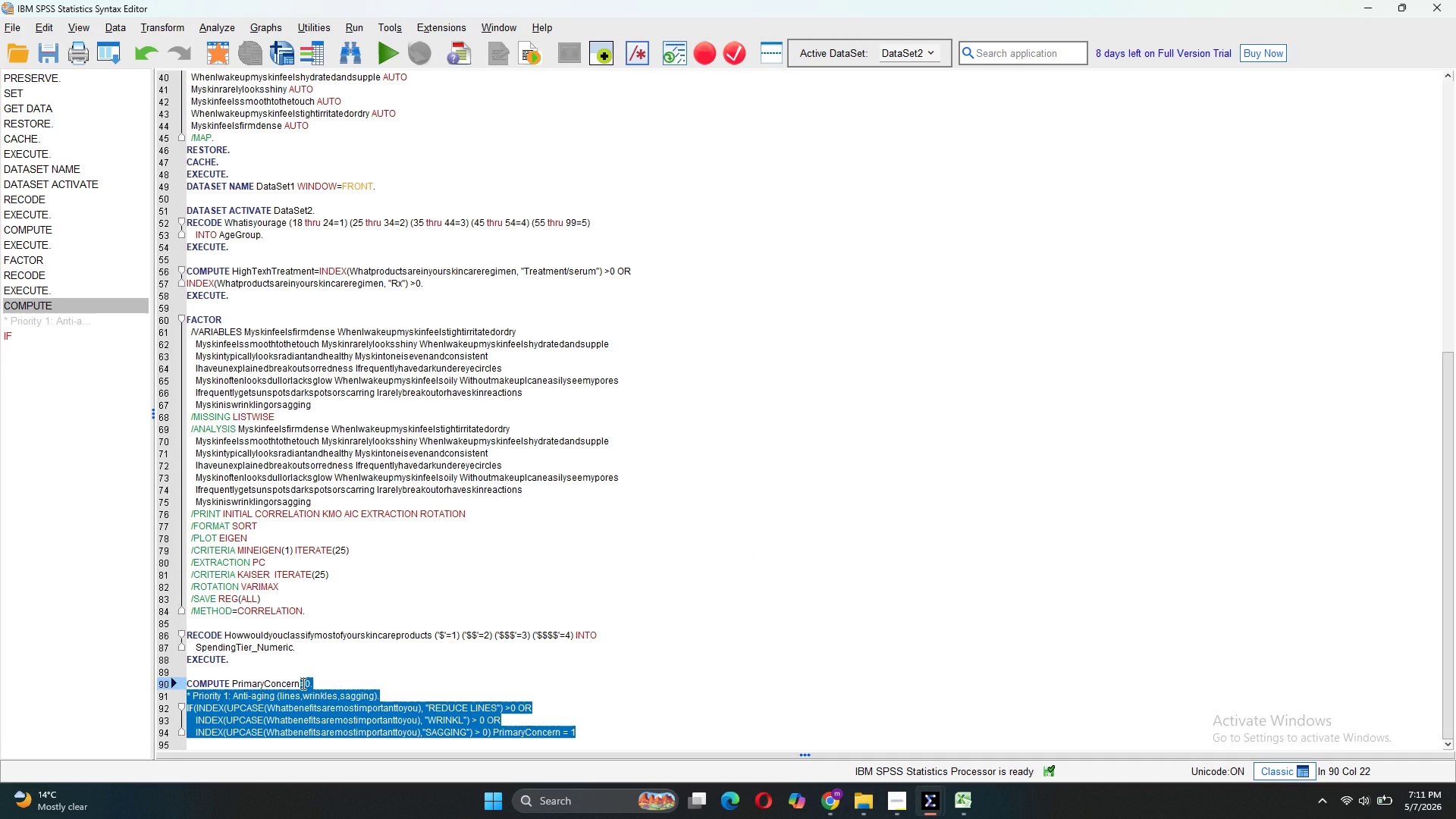 
type(_raw = CHAR.INDE)
key(Tab)
type(()
key(Backspace)
key(Backspace)
key(Backspace)
key(Backspace)
key(Backspace)
type(()
 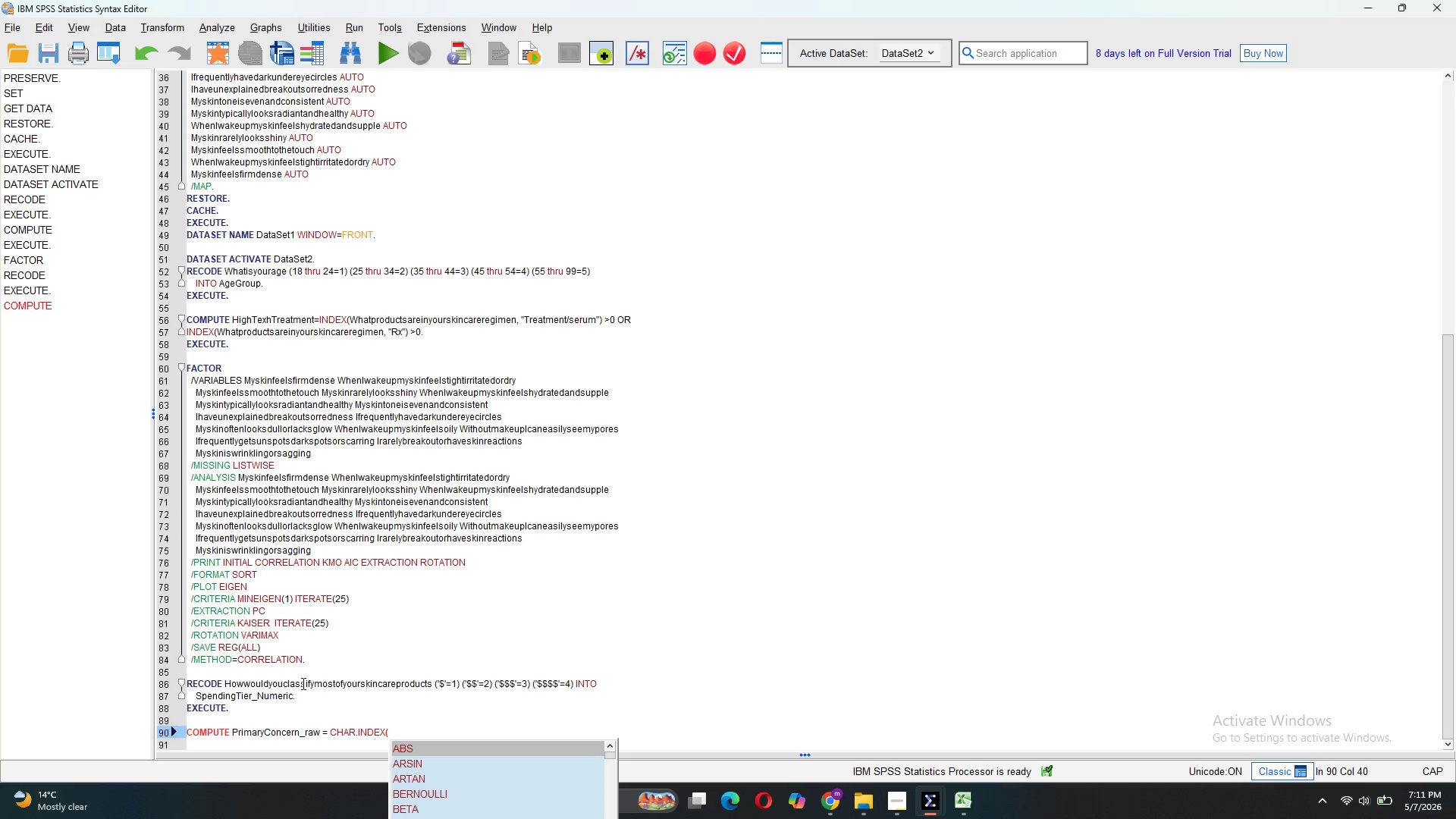 
key(Control+V)
 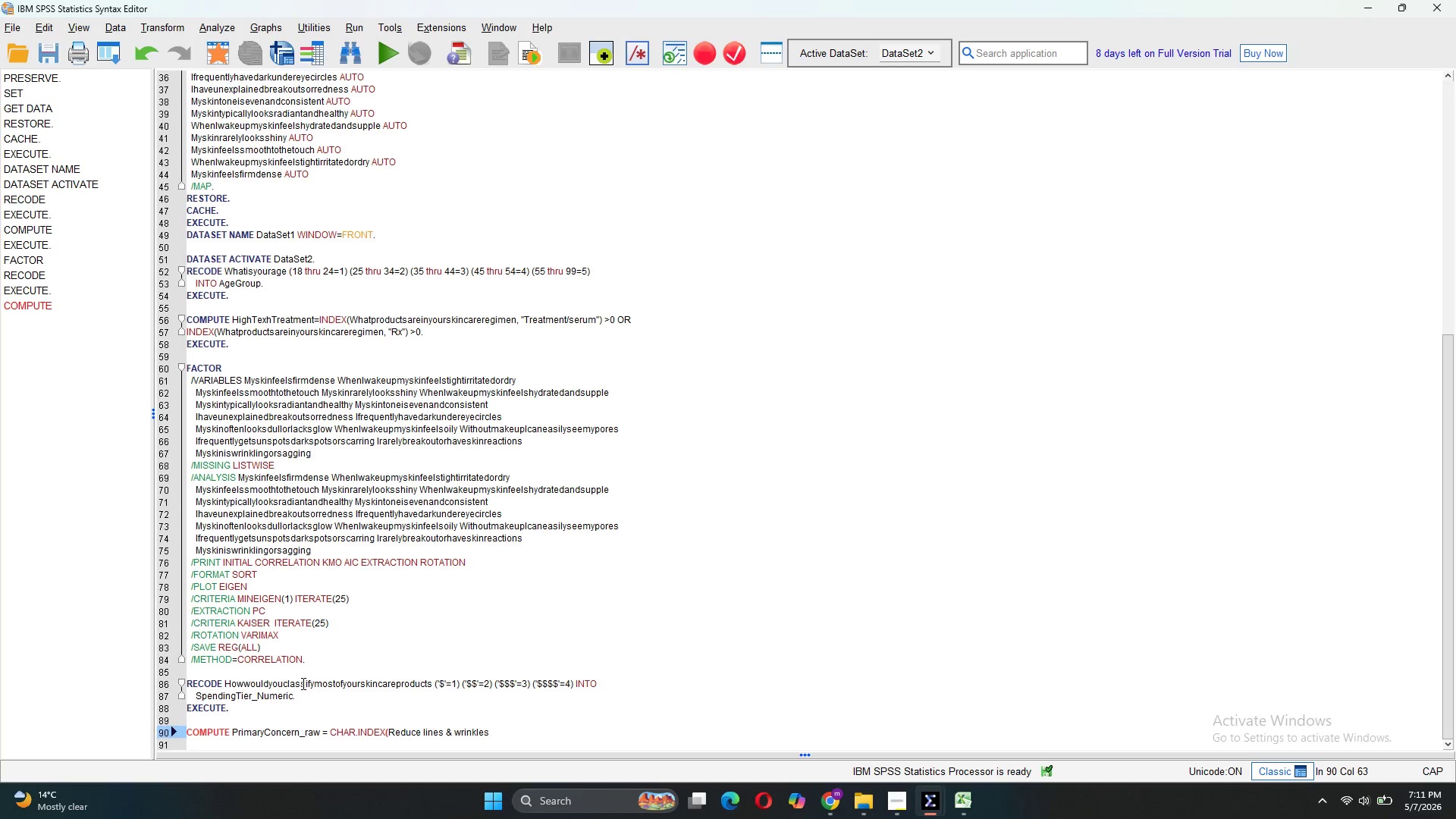 
key(Control+ControlLeft)
 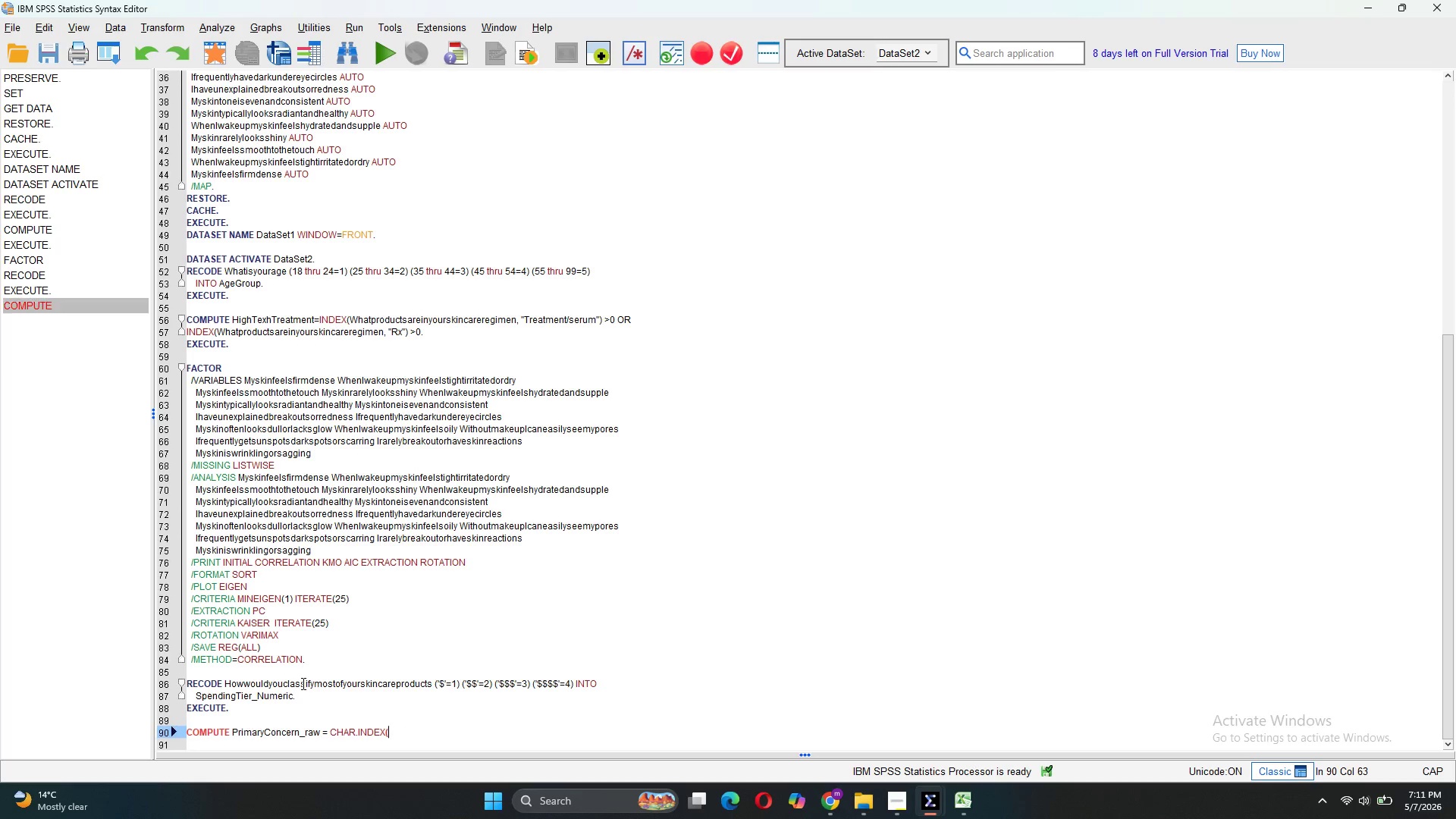 
key(Control+Z)
 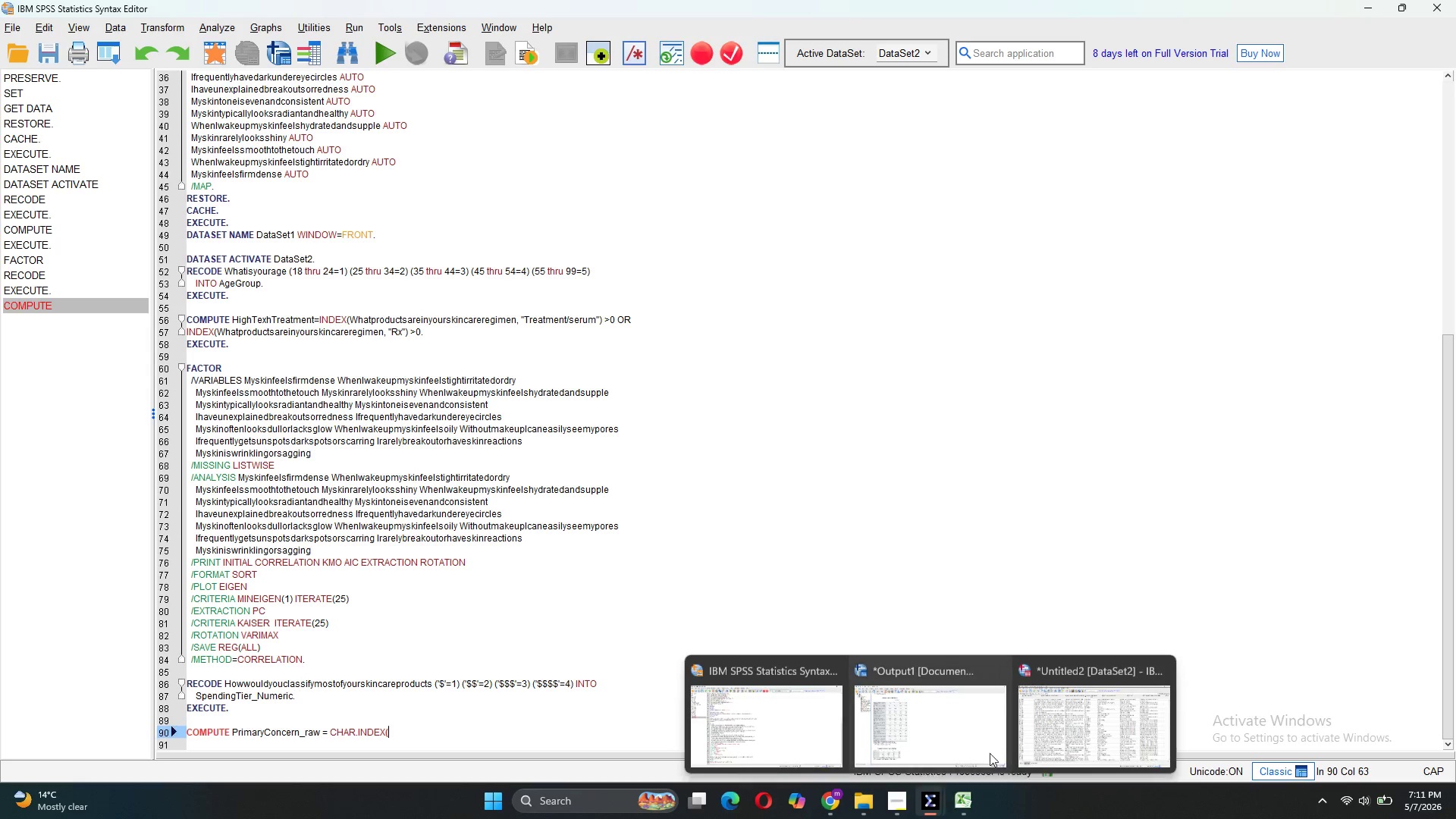 
left_click([1050, 739])
 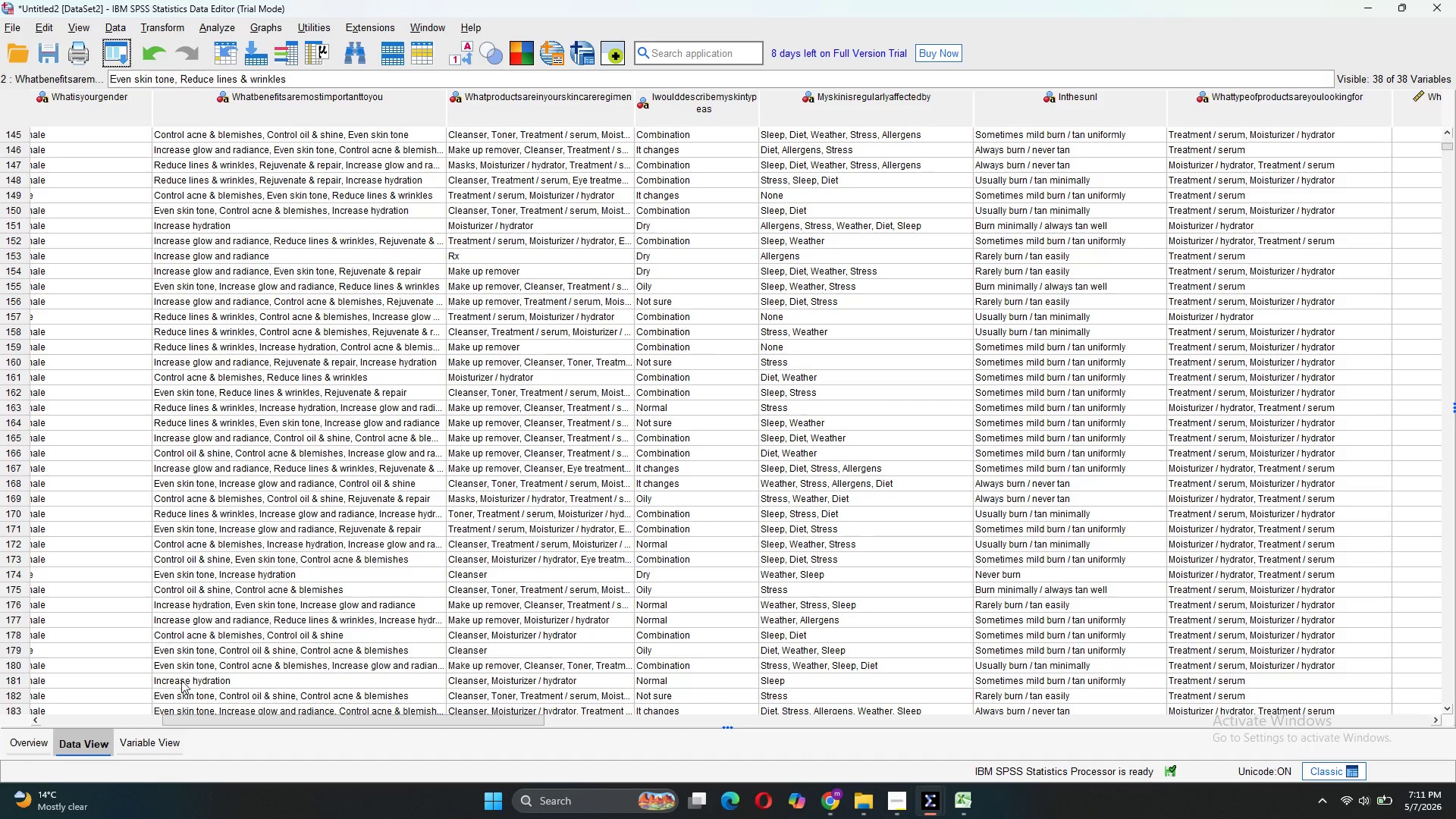 
left_click([154, 739])
 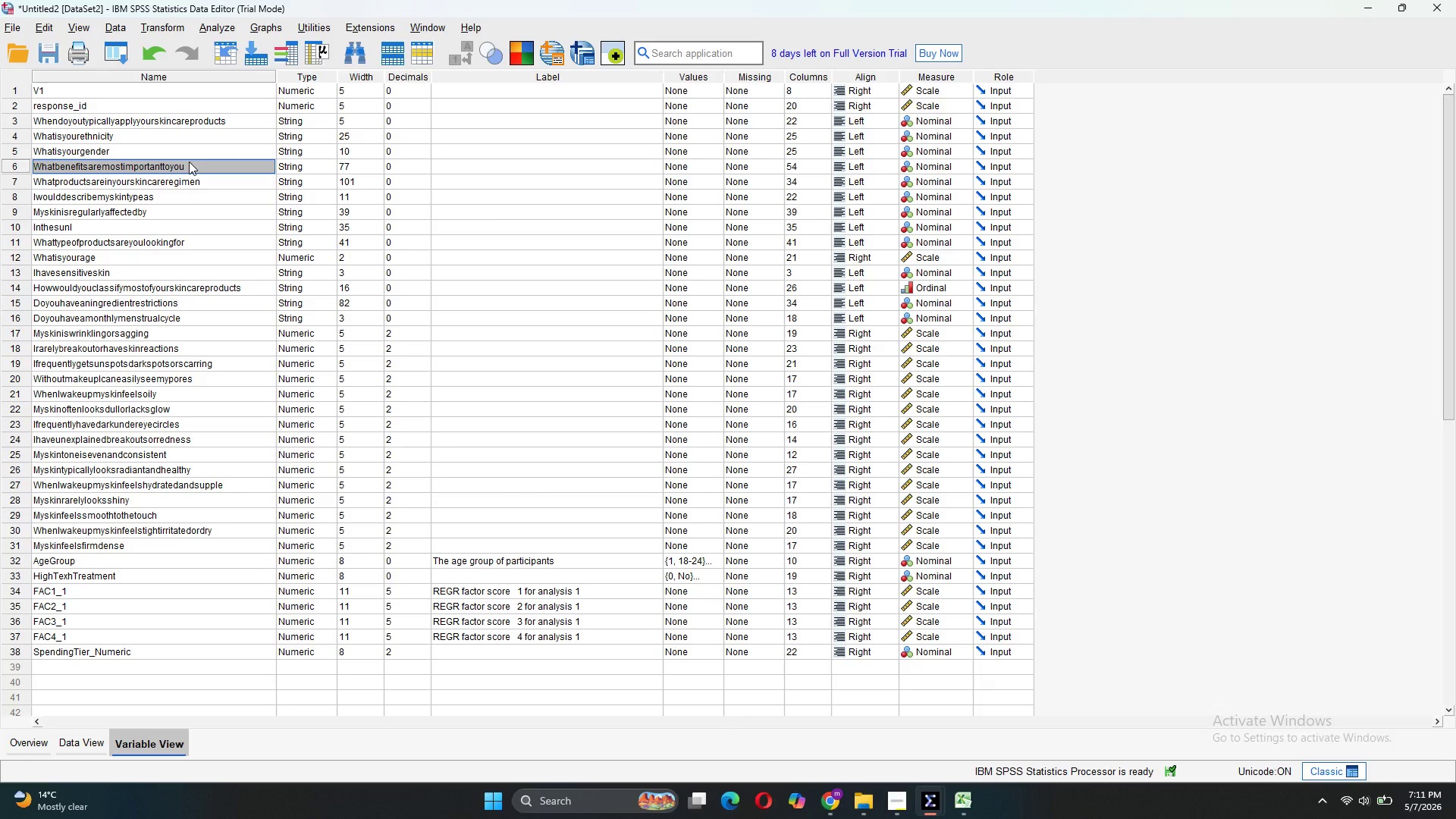 
left_click_drag(start_coordinate=[188, 165], to_coordinate=[130, 165])
 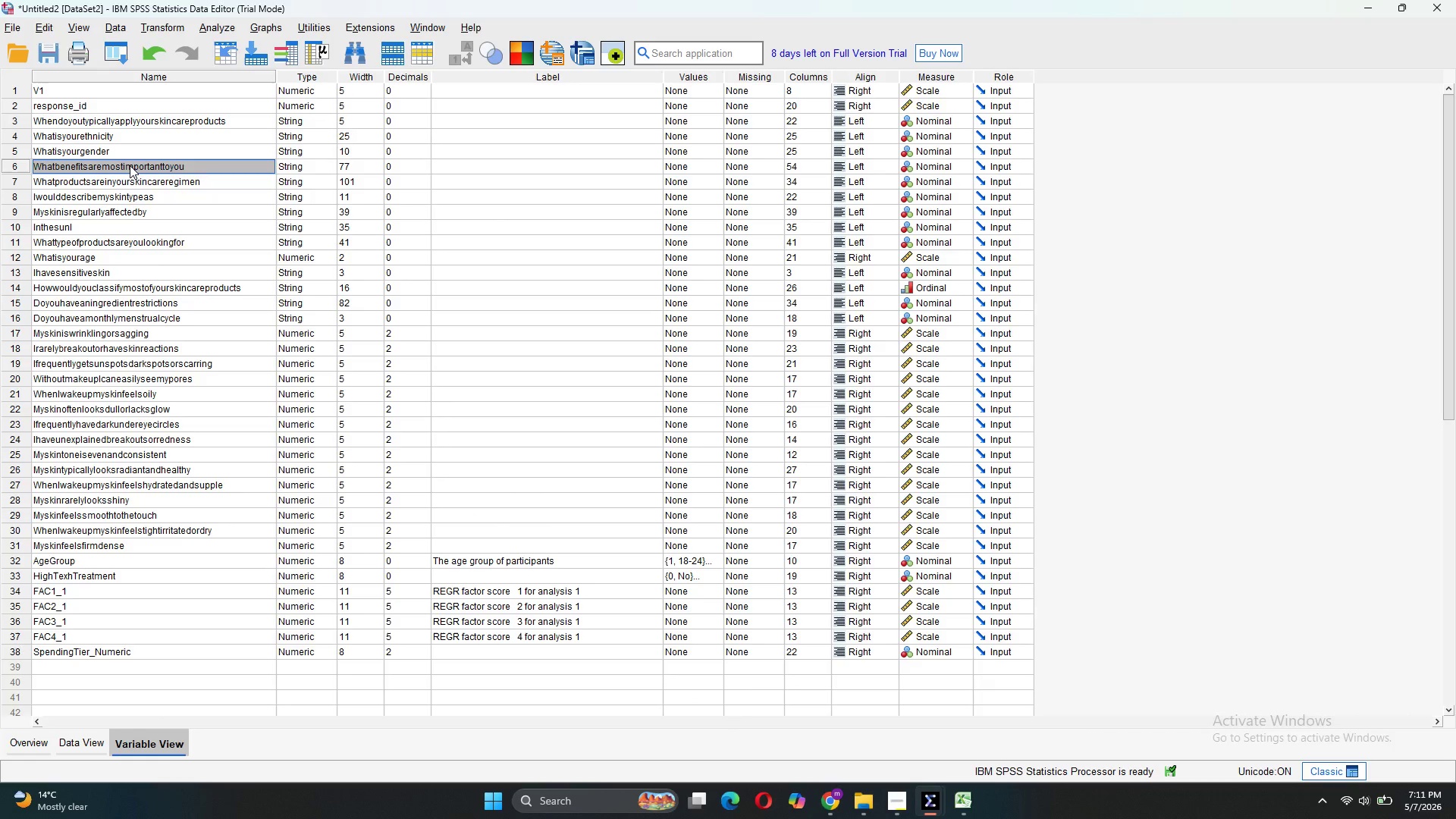 
right_click([130, 165])
 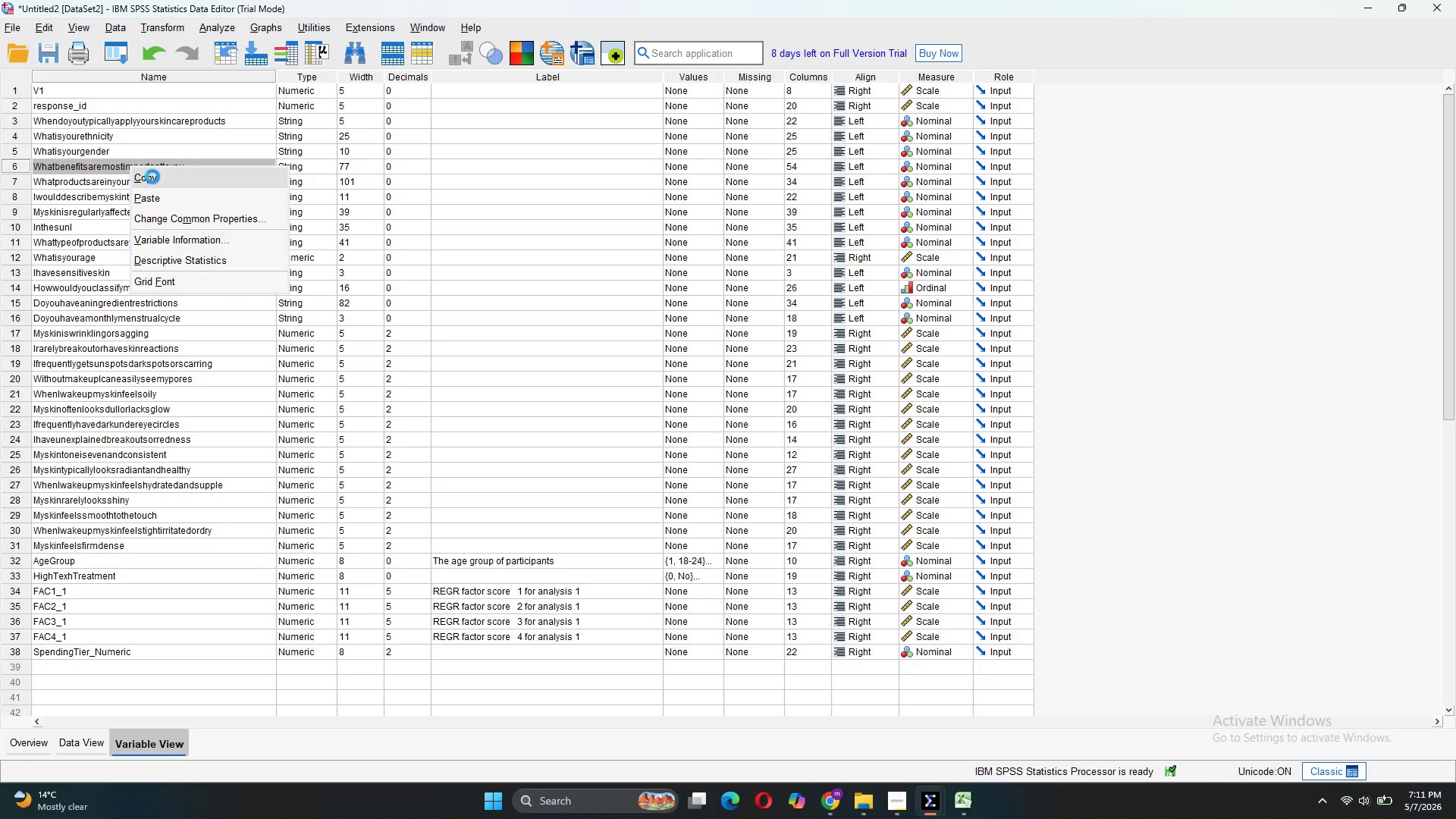 
left_click([152, 177])
 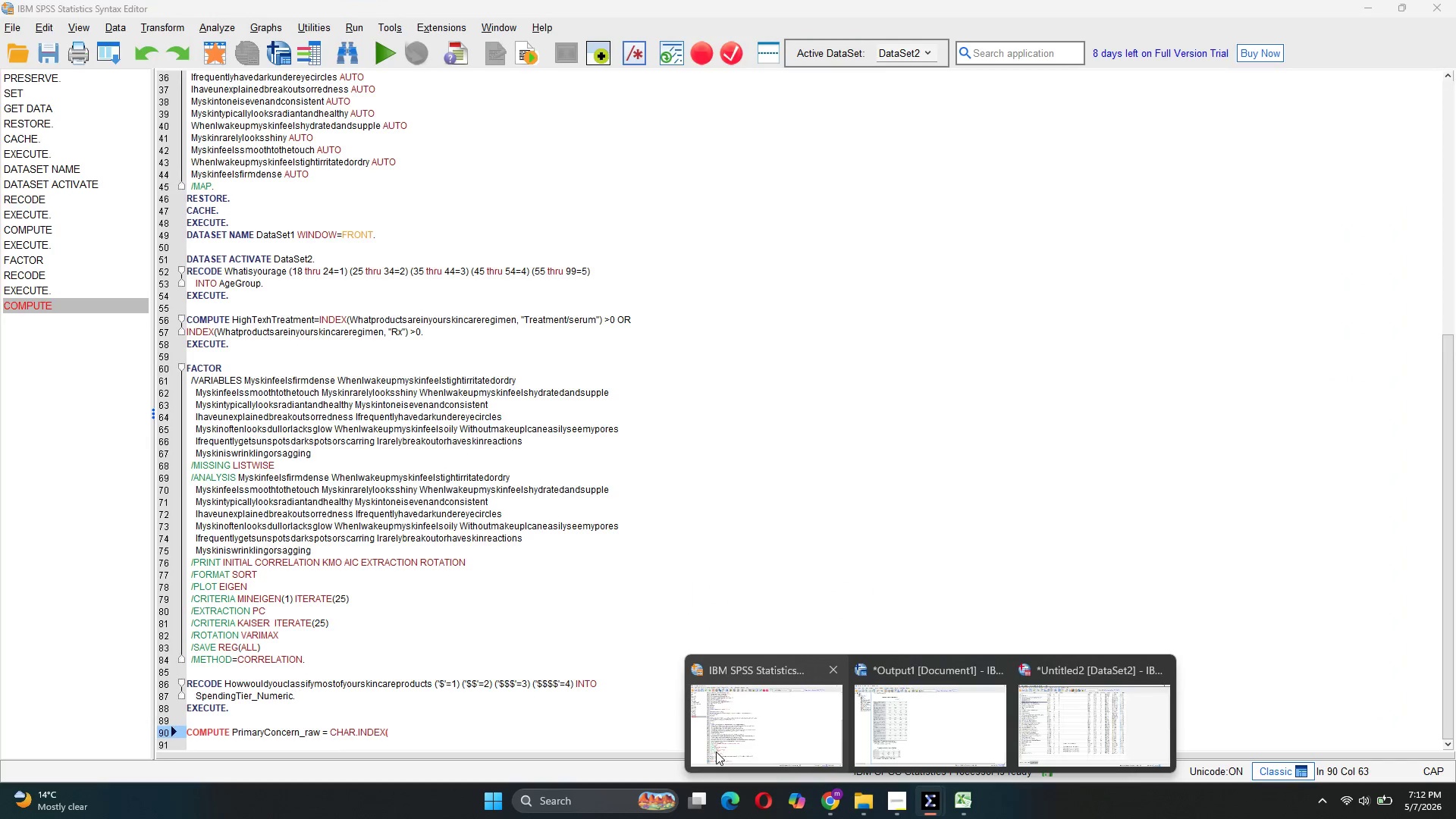 
wait(6.47)
 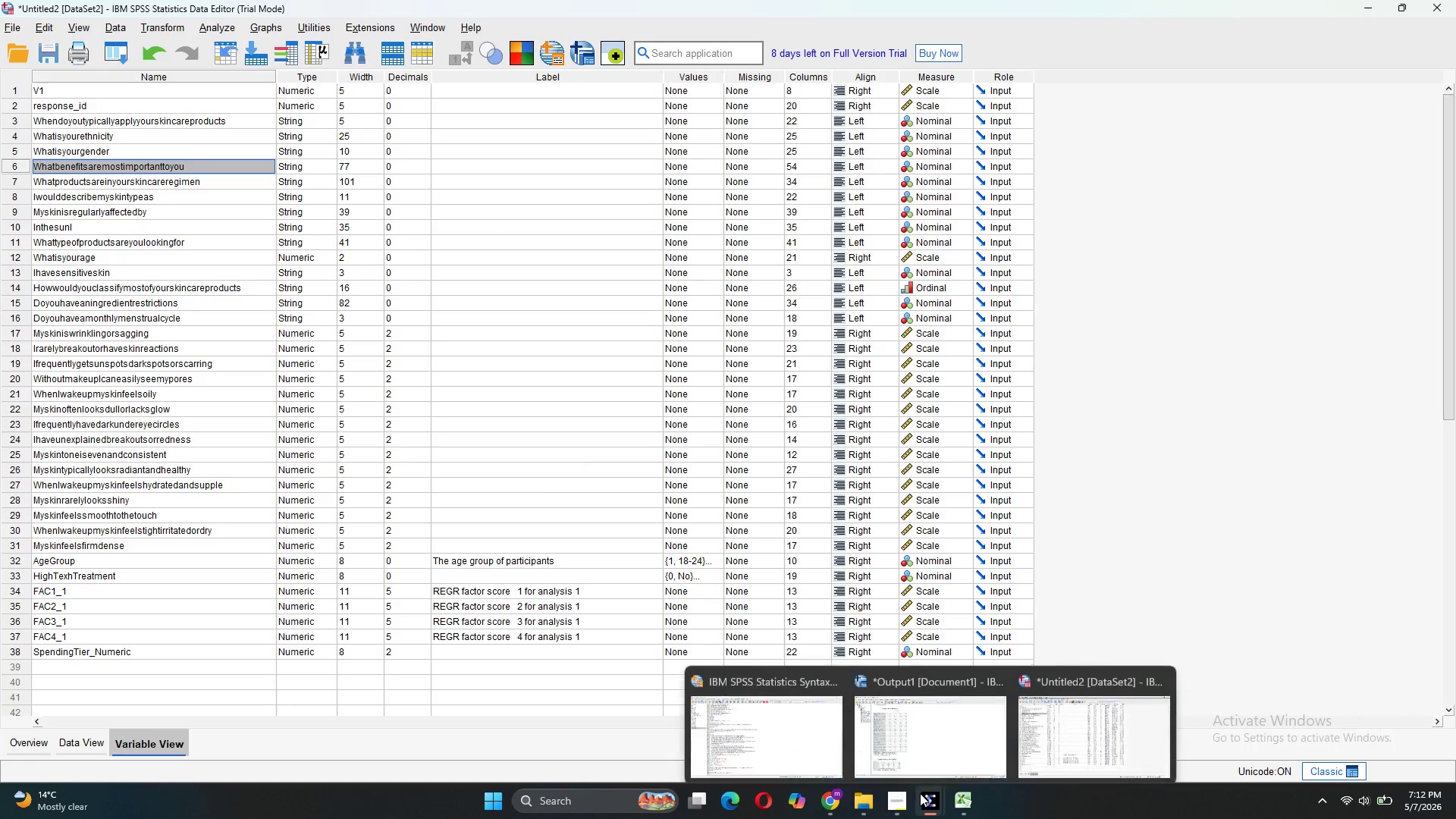 
left_click([736, 739])
 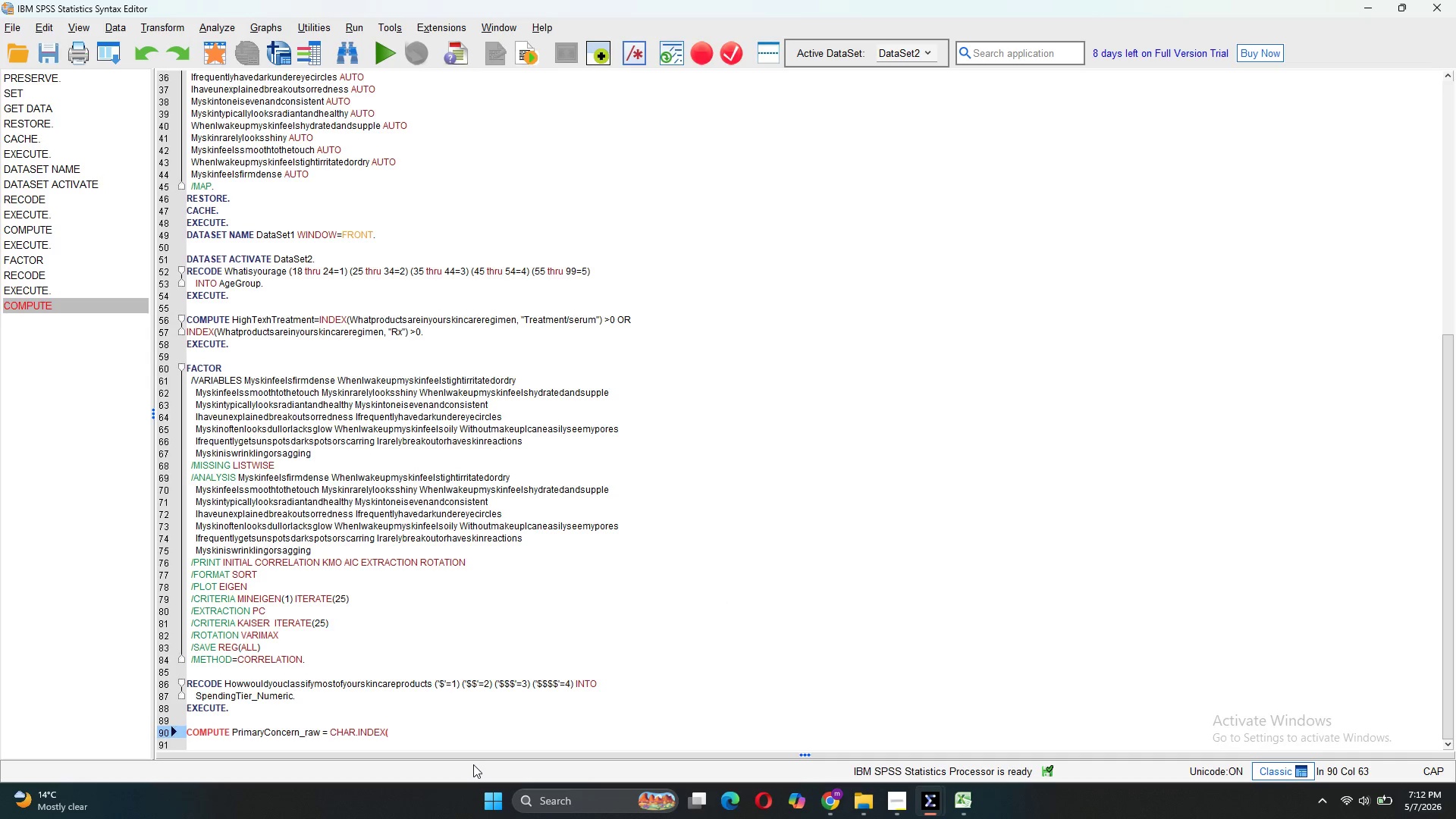 
key(Control+V)
 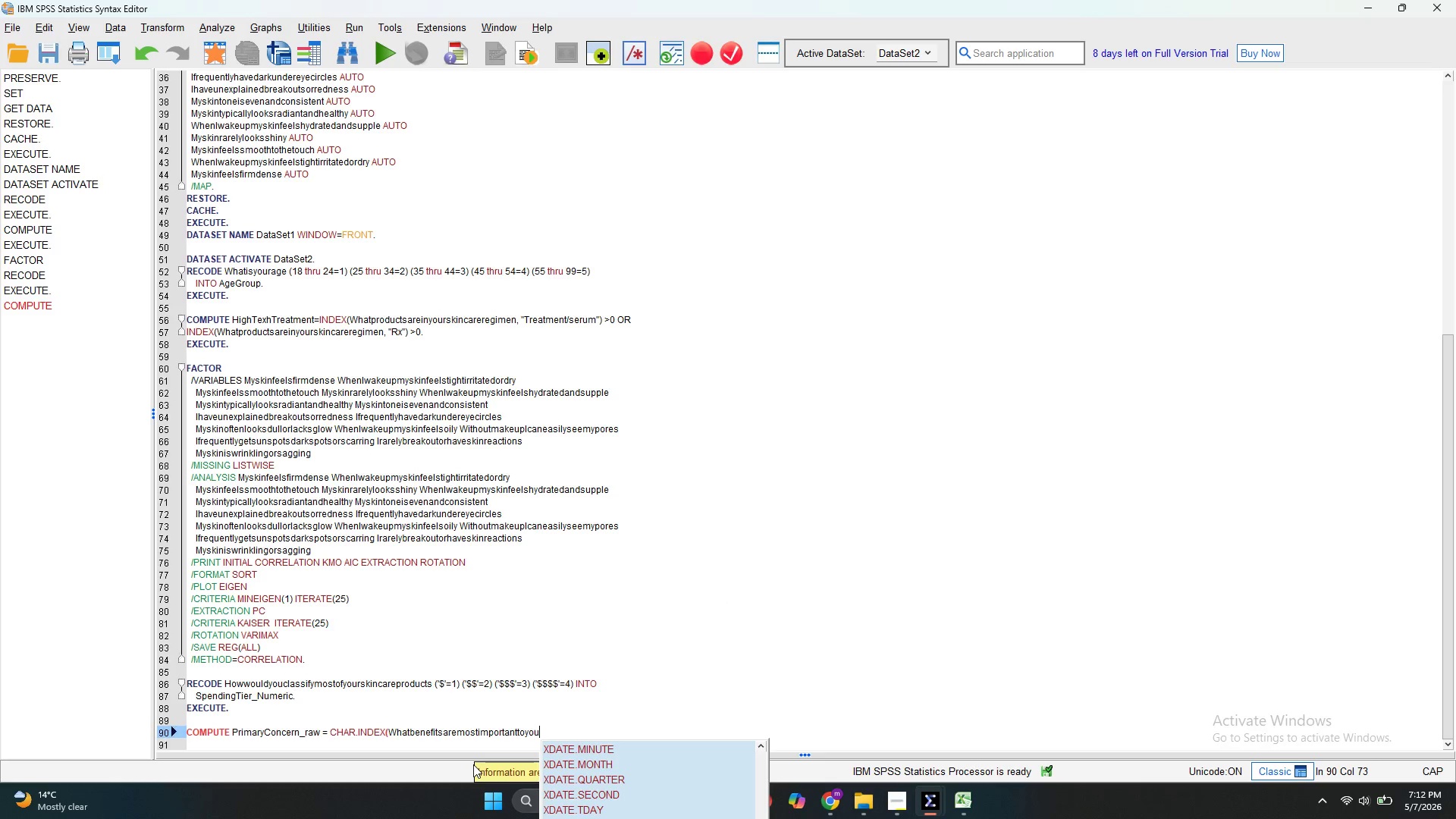 
key(Period)
 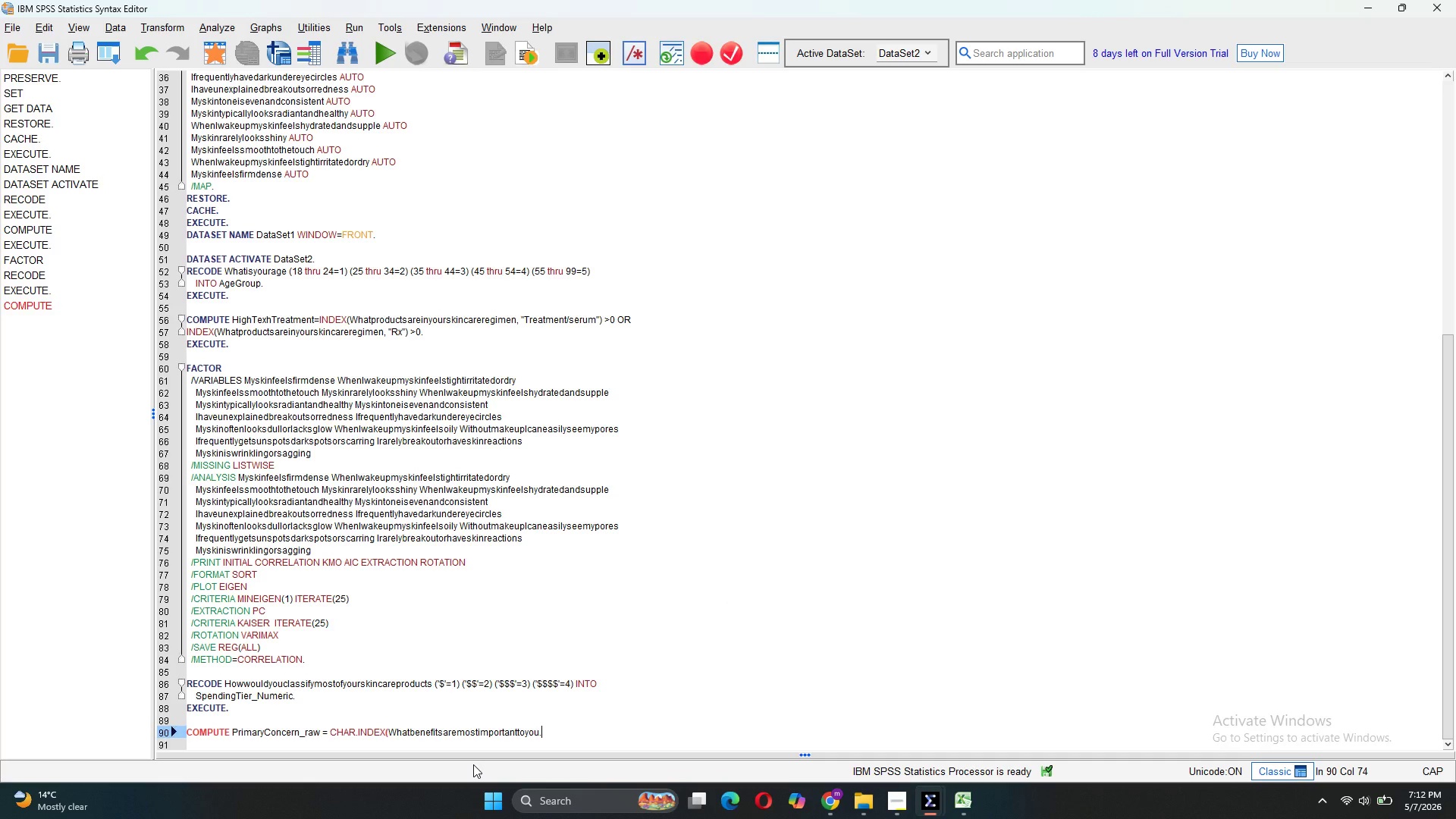 
key(Backspace)
 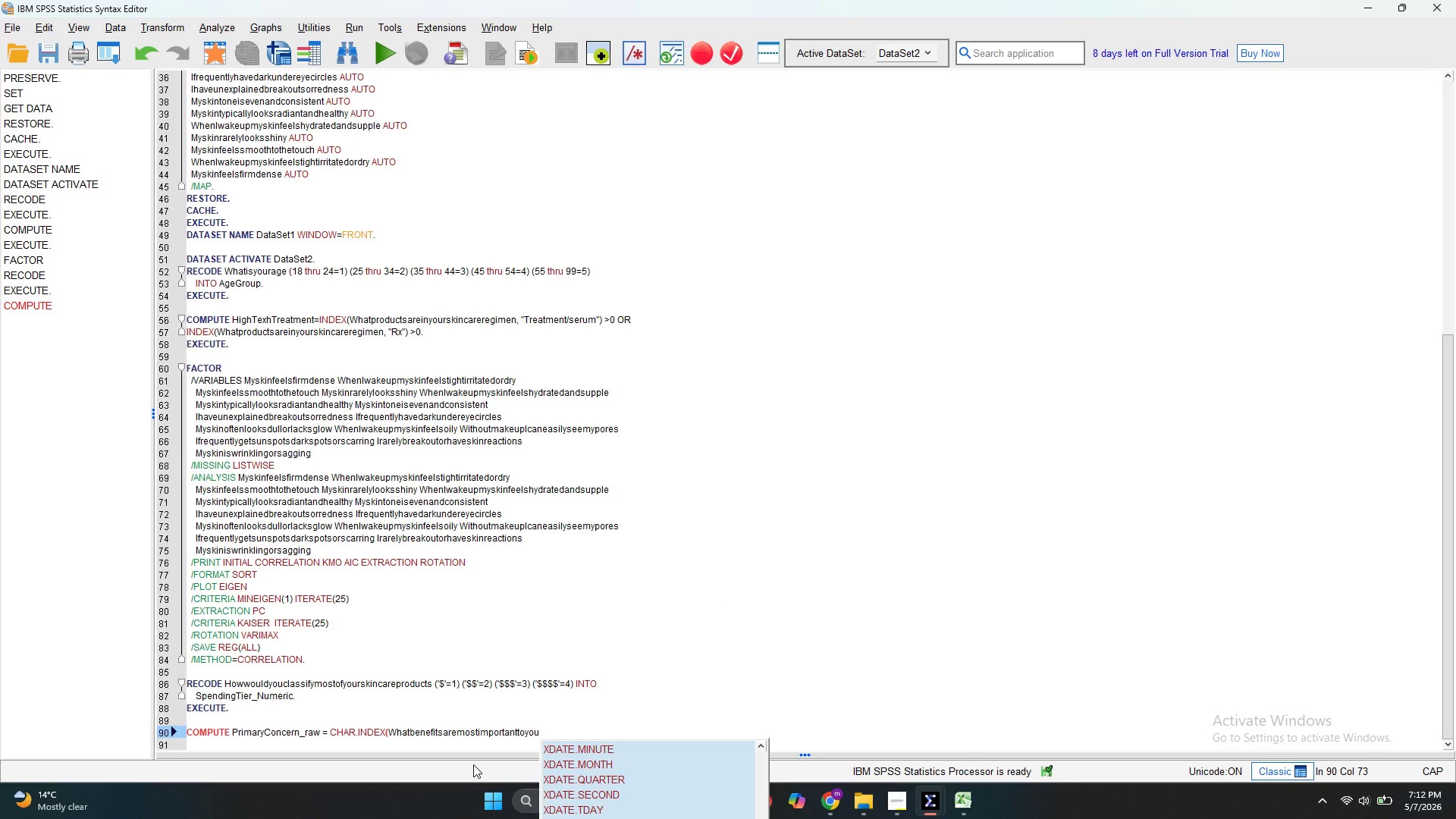 
key(Comma)
 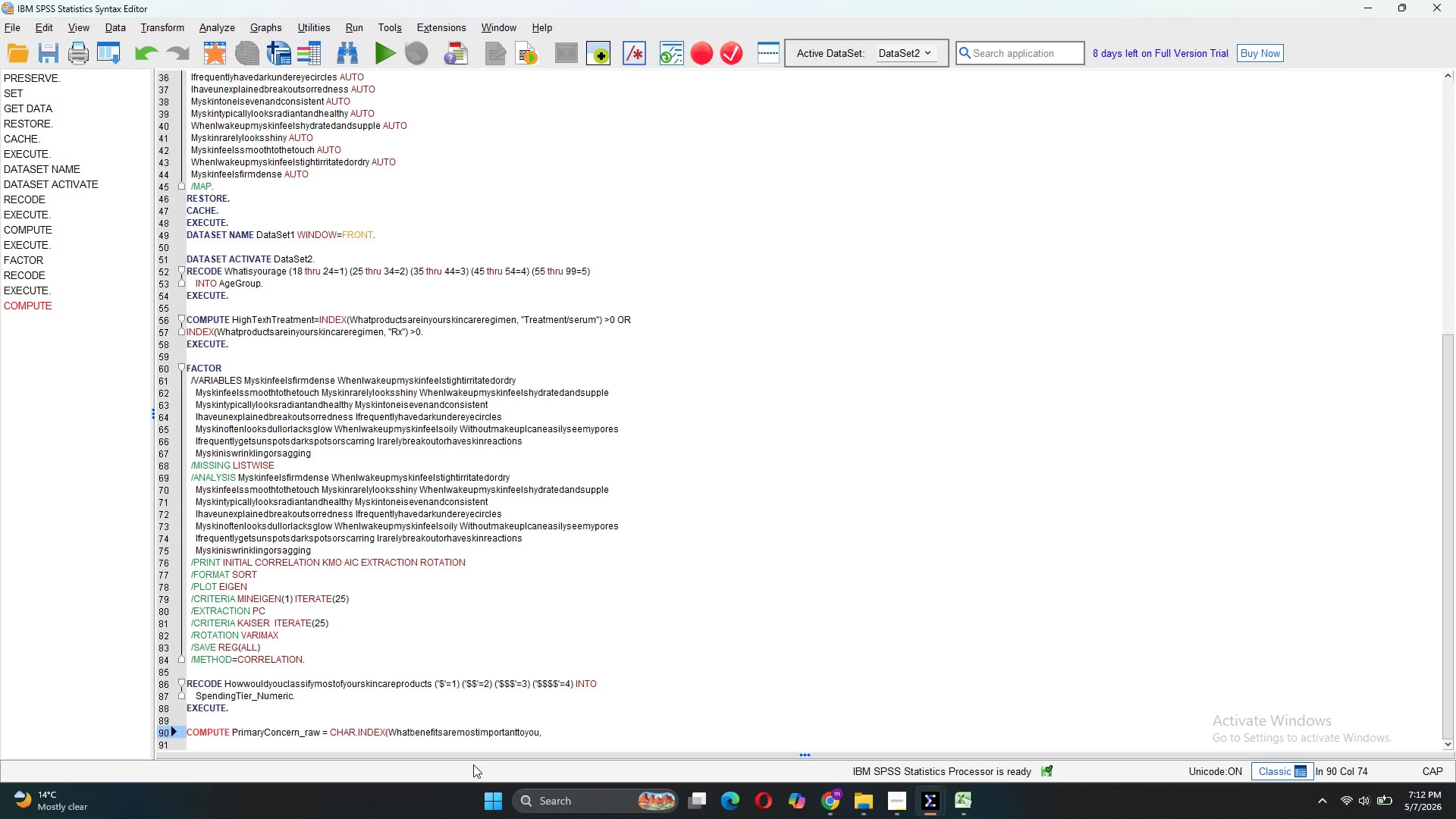 
key(Space)
 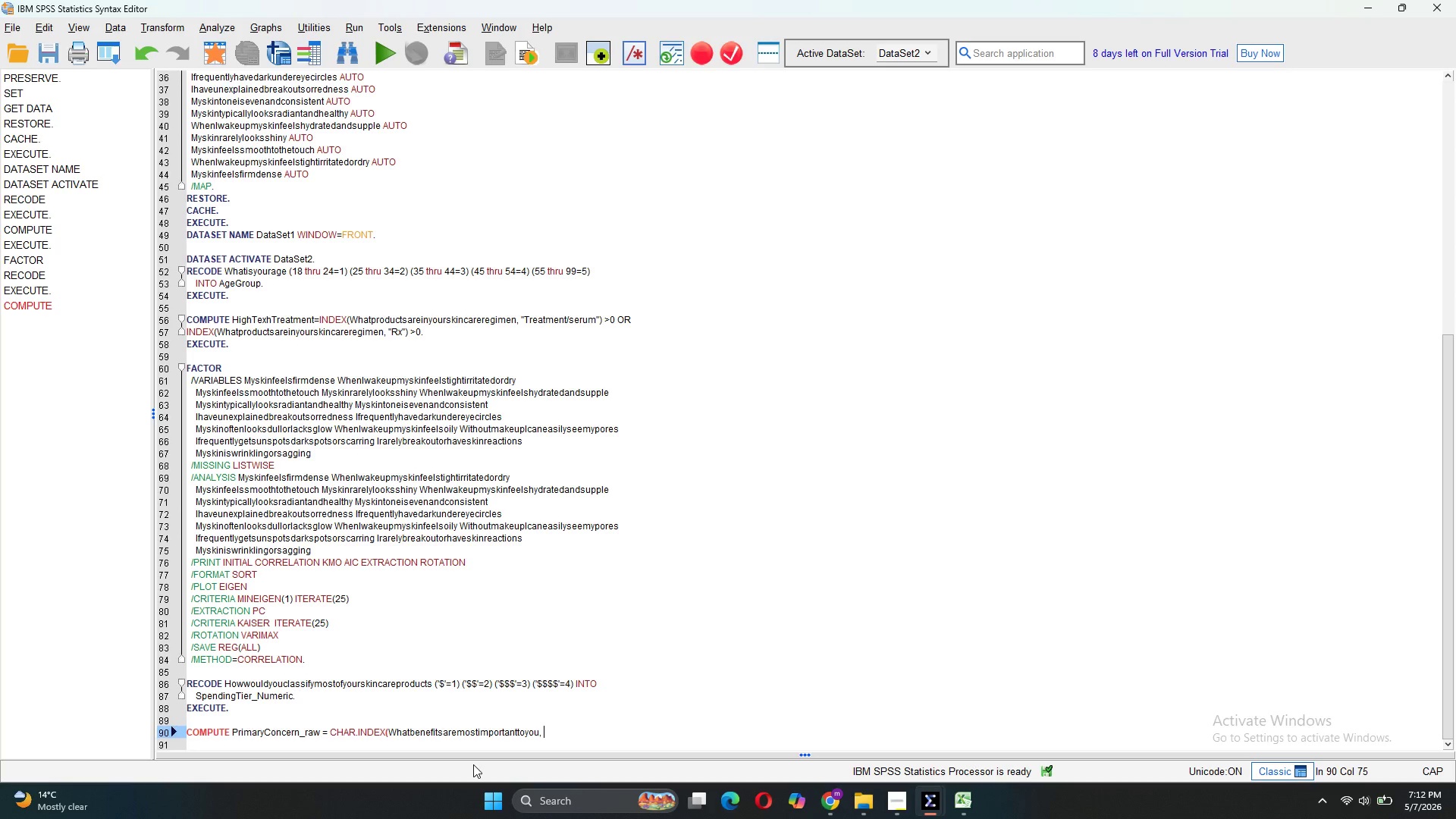 
key(Shift+Quote)
 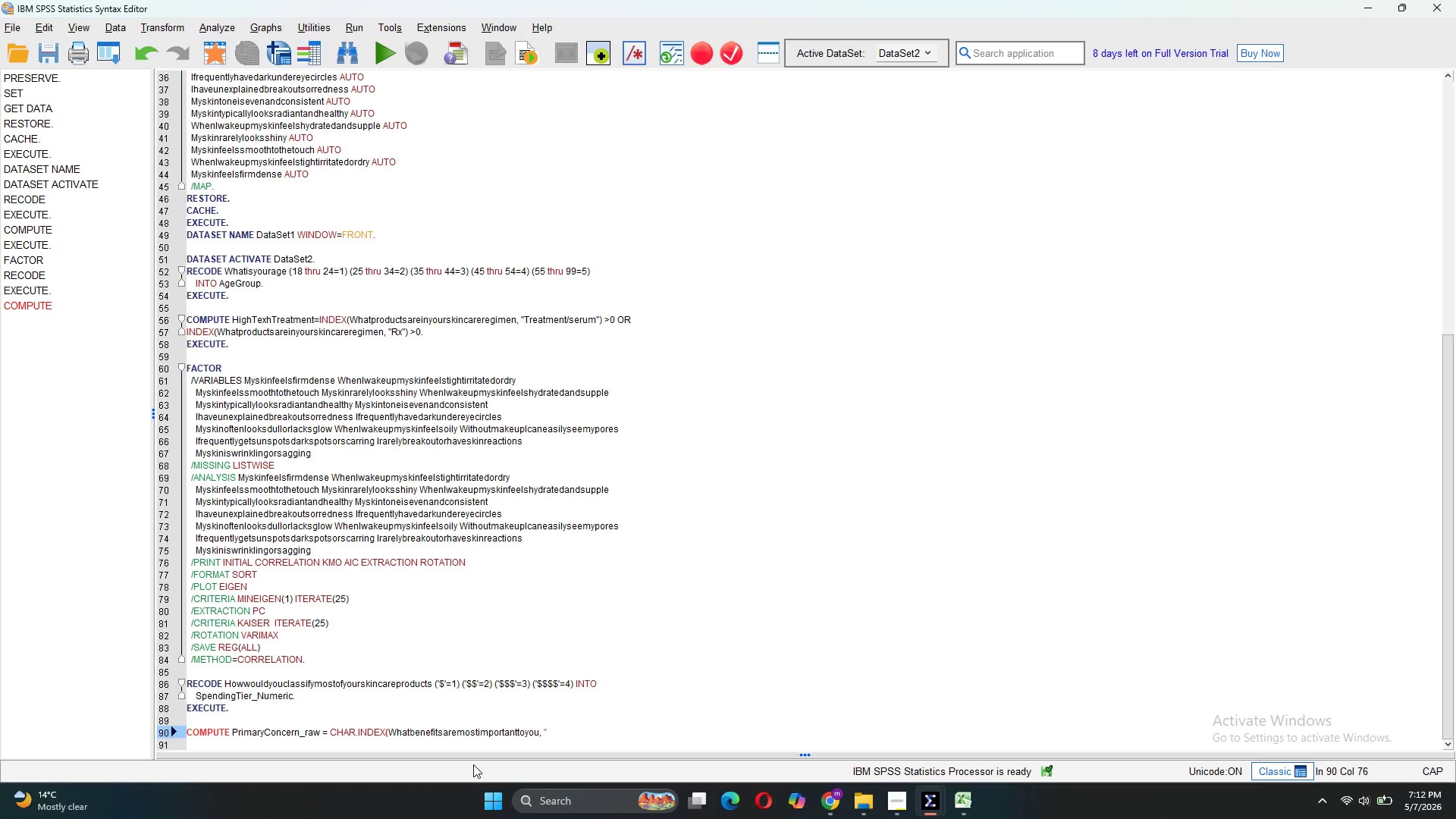 
key(Comma)
 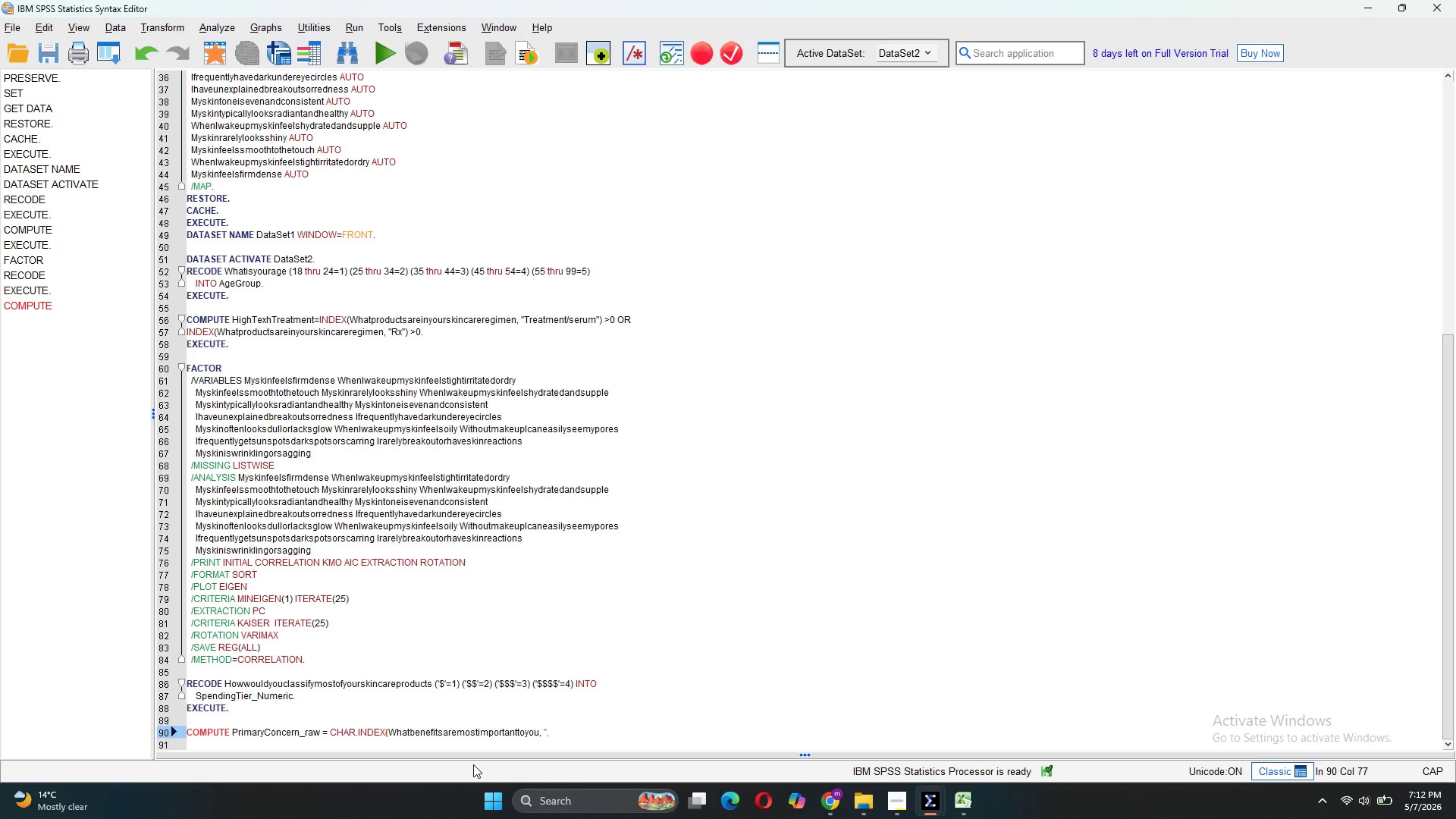 
key(Shift+Quote)
 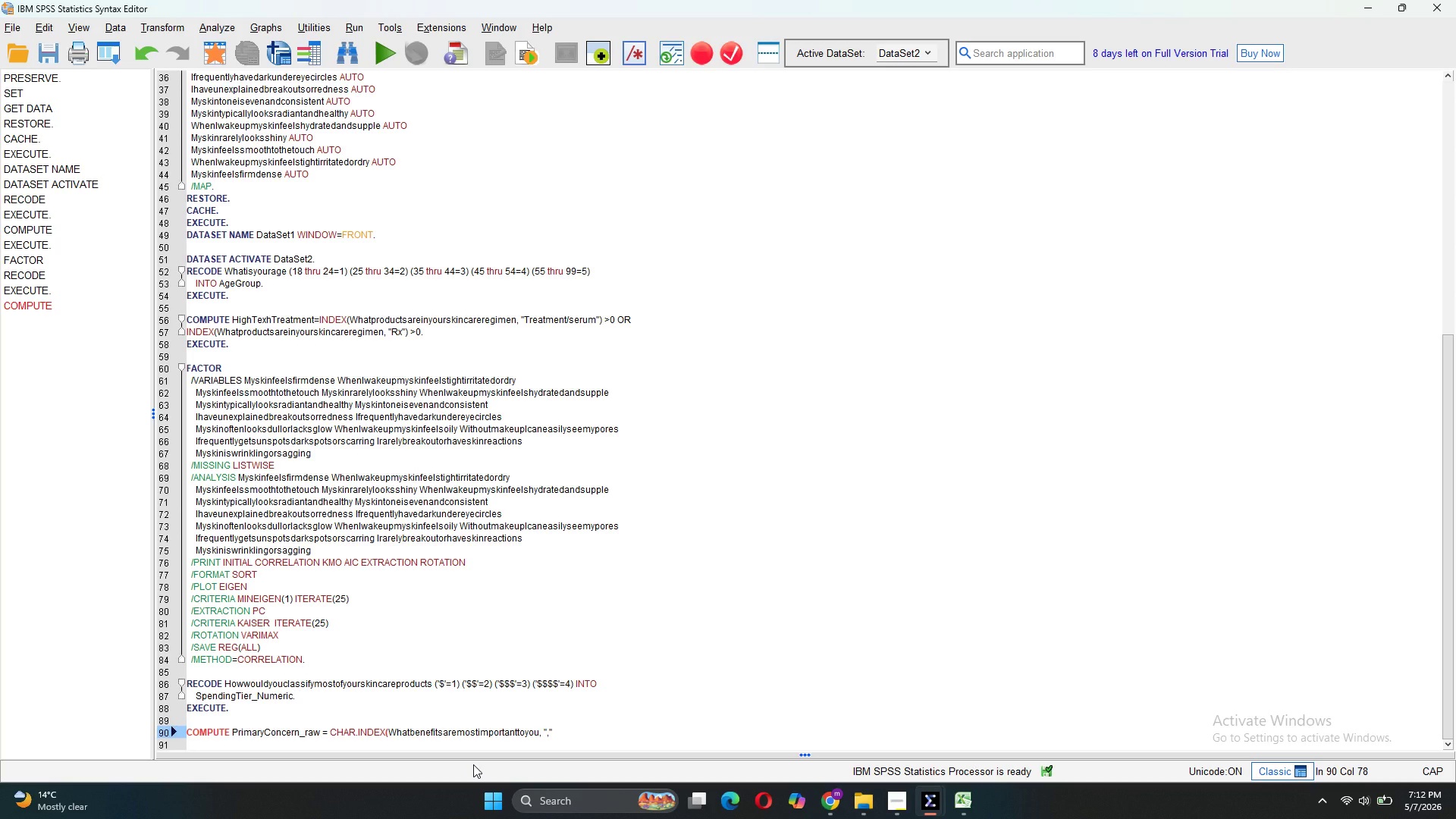 
key(Shift+0)
 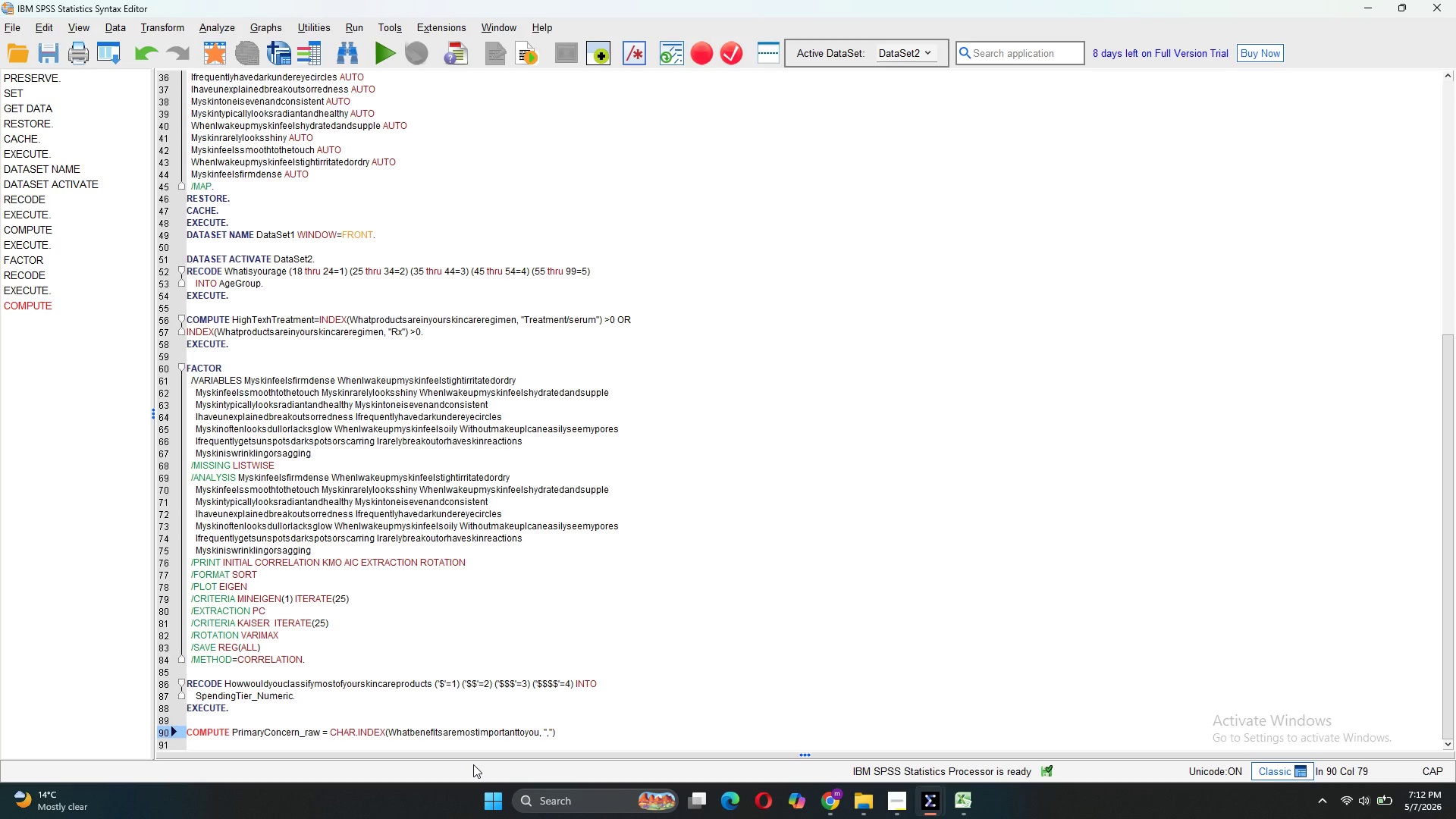 
key(Period)
 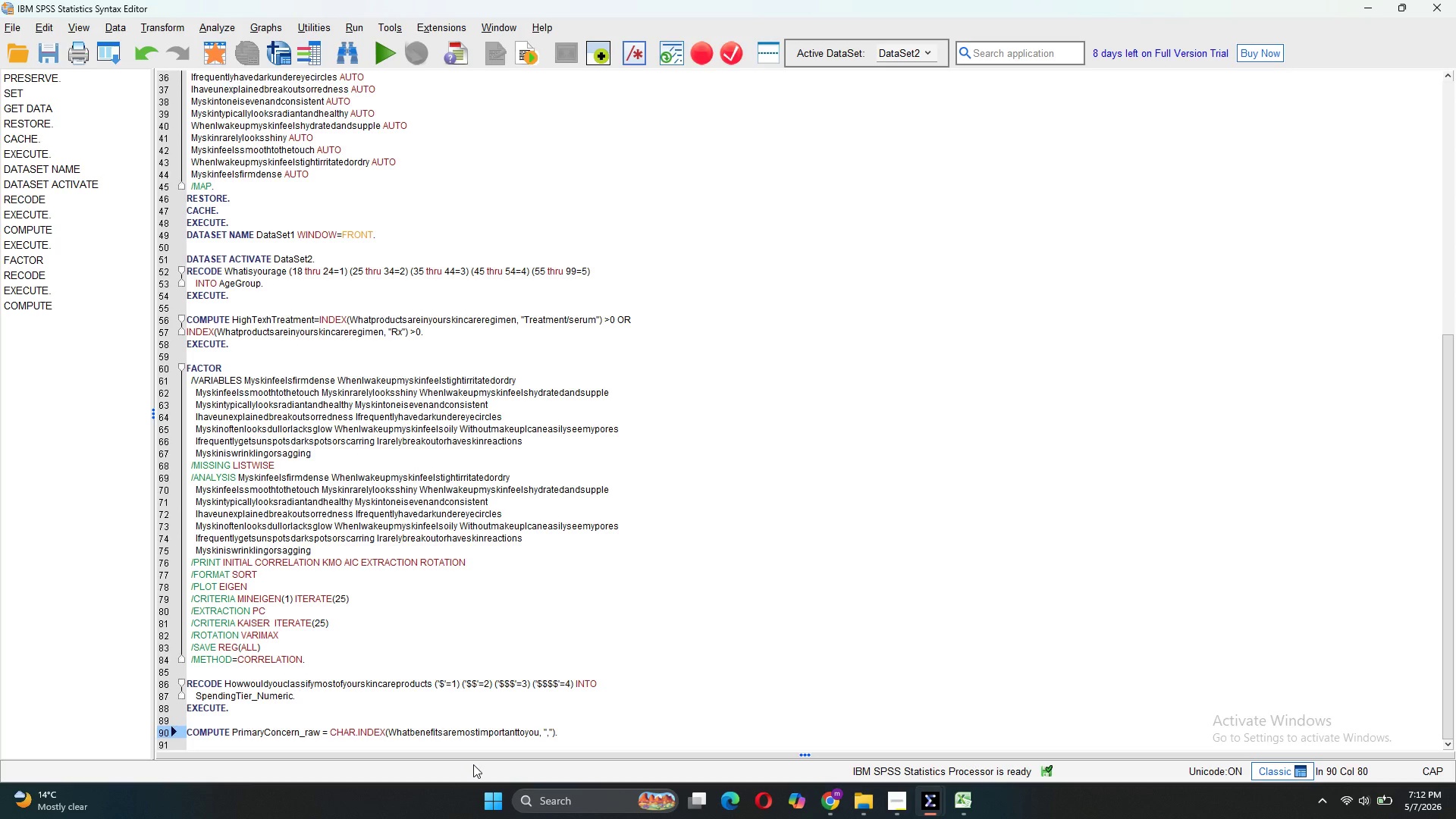 
key(Enter)
 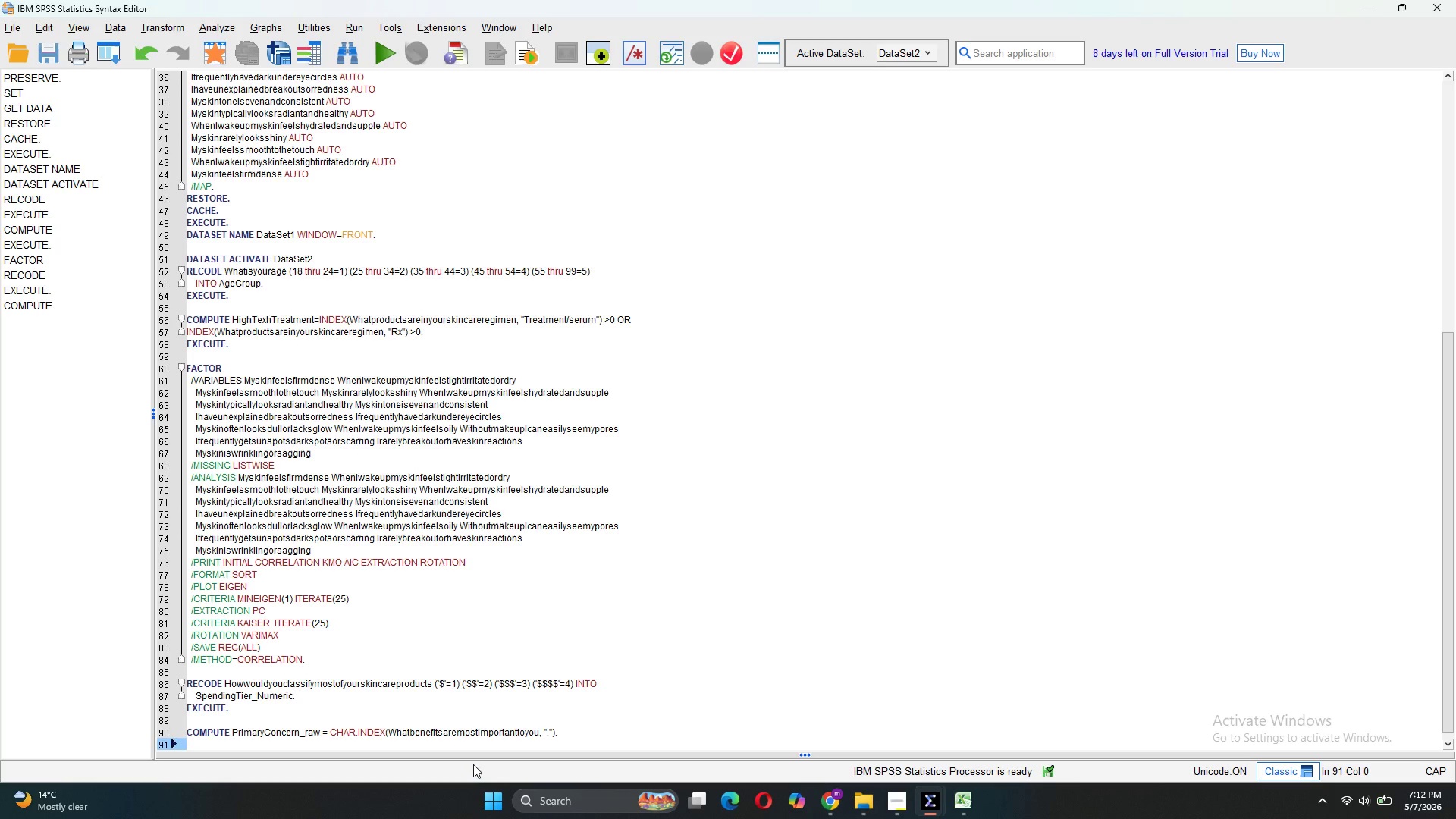 
type(IF)
key(Backspace)
key(Backspace)
type(IF (PrimaryConcern_raw > 0))
 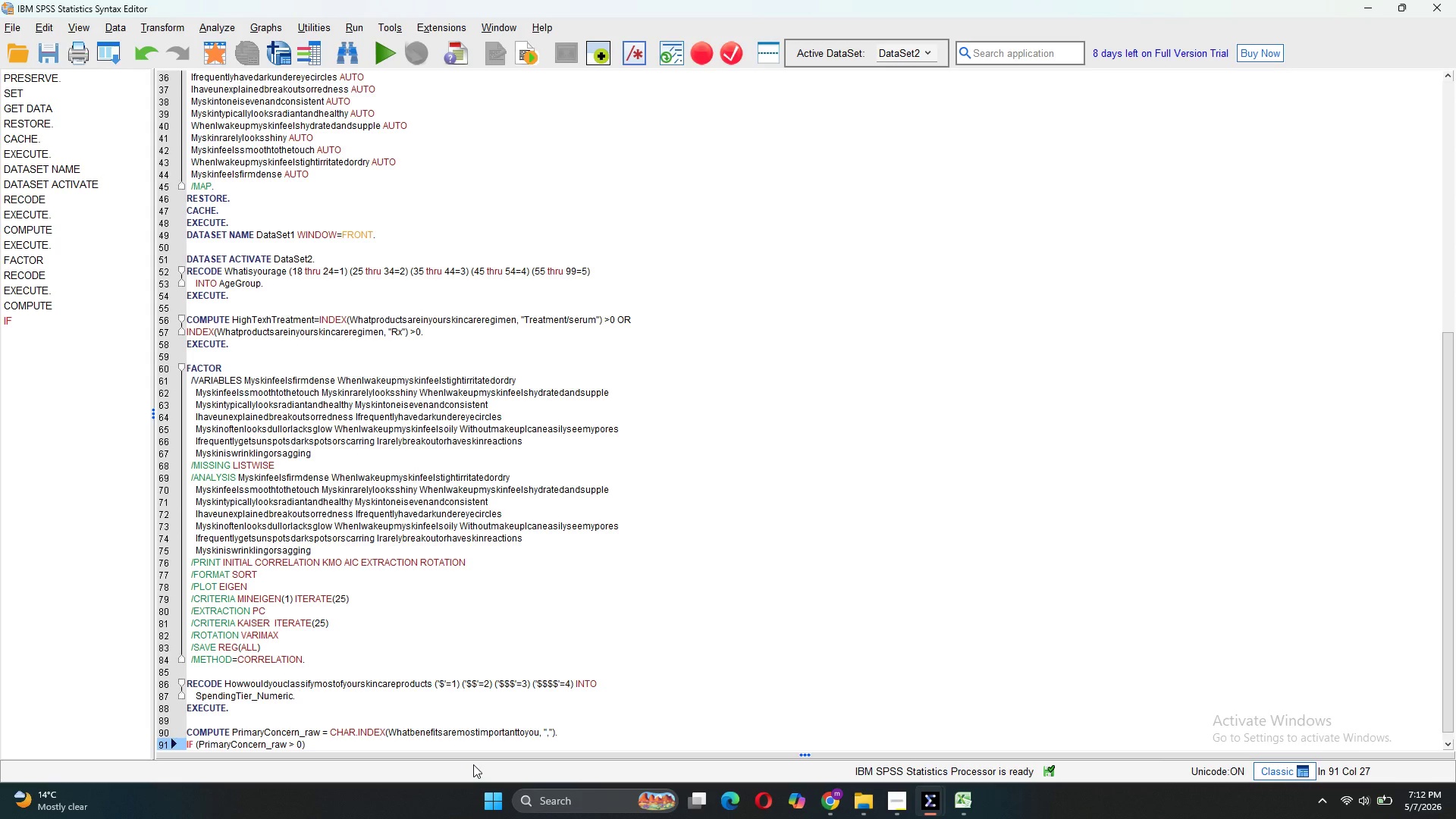 
wait(13.44)
 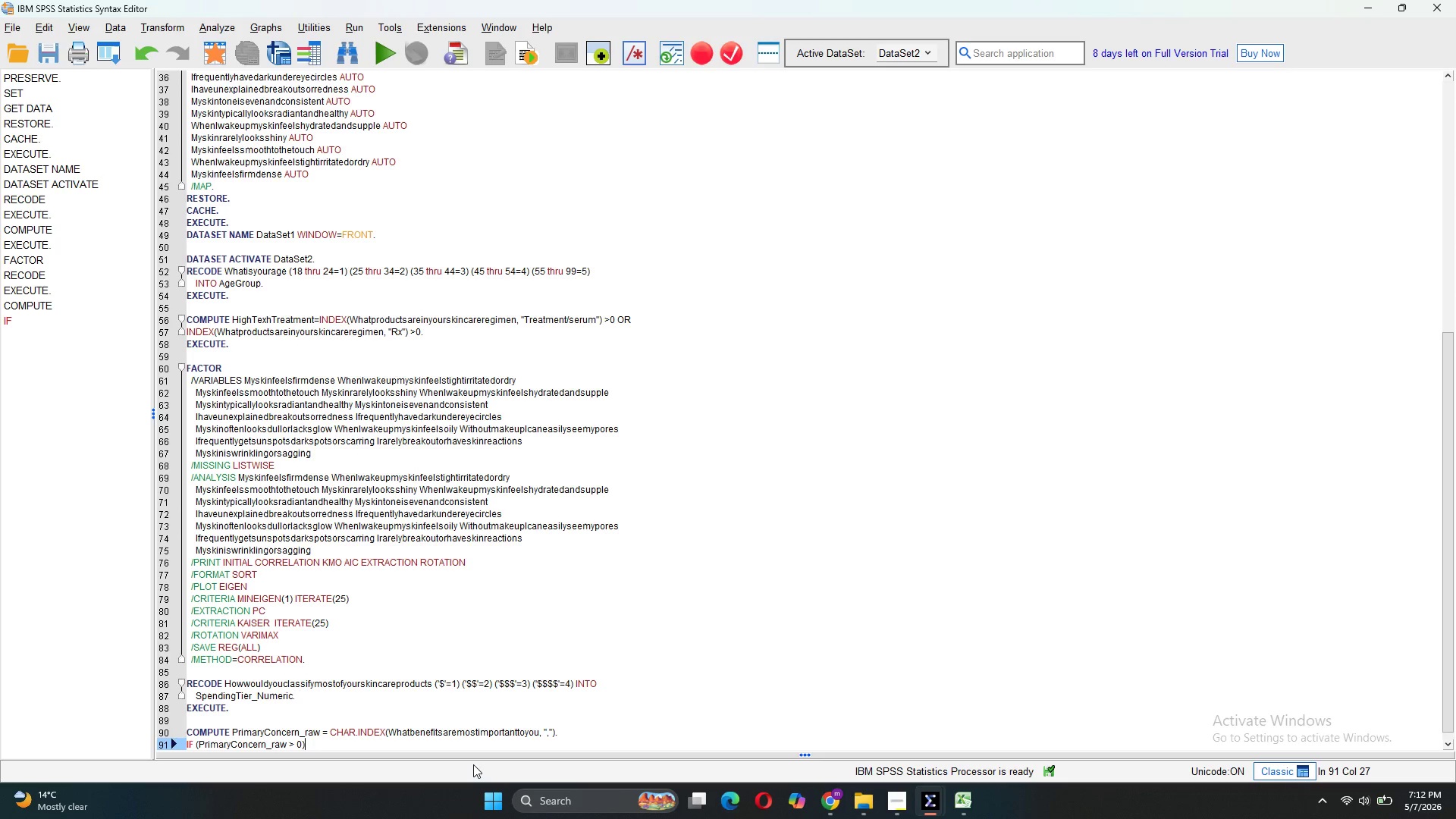 
key(Space)
 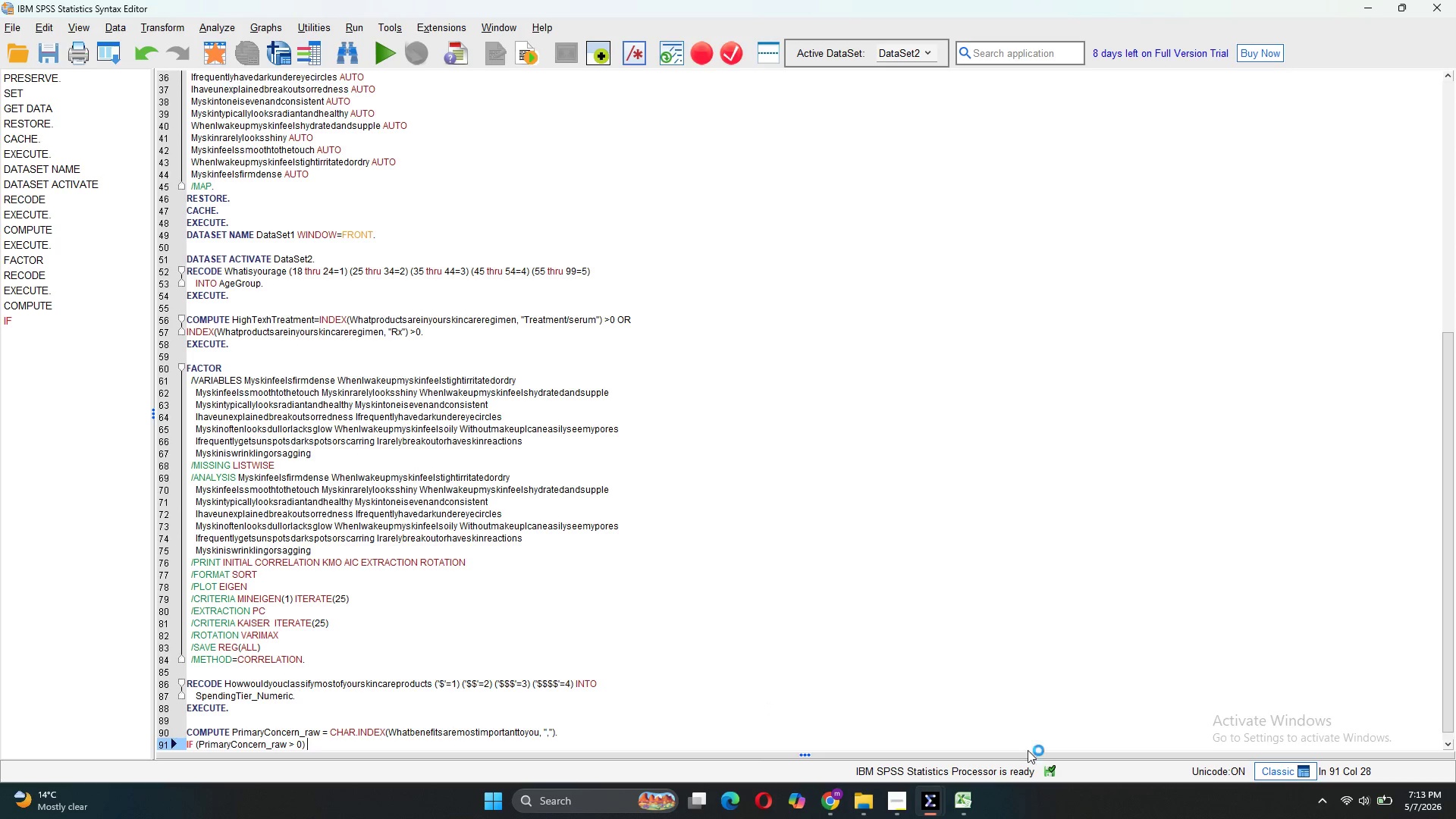 
wait(12.33)
 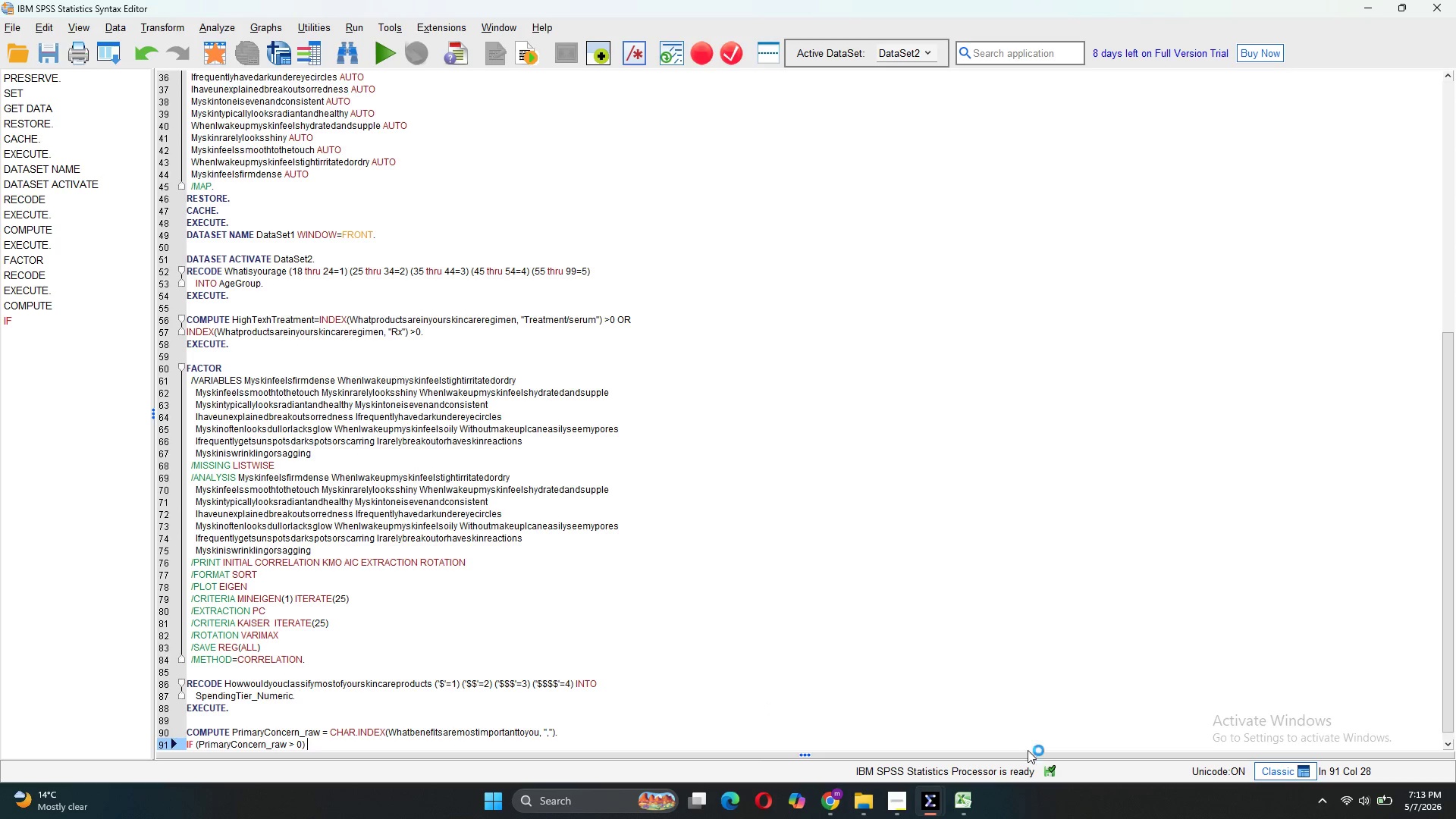 
scroll: coordinate [553, 720], scroll_direction: down, amount: 4.0
 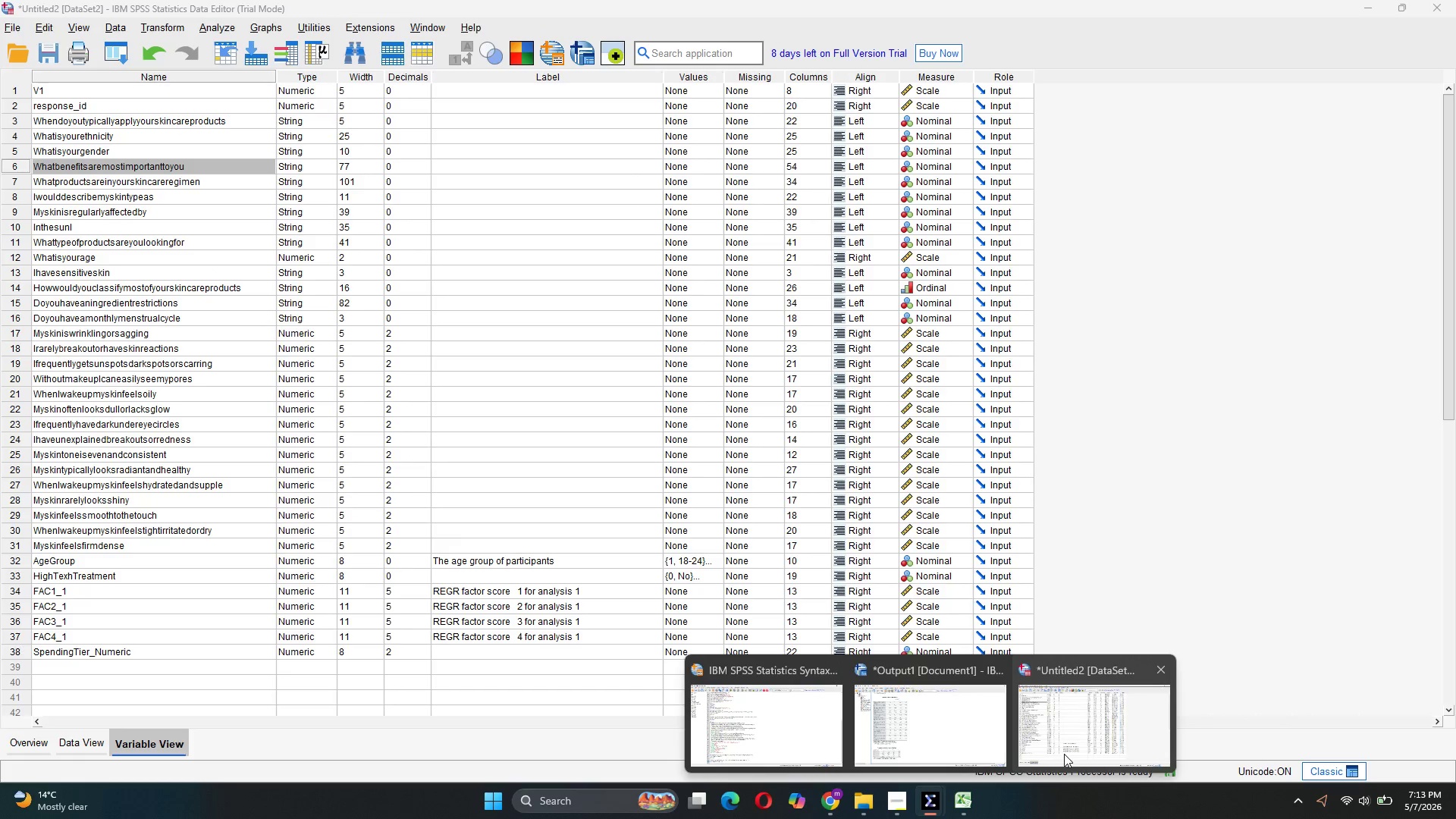 
wait(11.77)
 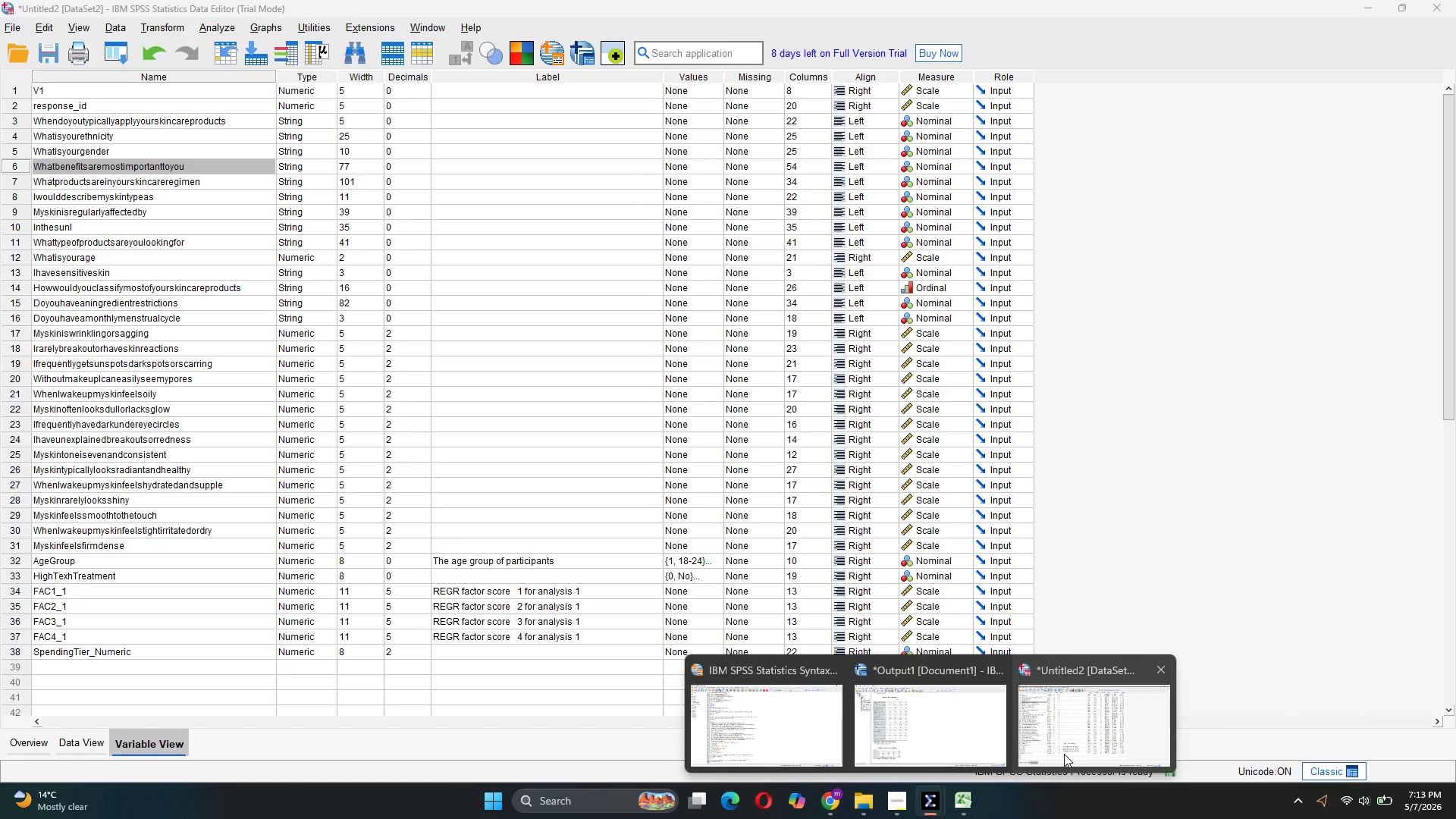 
key(Control+Z)
 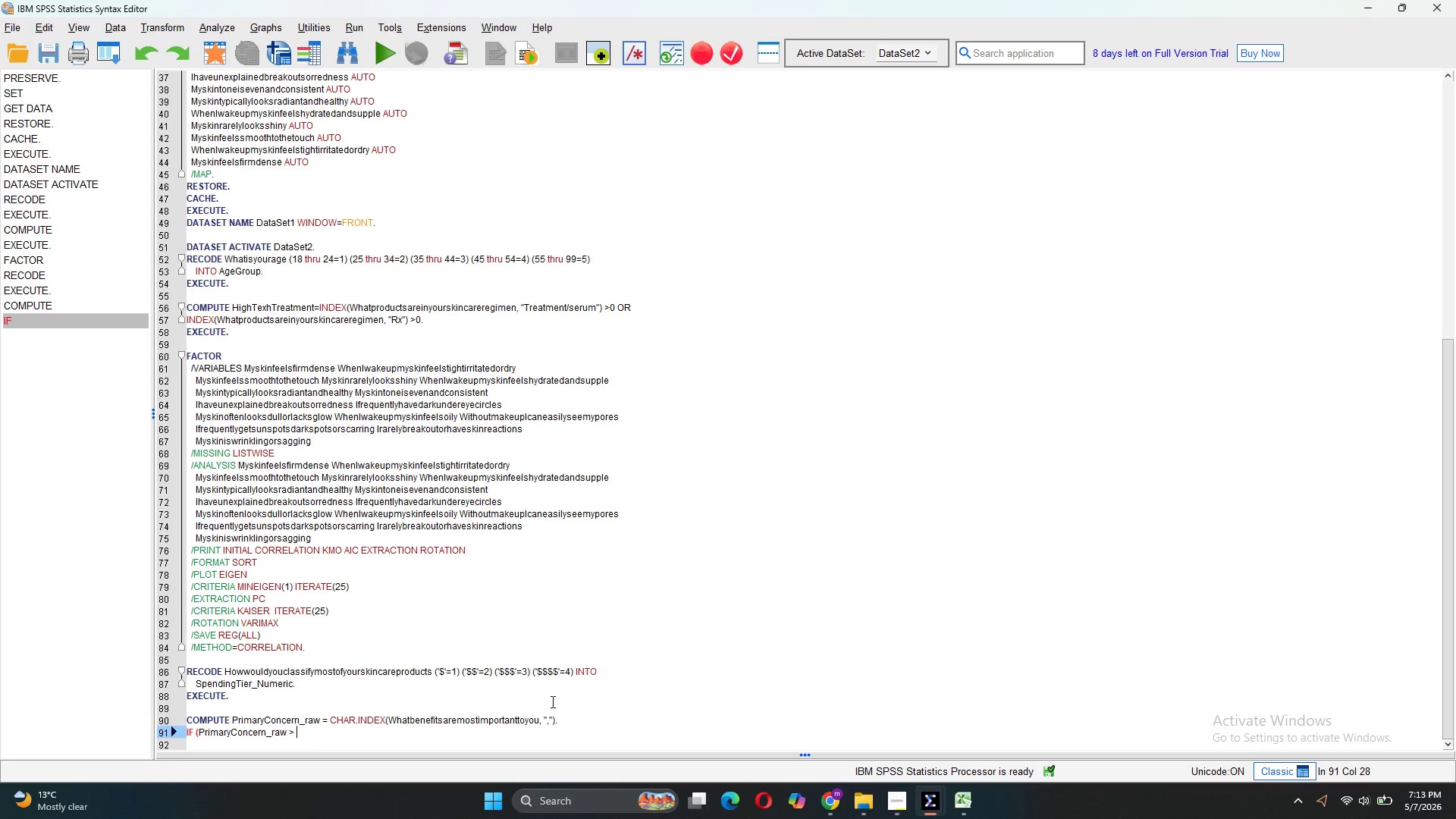 
key(Control+Z)
 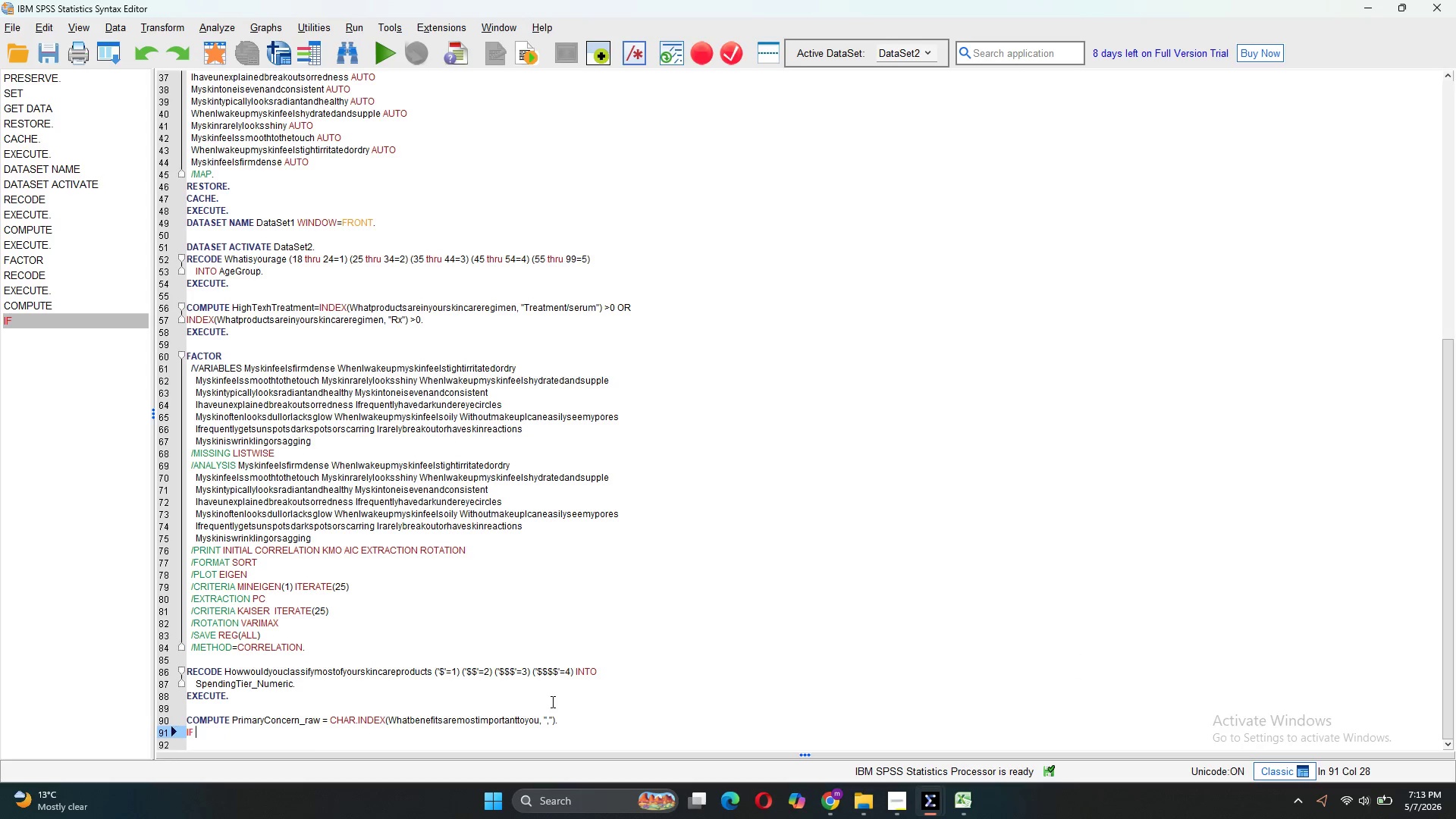 
key(Control+Z)
 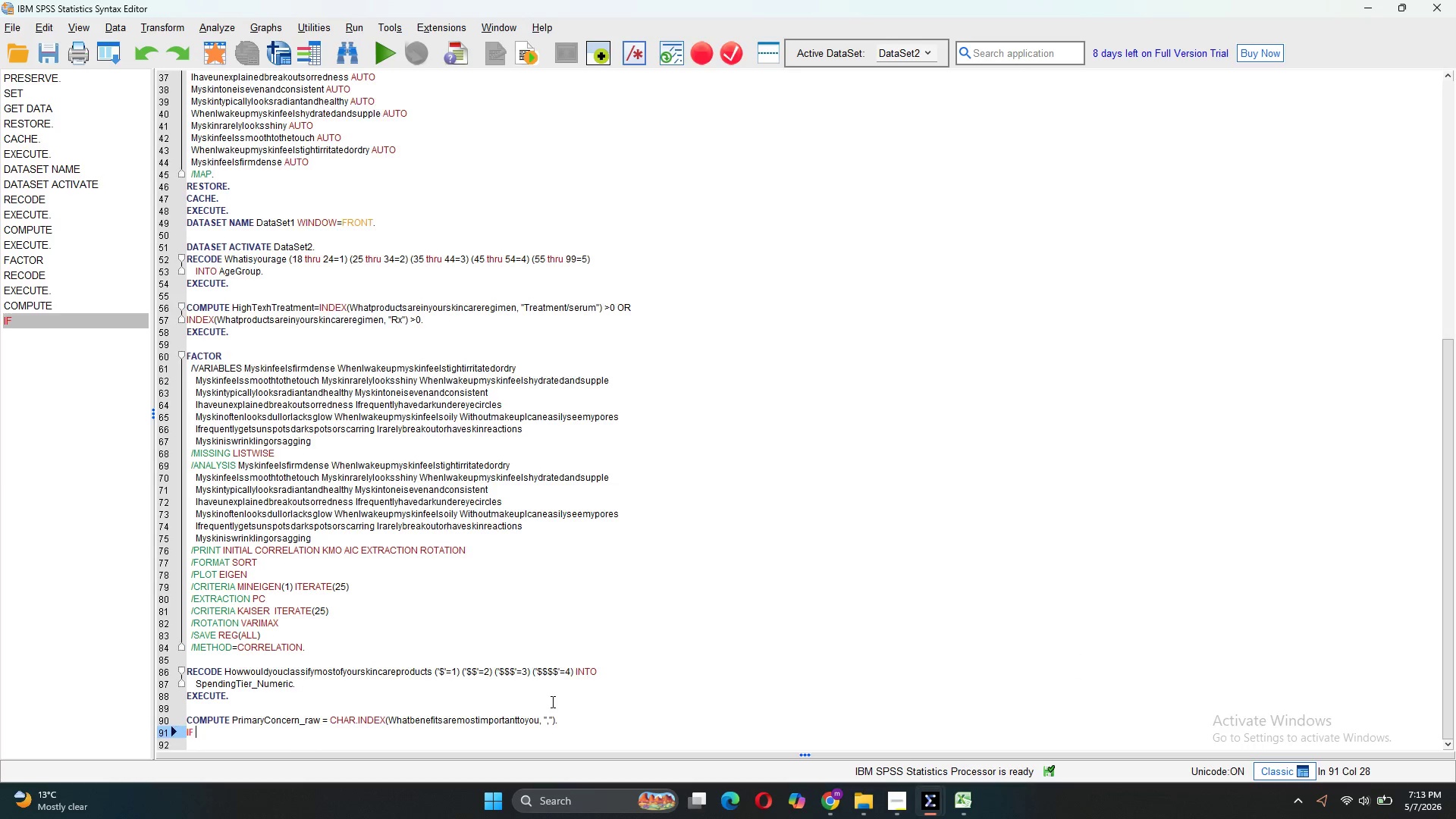 
key(Control+Z)
 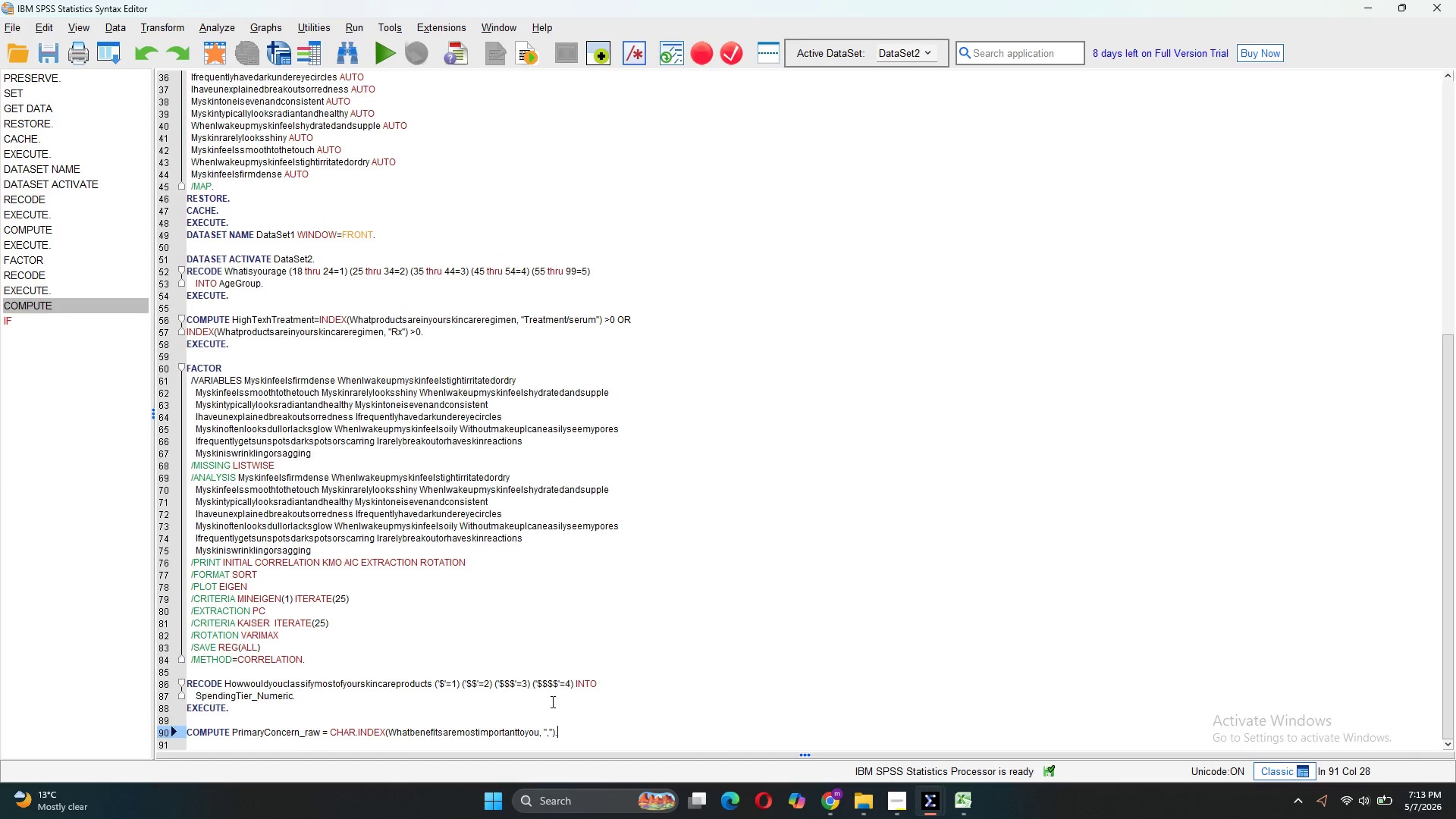 
key(Control+Z)
 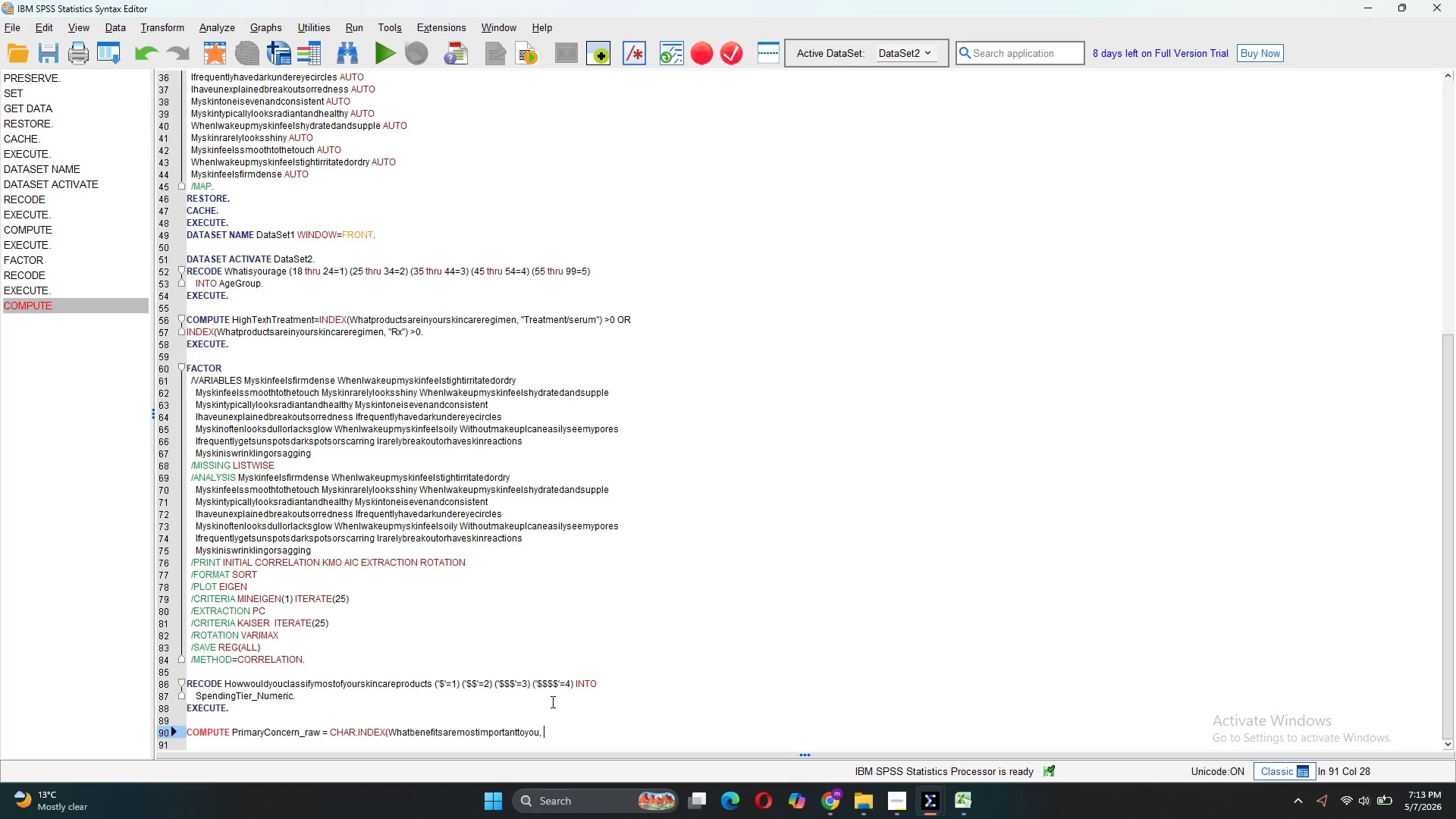 
key(Control+Z)
 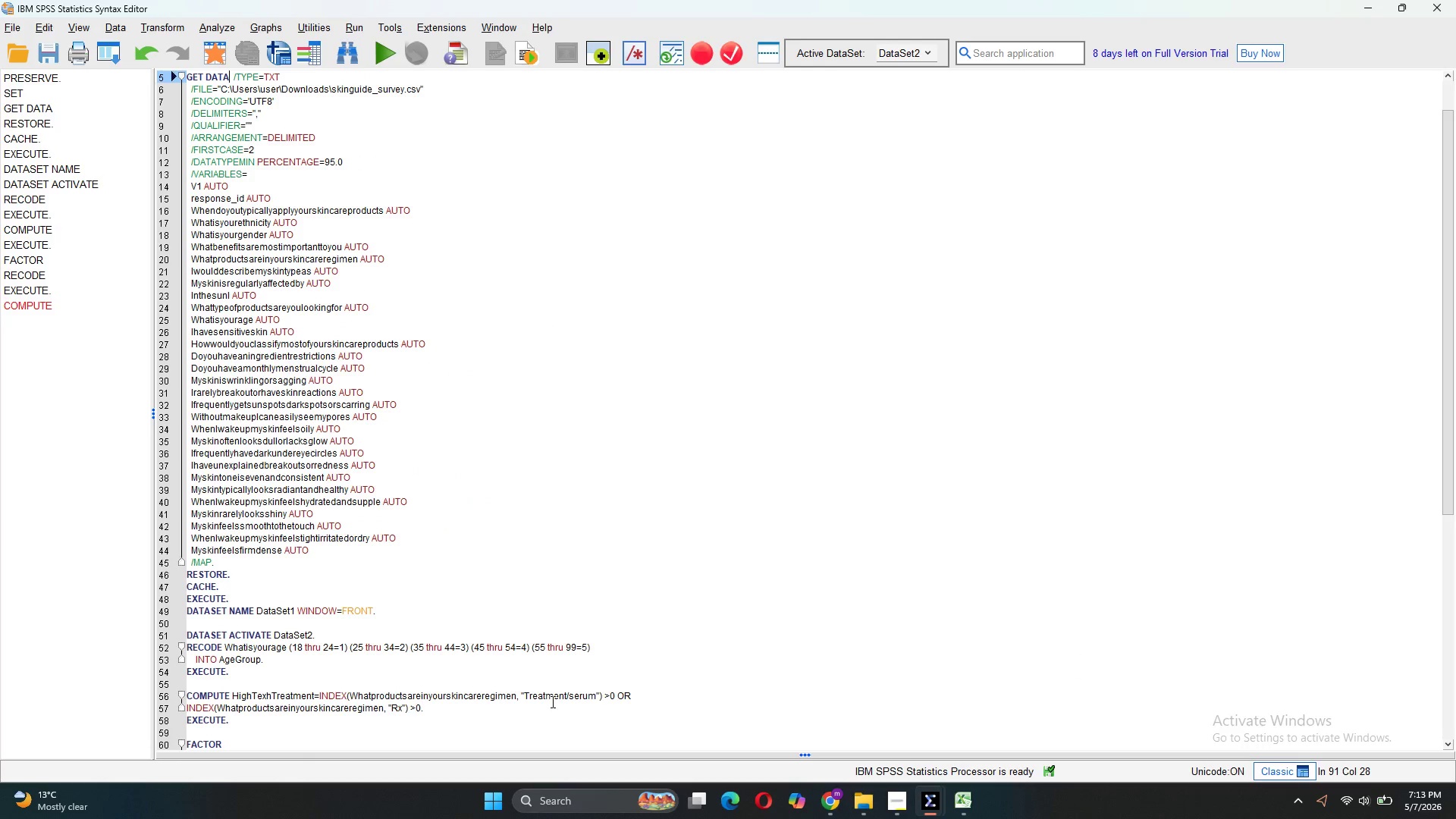 
key(Control+Z)
 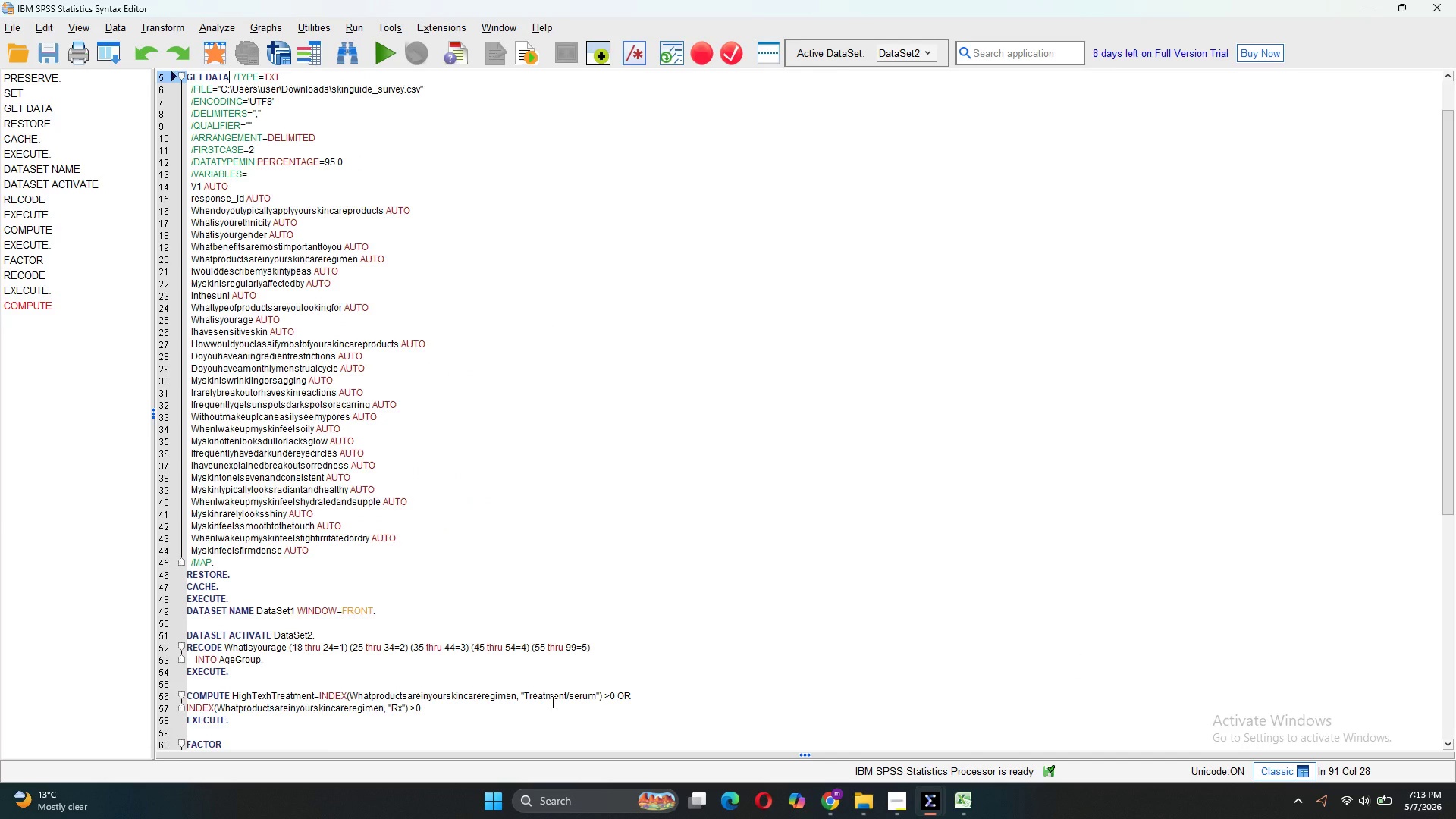 
scroll: coordinate [551, 701], scroll_direction: down, amount: 11.0
 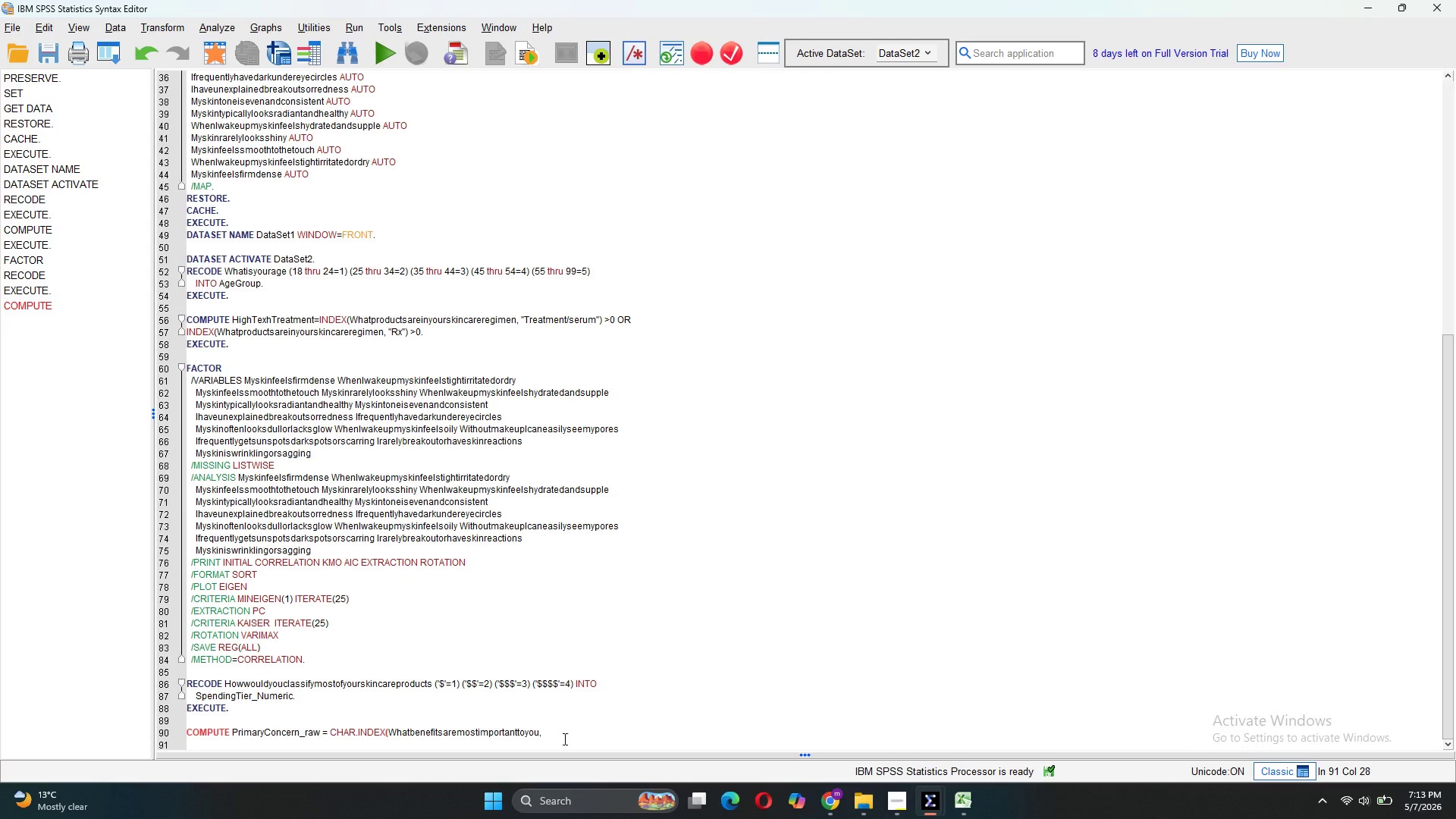 
left_click([563, 739])
 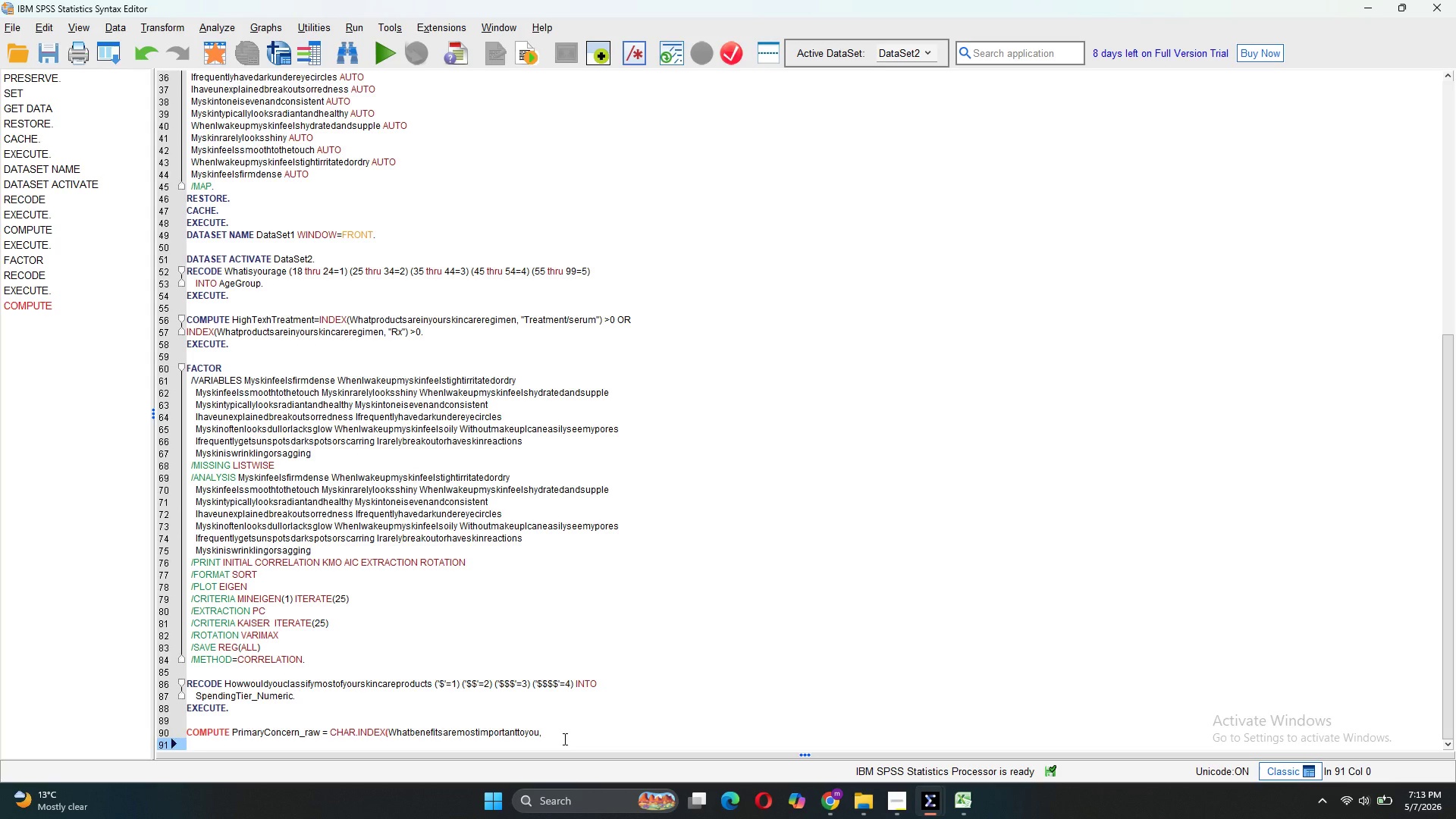 
key(Control+Z)
 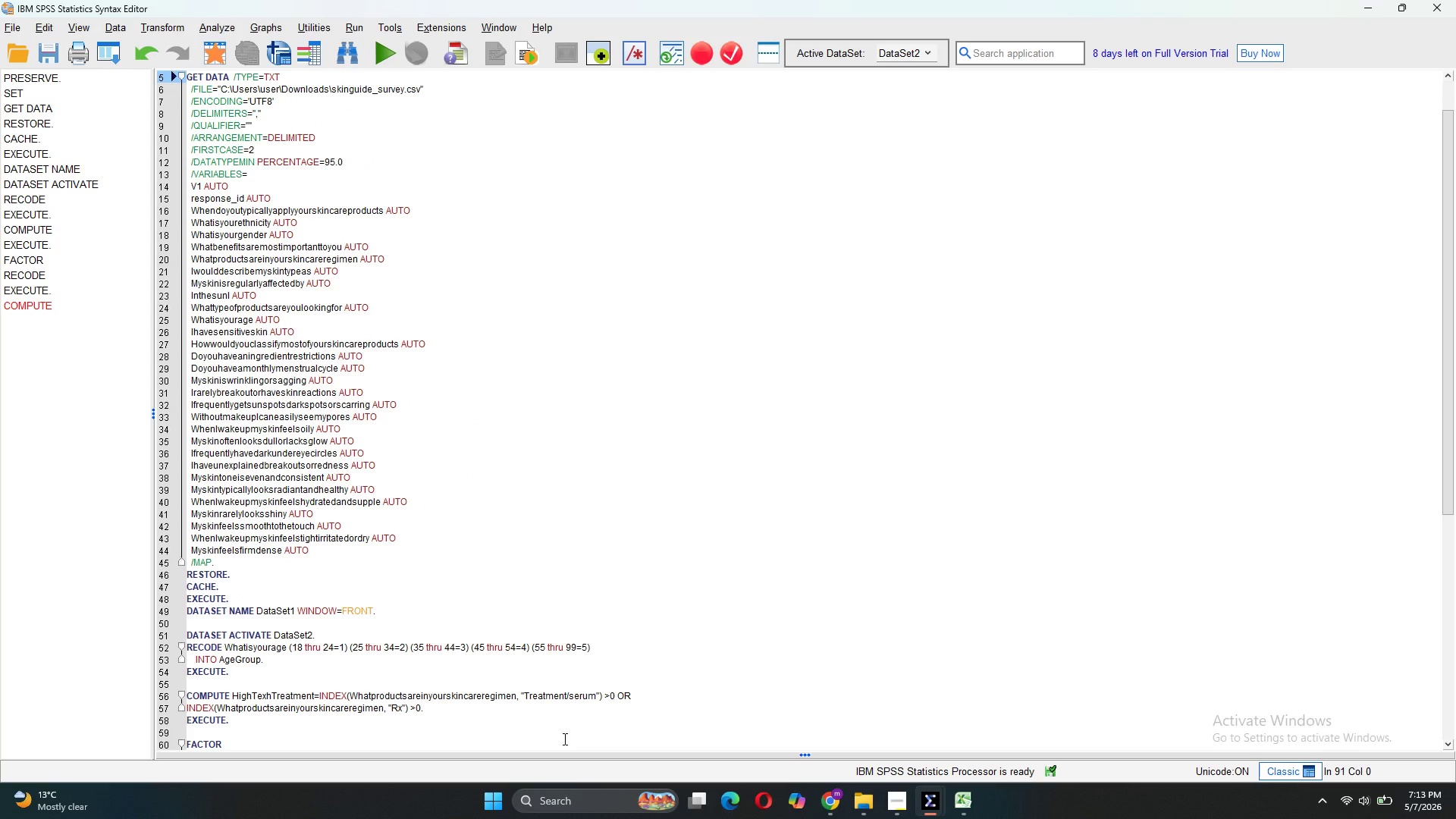 
key(Control+Z)
 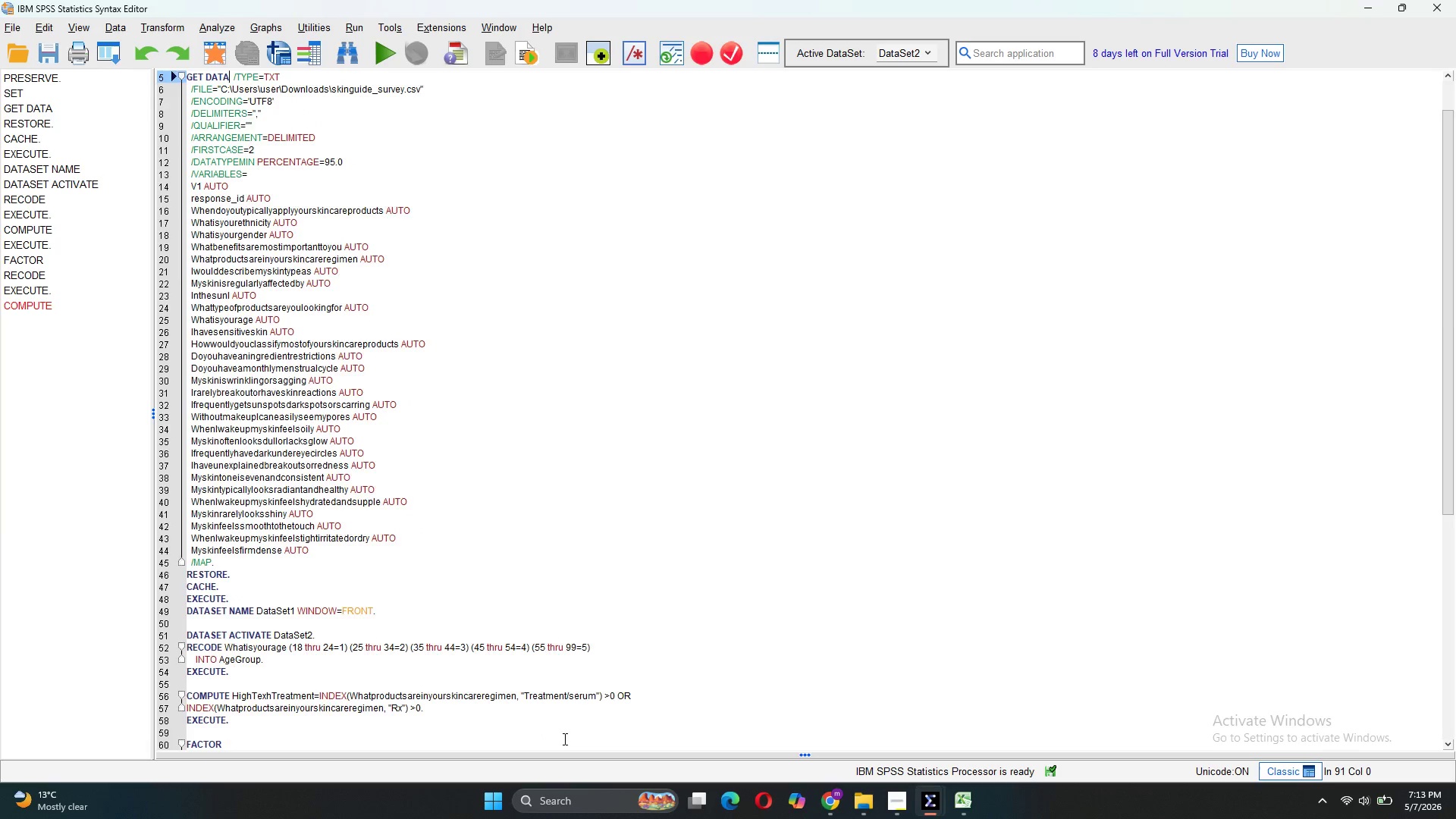 
key(Control+Z)
 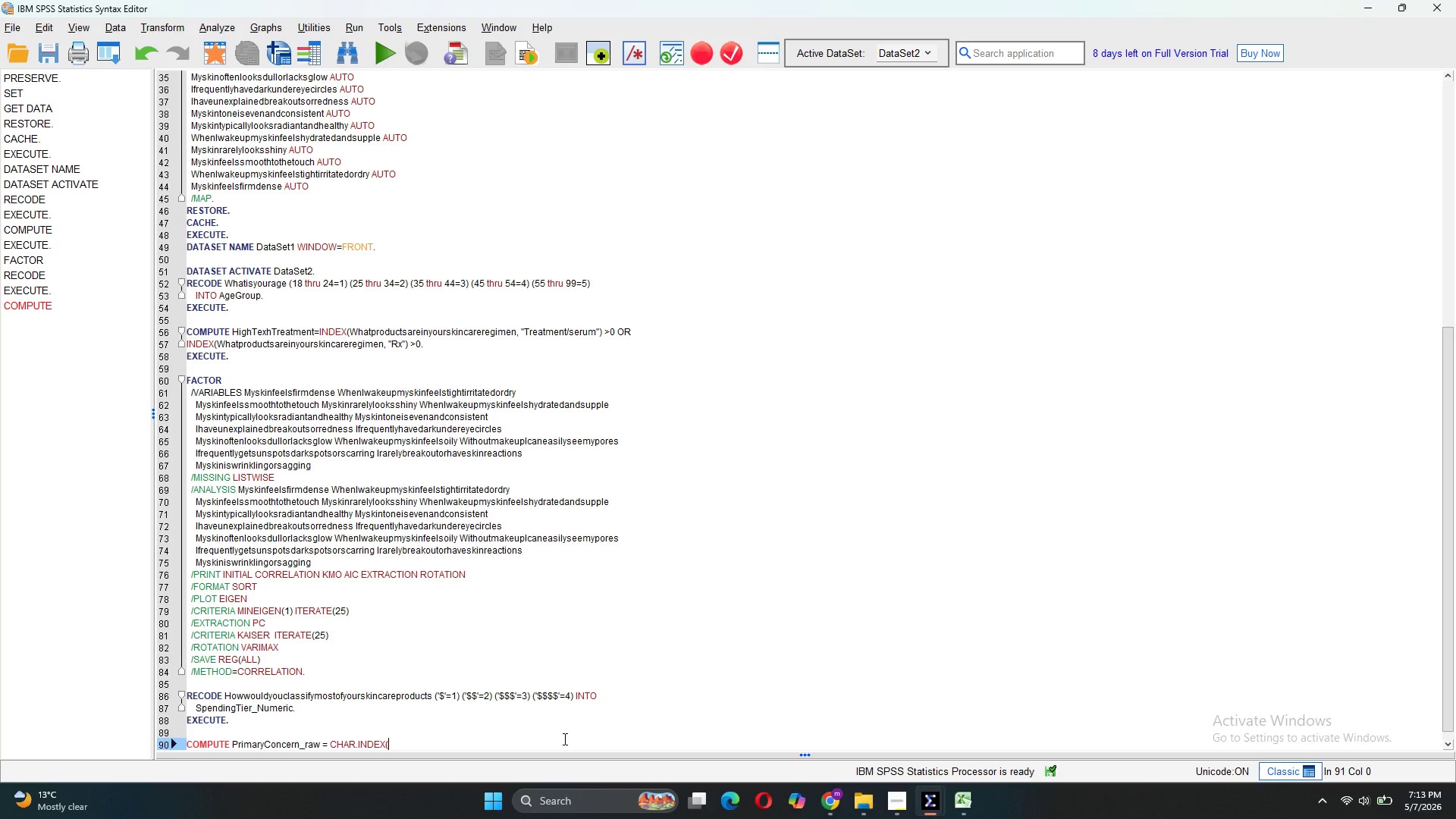 
key(Control+Z)
 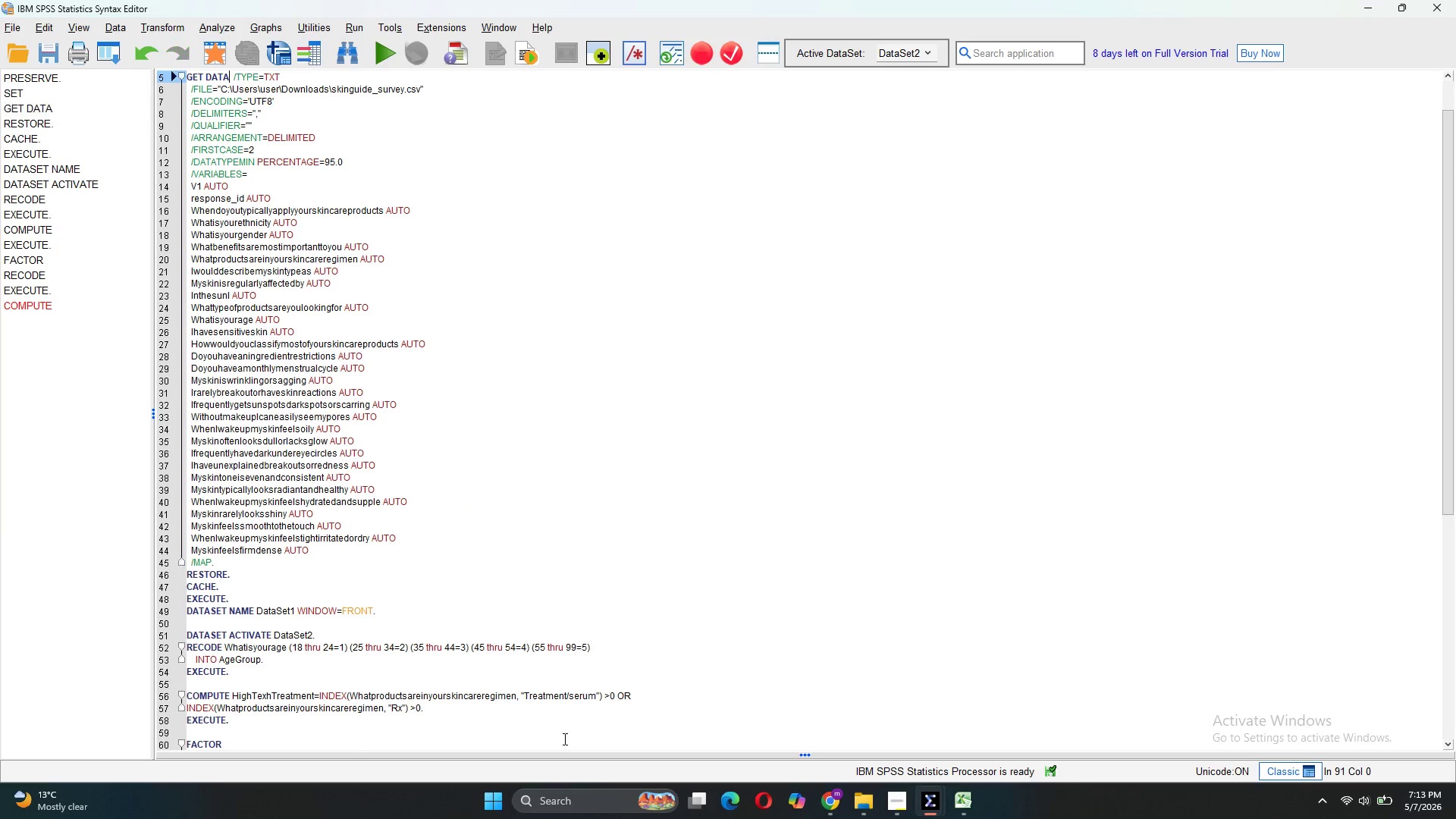 
key(Control+Z)
 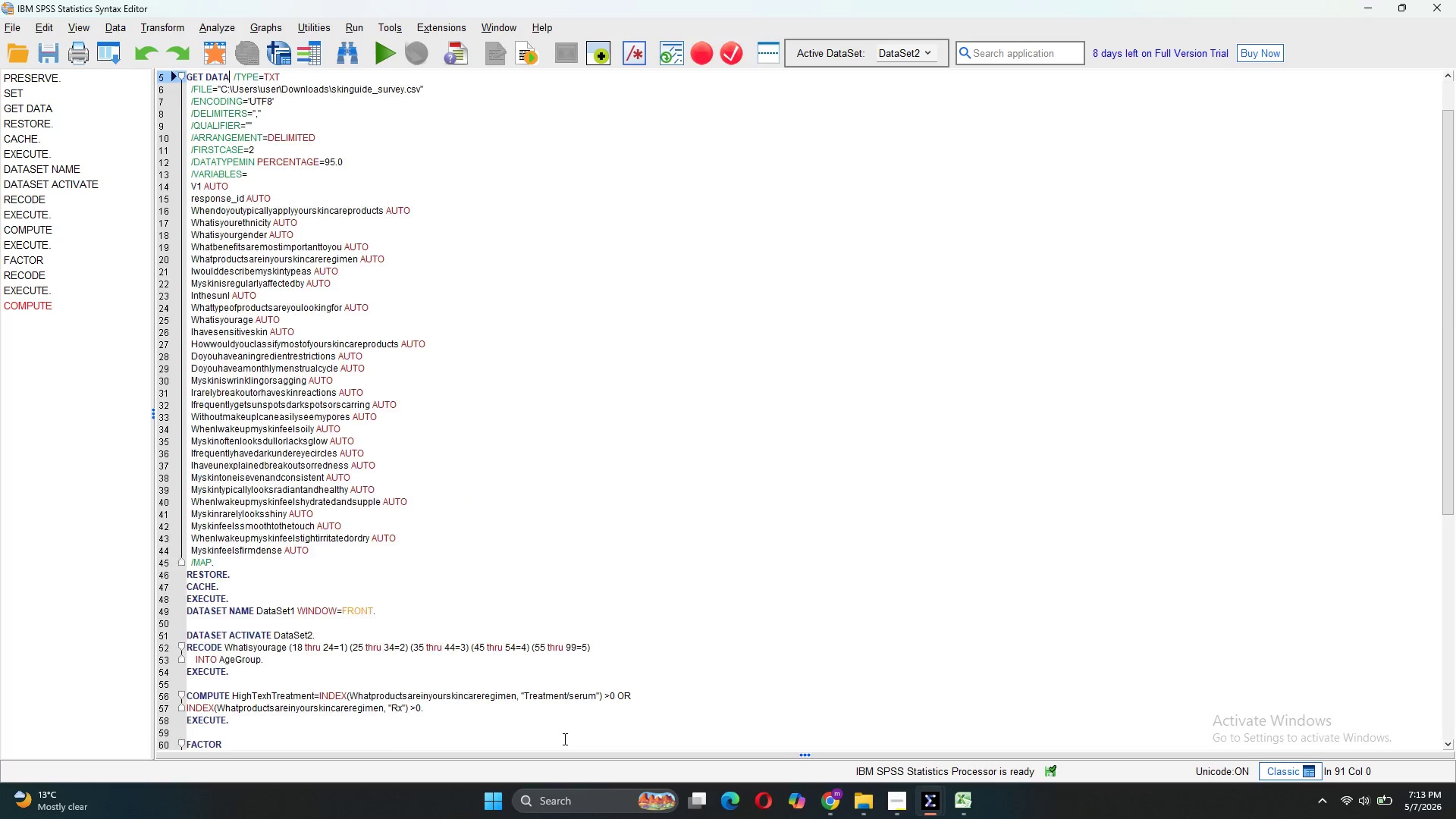 
key(Control+Z)
 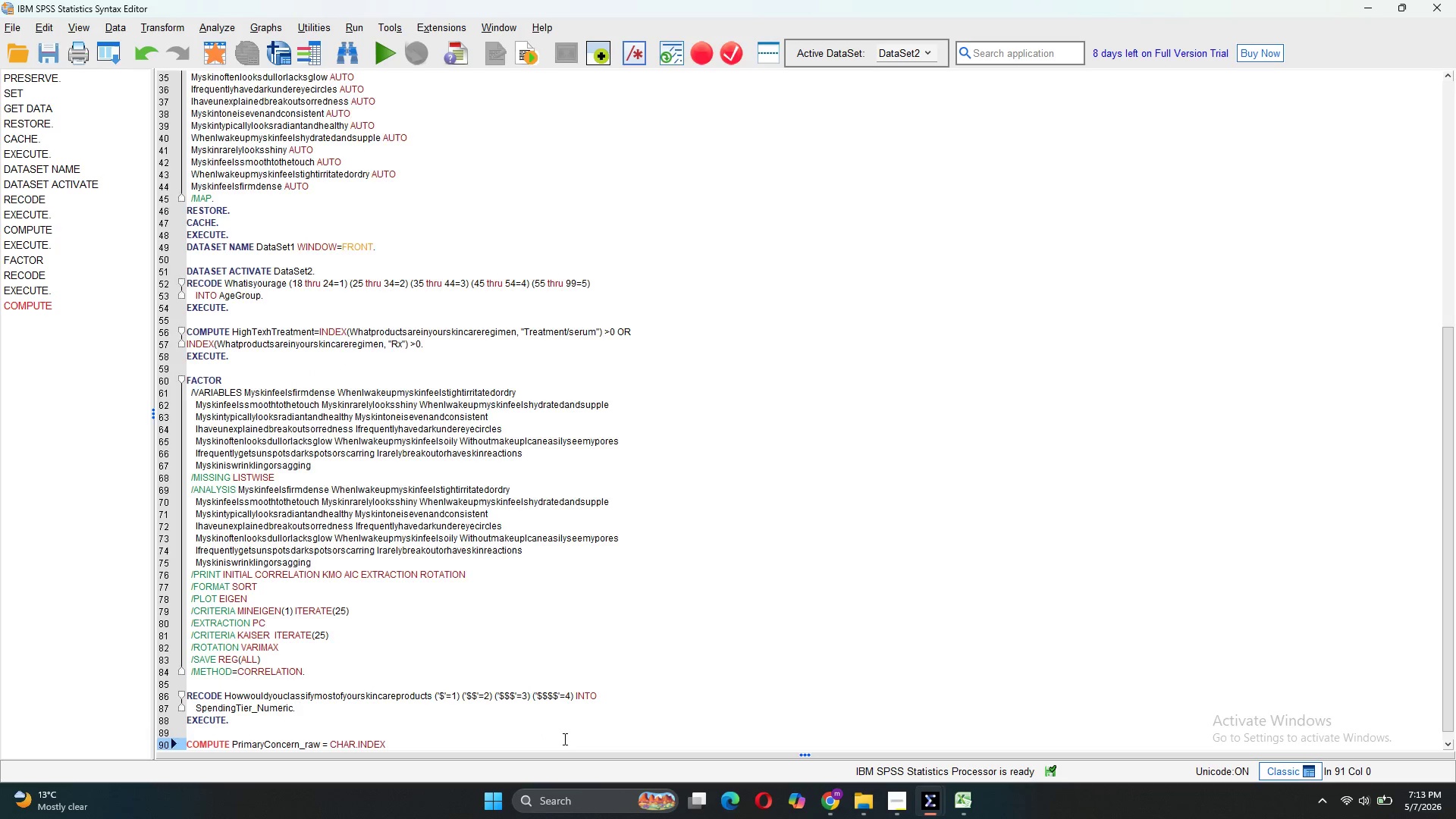 
key(Control+Z)
 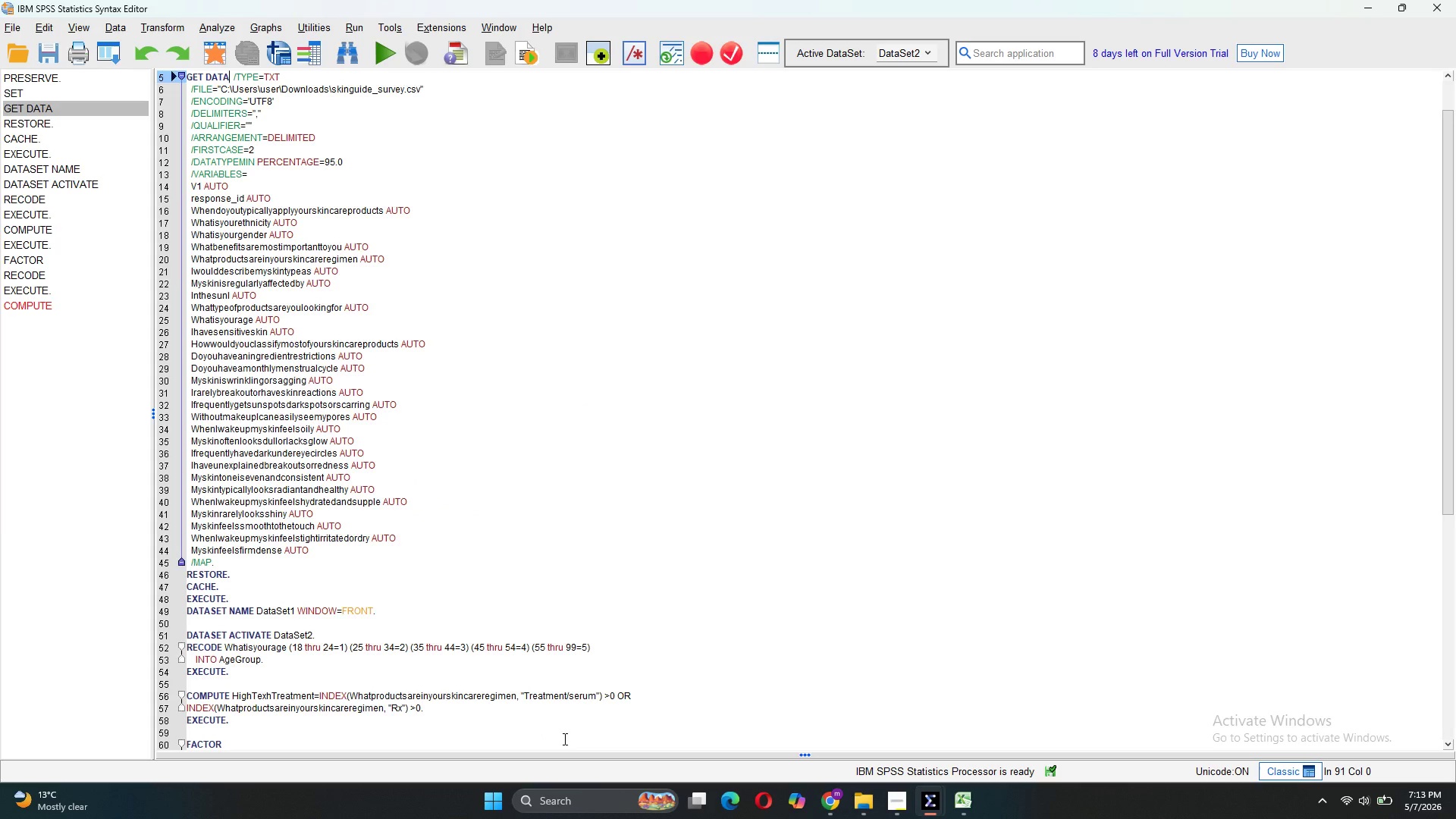 
key(Control+Z)
 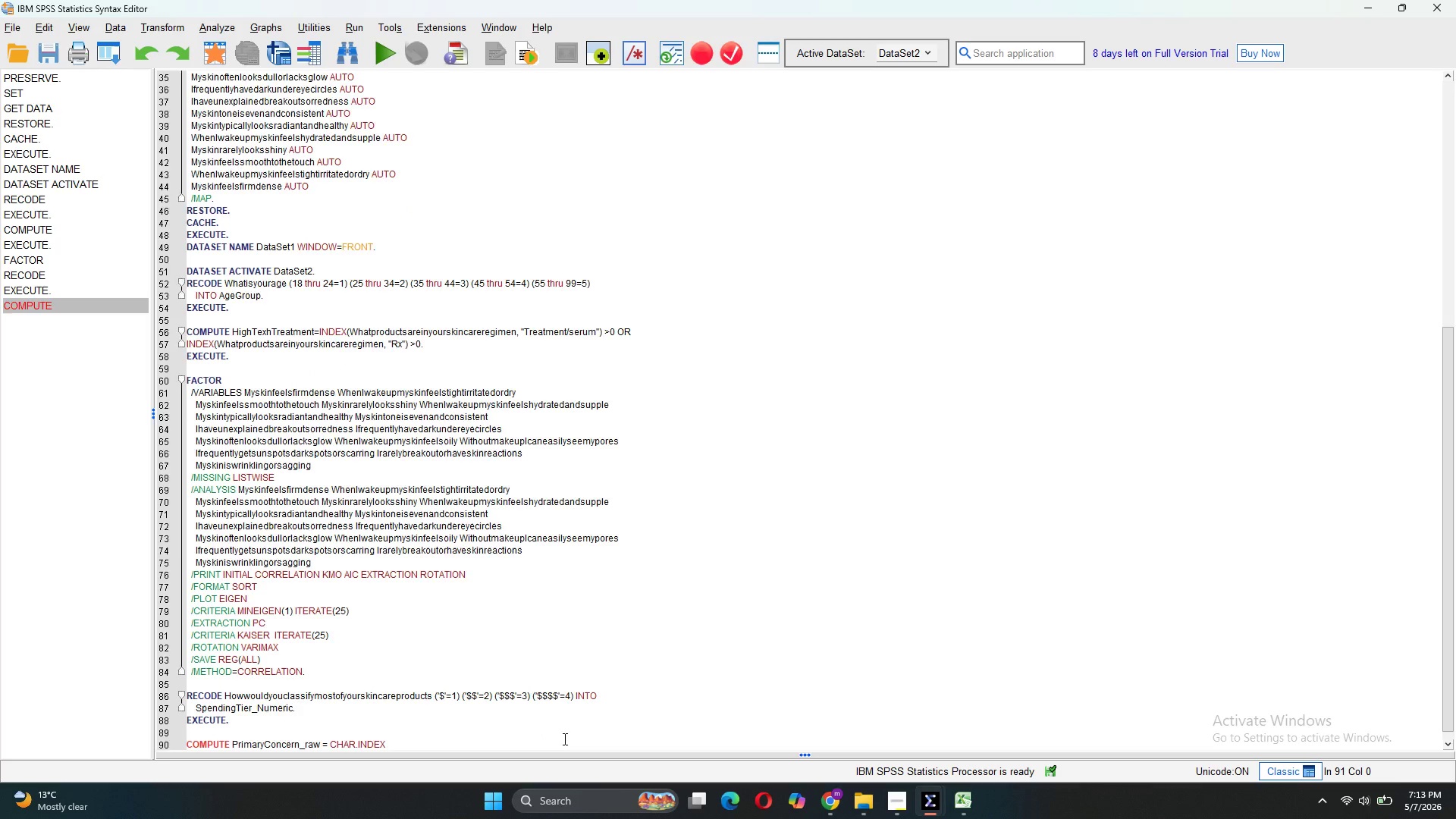 
key(Control+Z)
 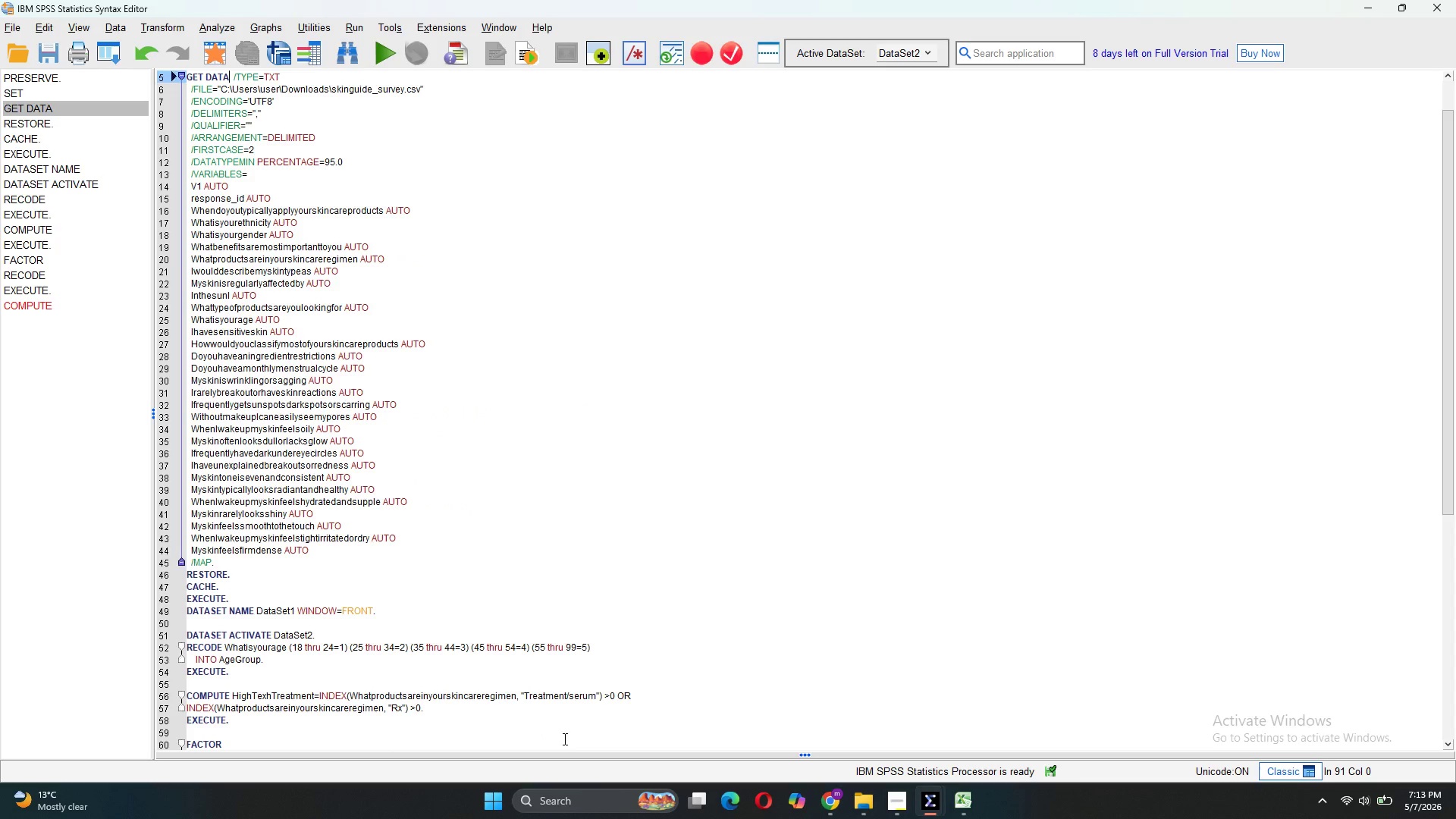 
key(Control+Z)
 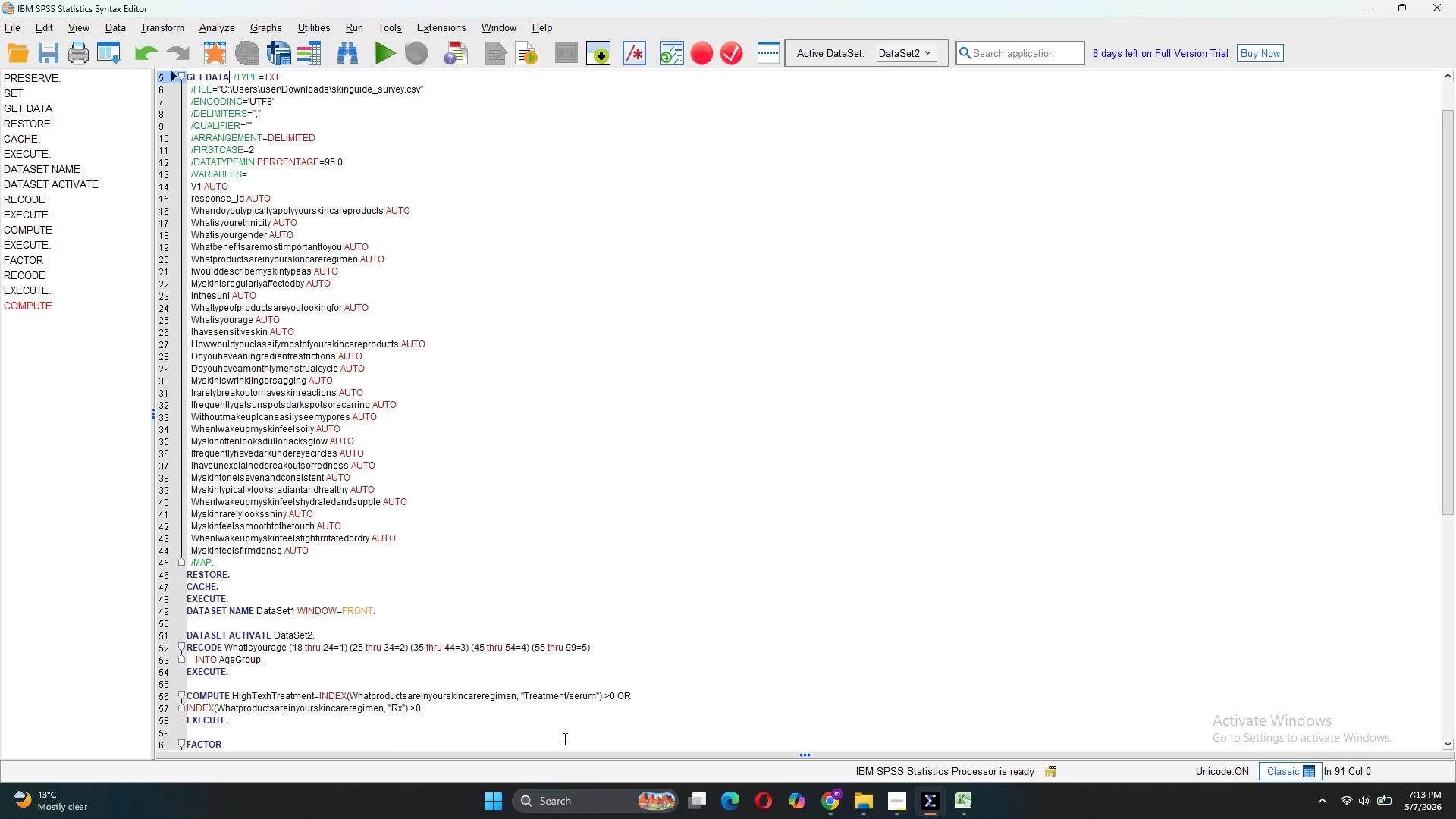 
key(Control+Z)
 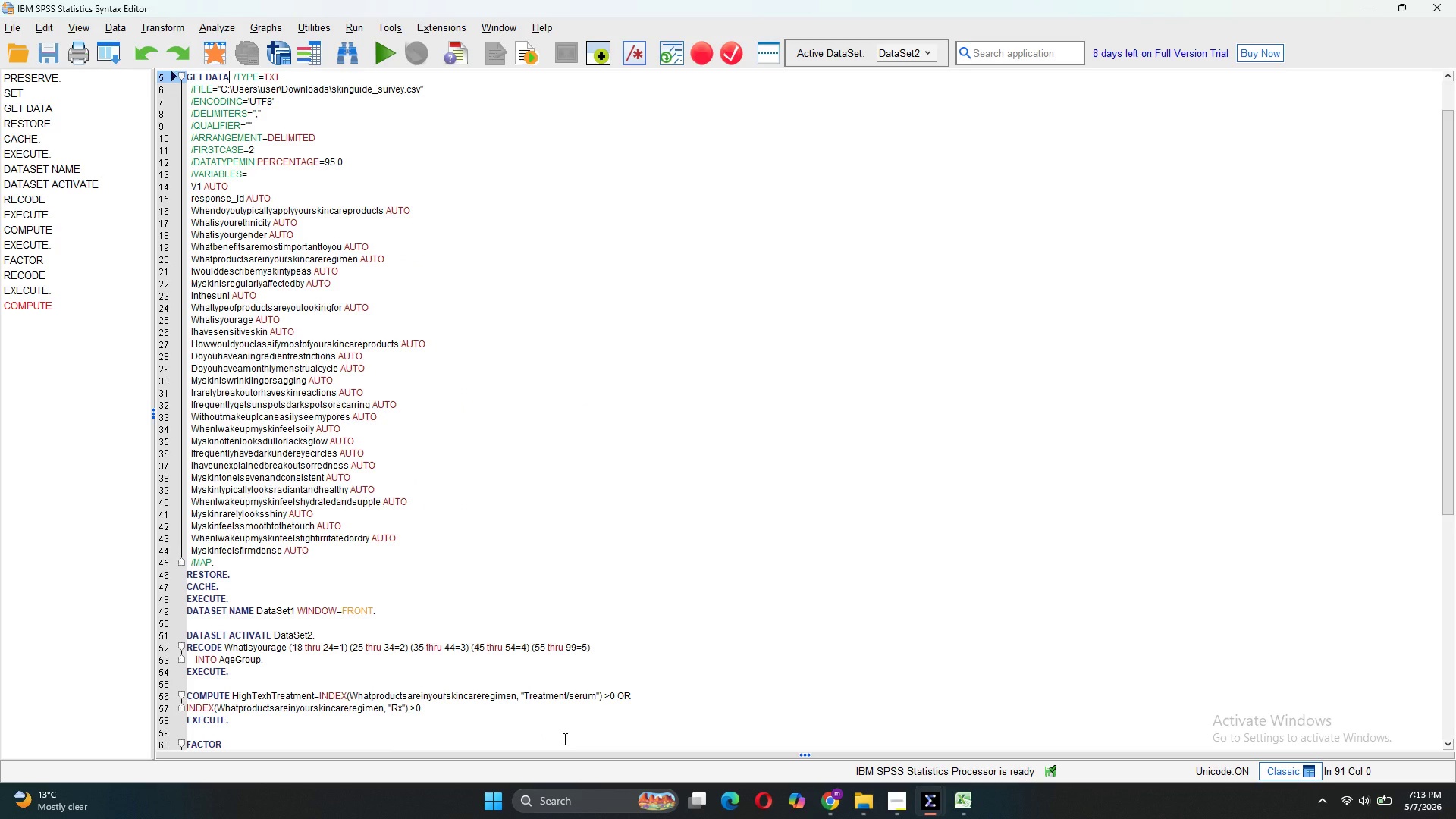 
key(Control+Z)
 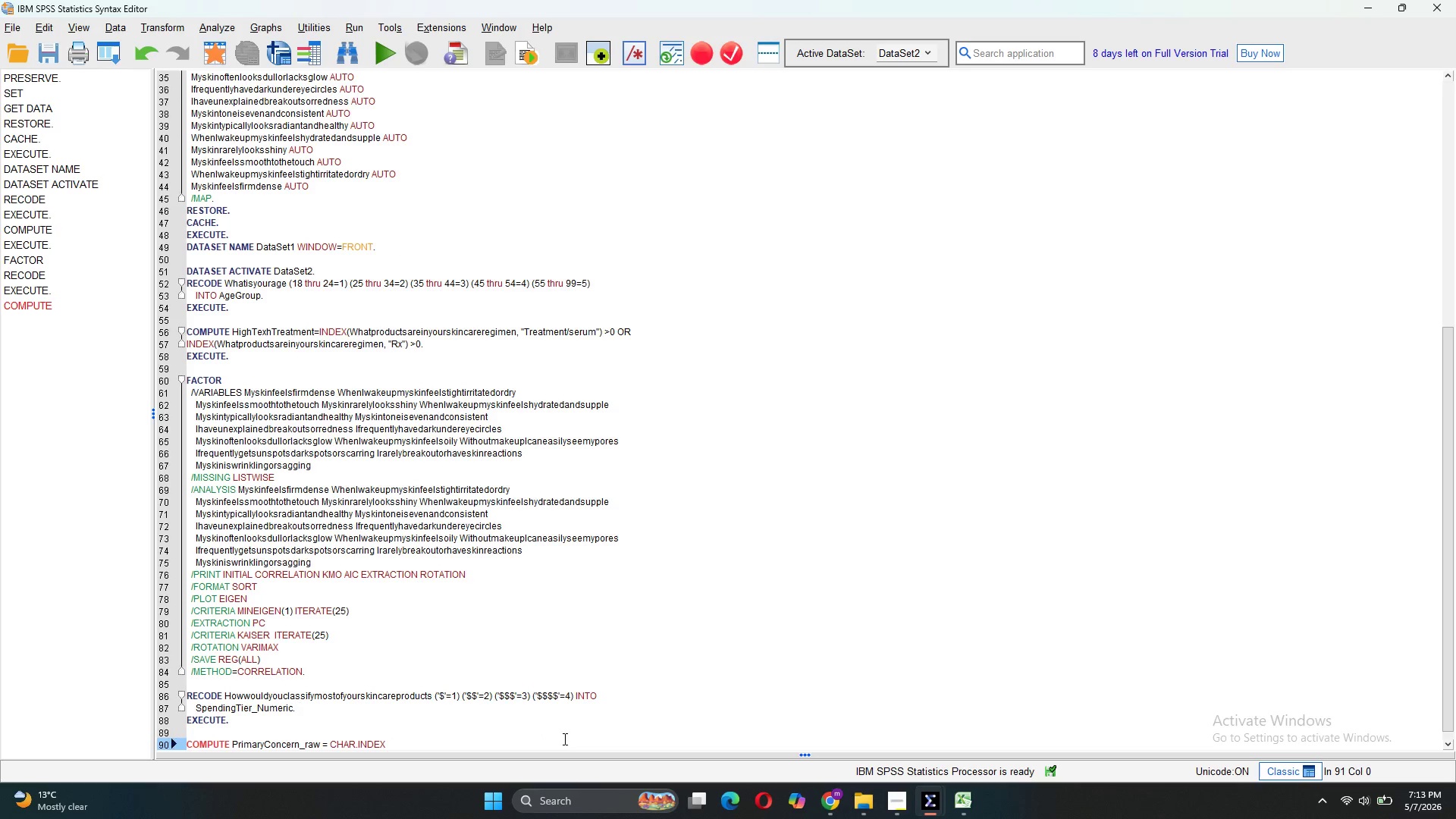 
key(Control+Z)
 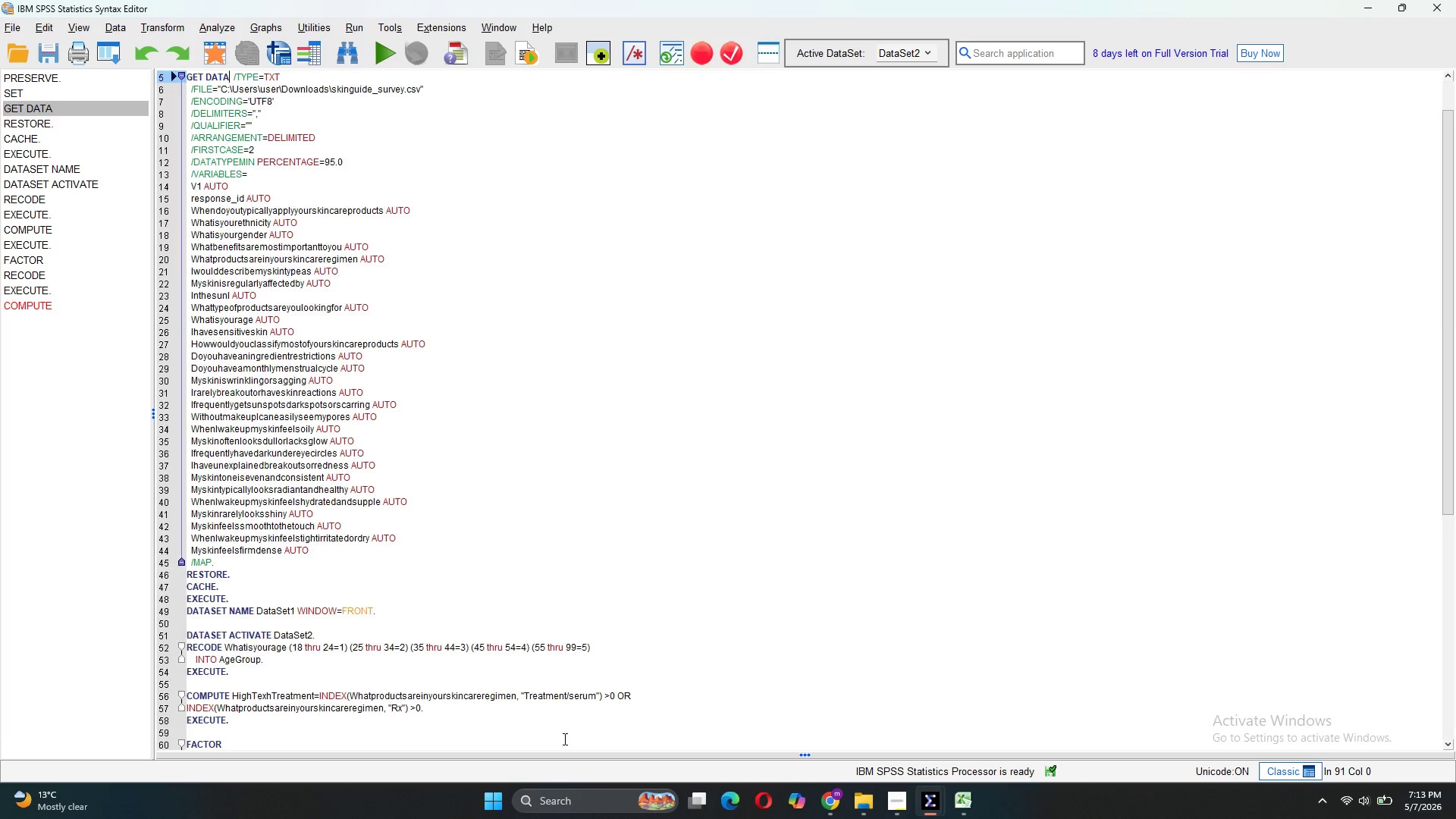 
key(Control+Z)
 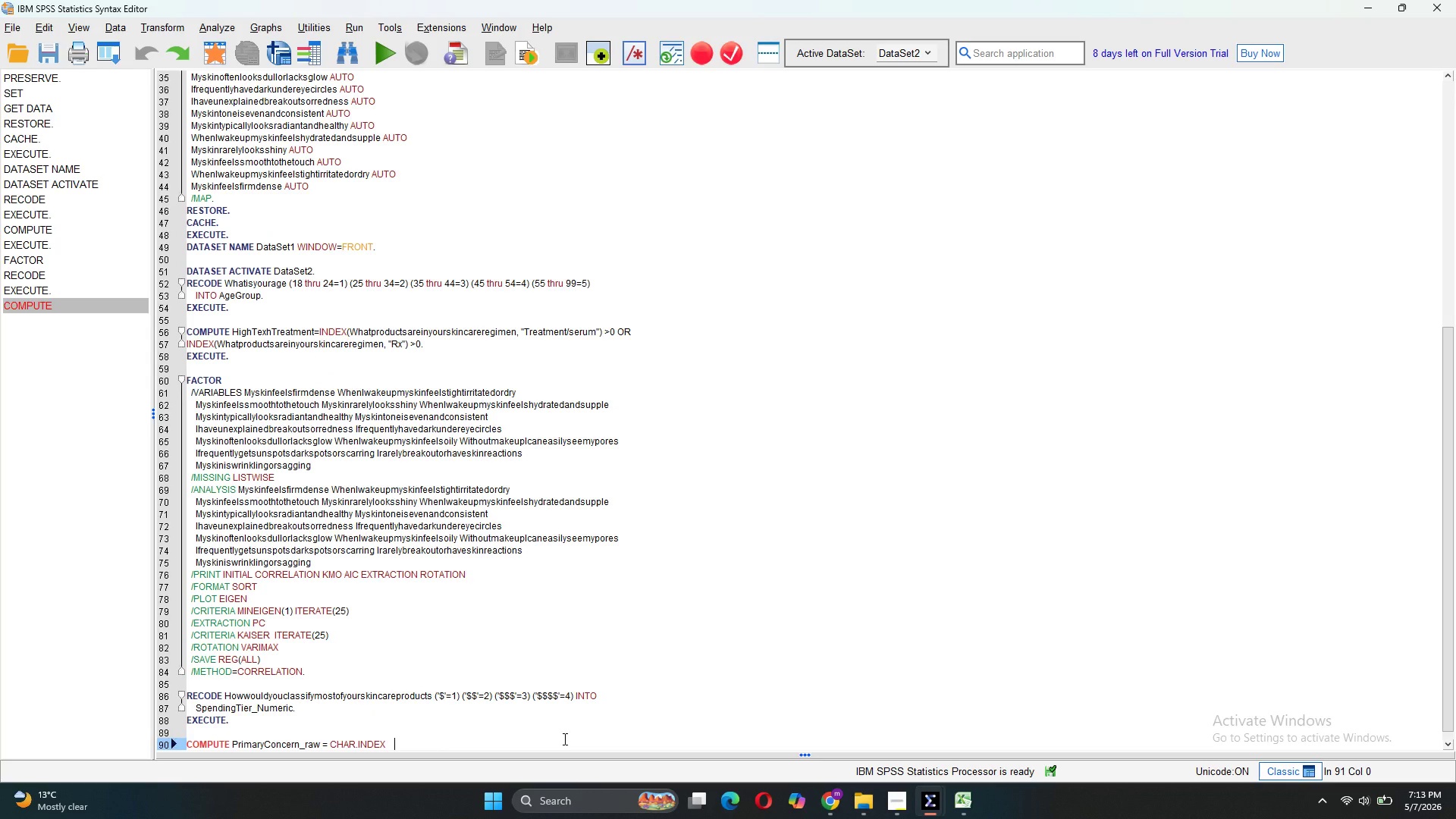 
key(Control+Z)
 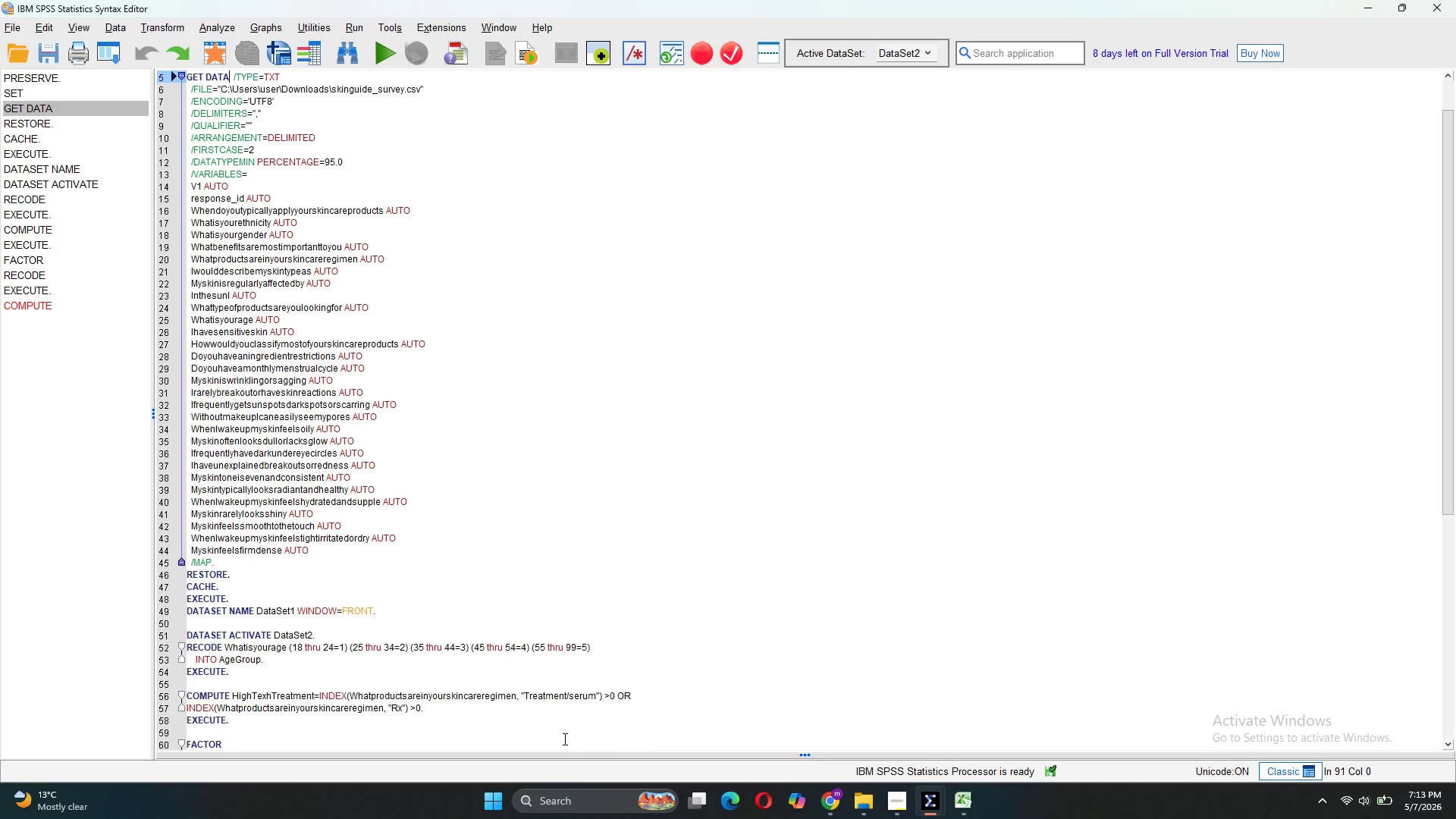 
key(Control+Z)
 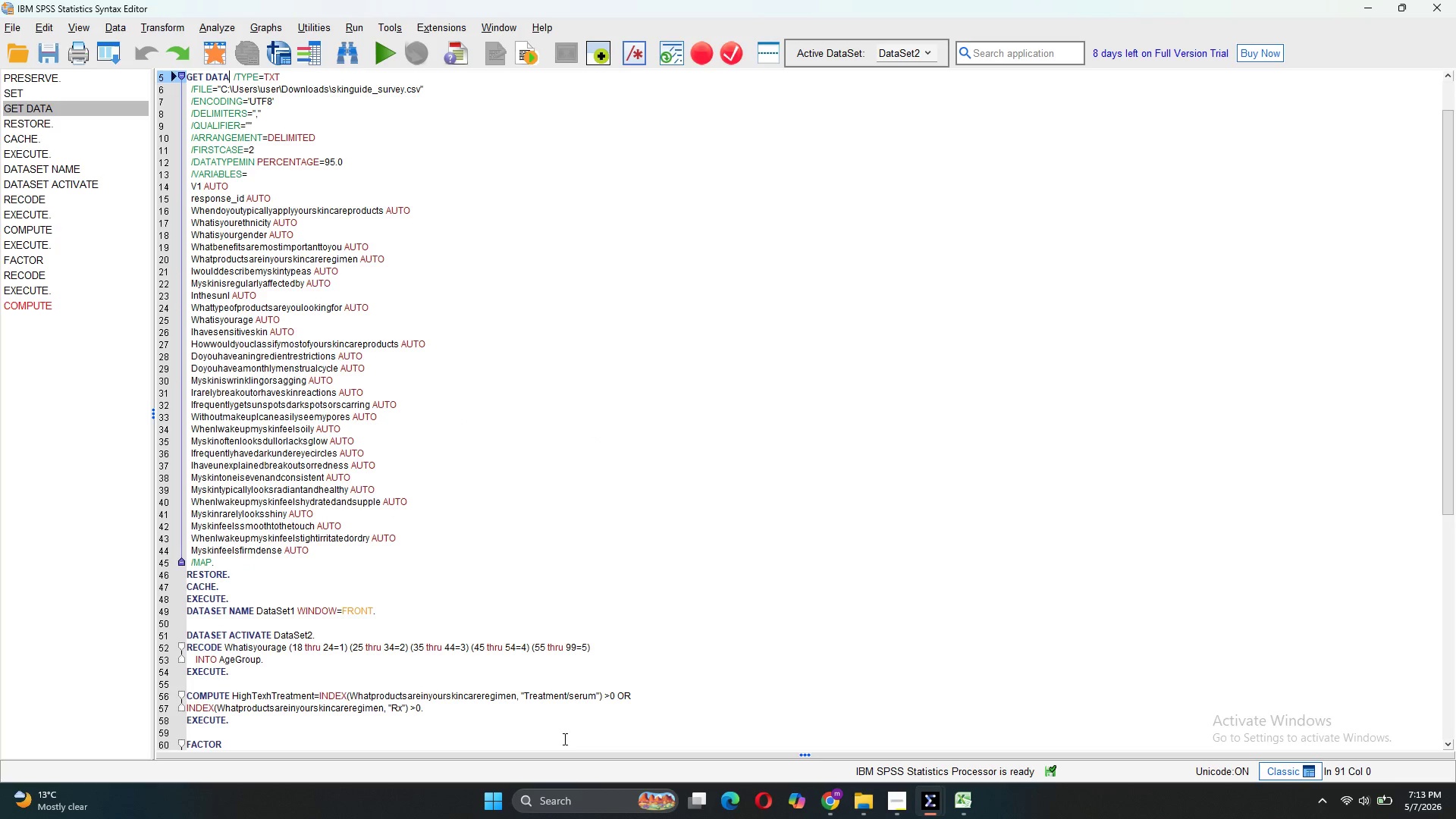 
key(Control+Z)
 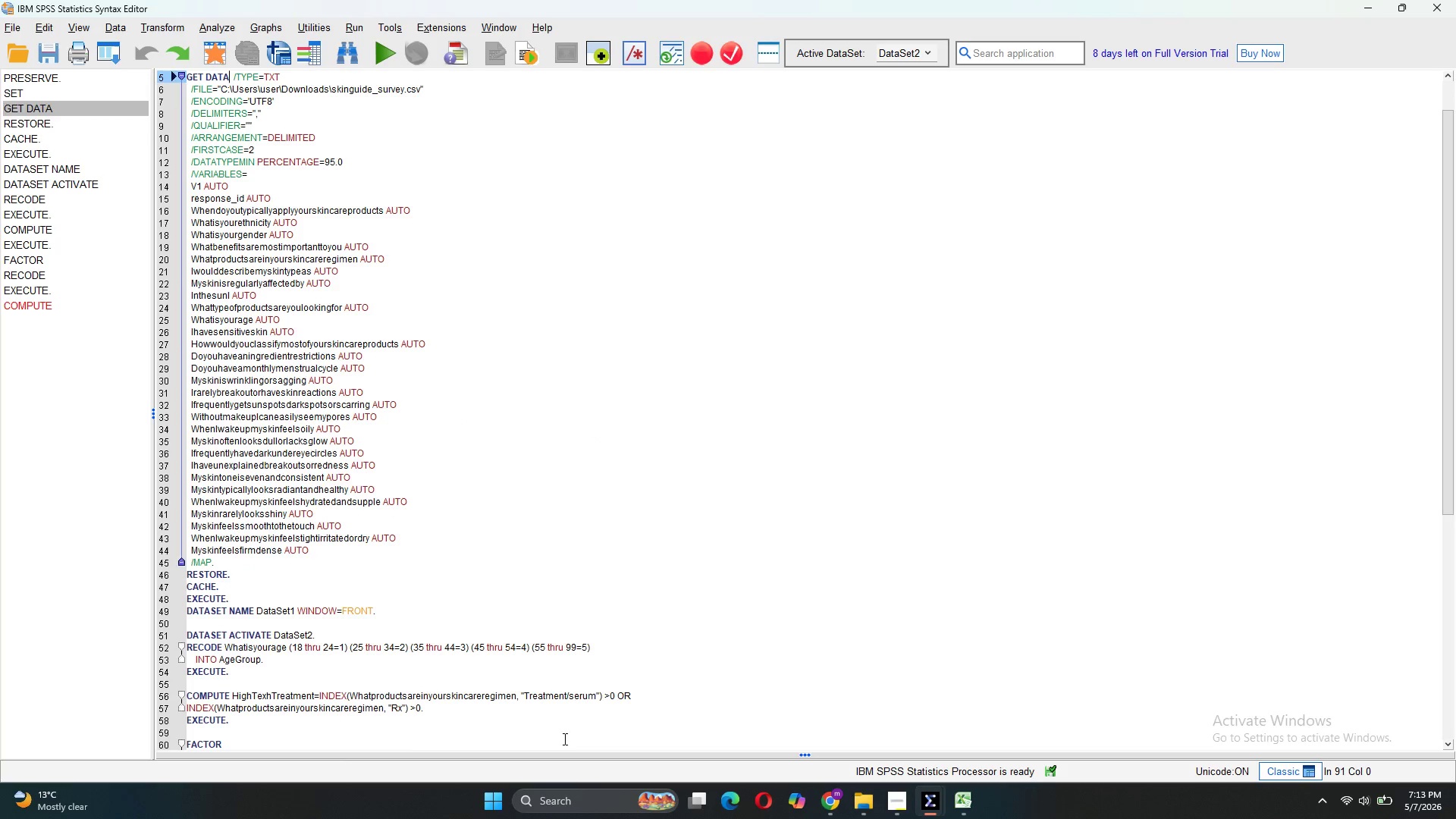 
key(Control+Z)
 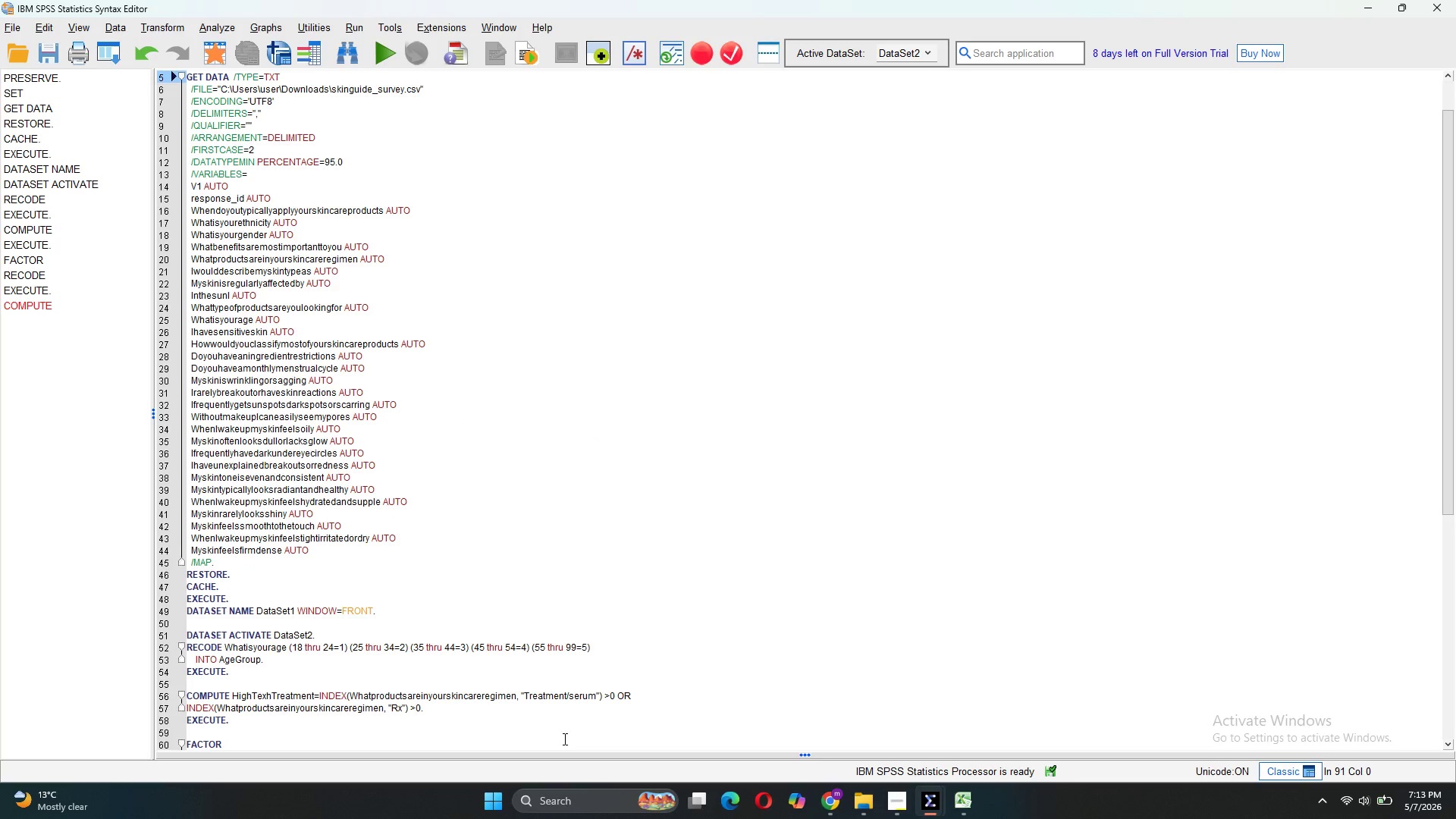 
key(Control+Z)
 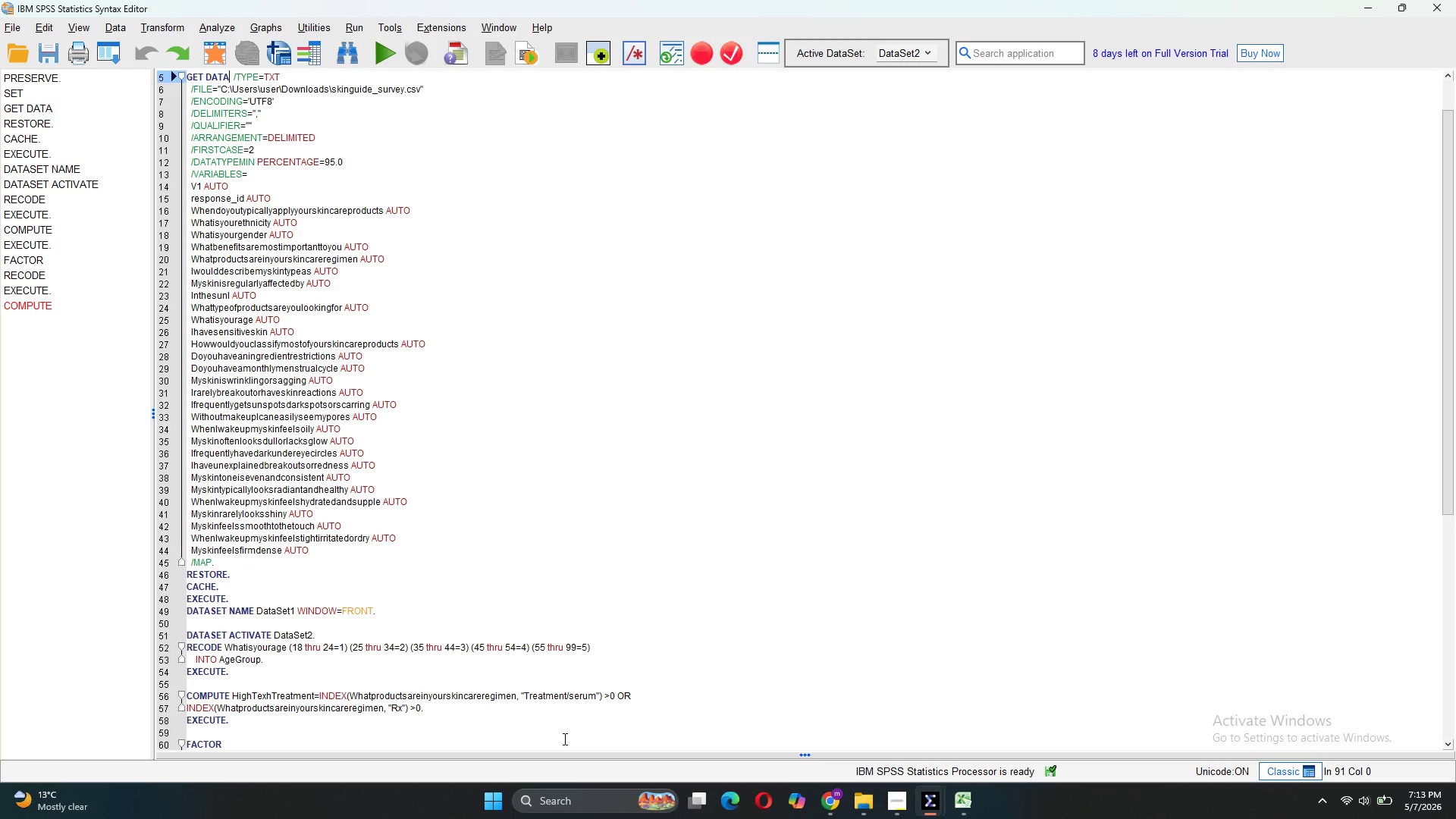 
key(Control+Z)
 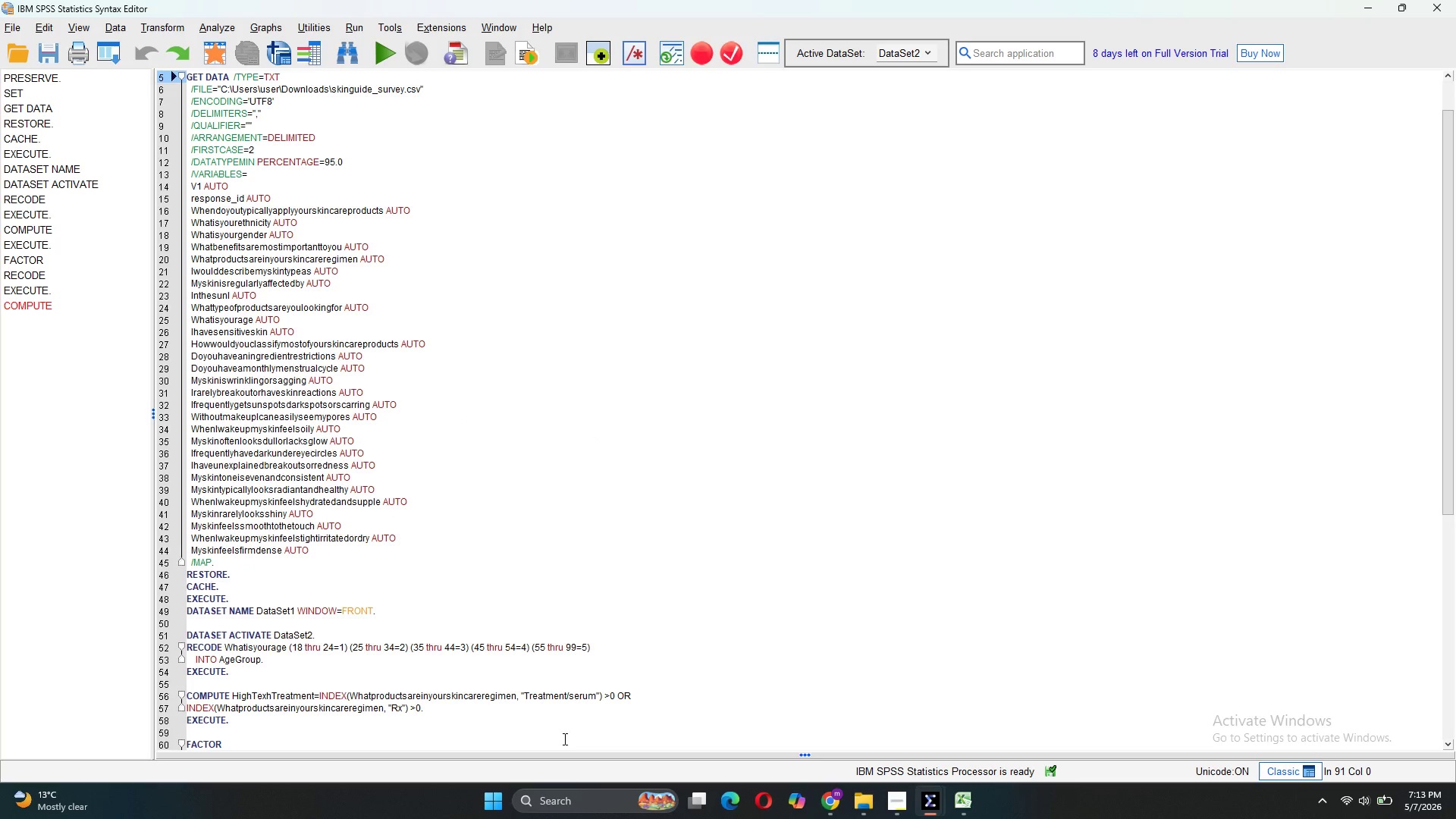 
key(Control+Z)
 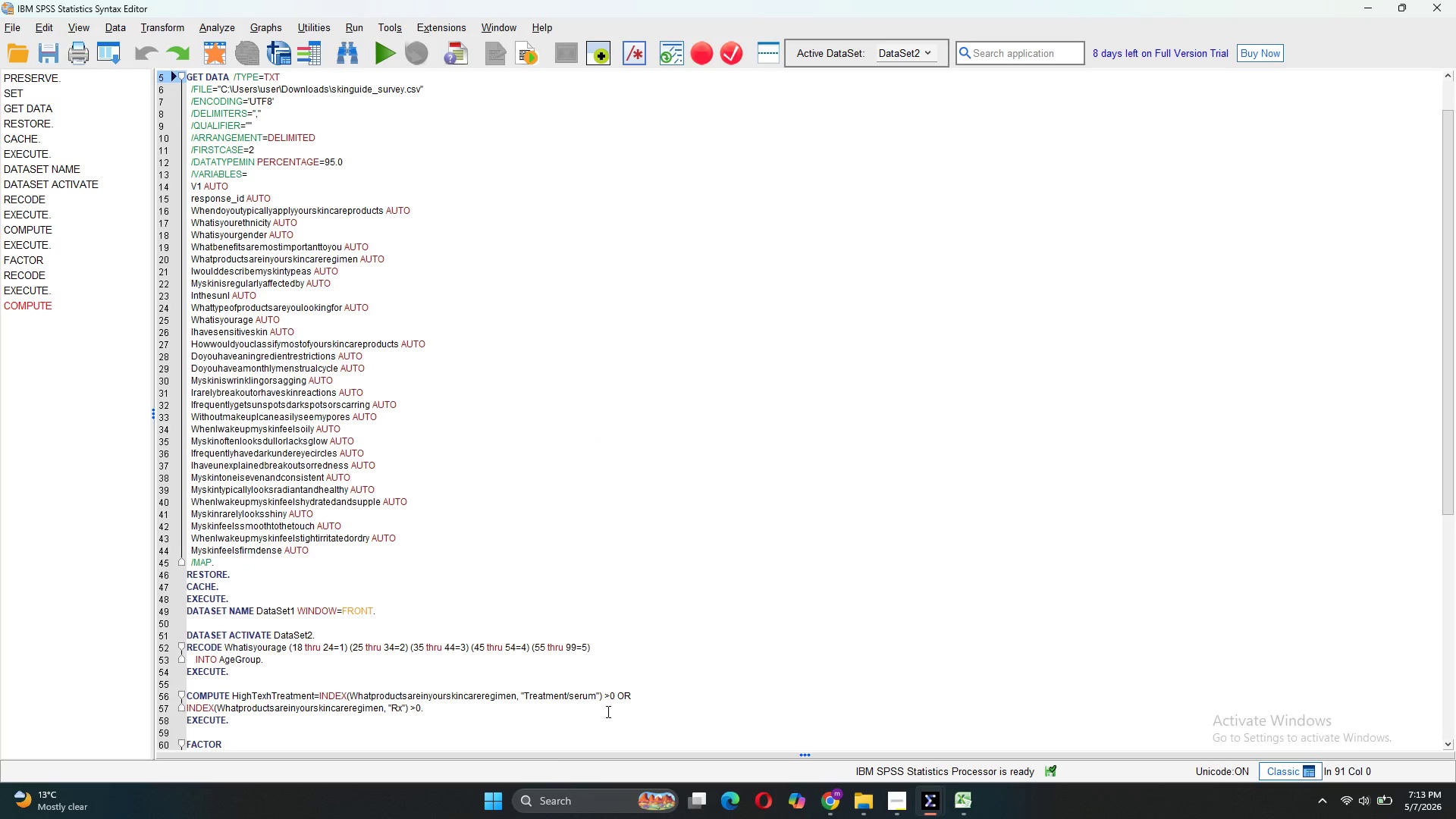 
scroll: coordinate [606, 715], scroll_direction: down, amount: 9.0
 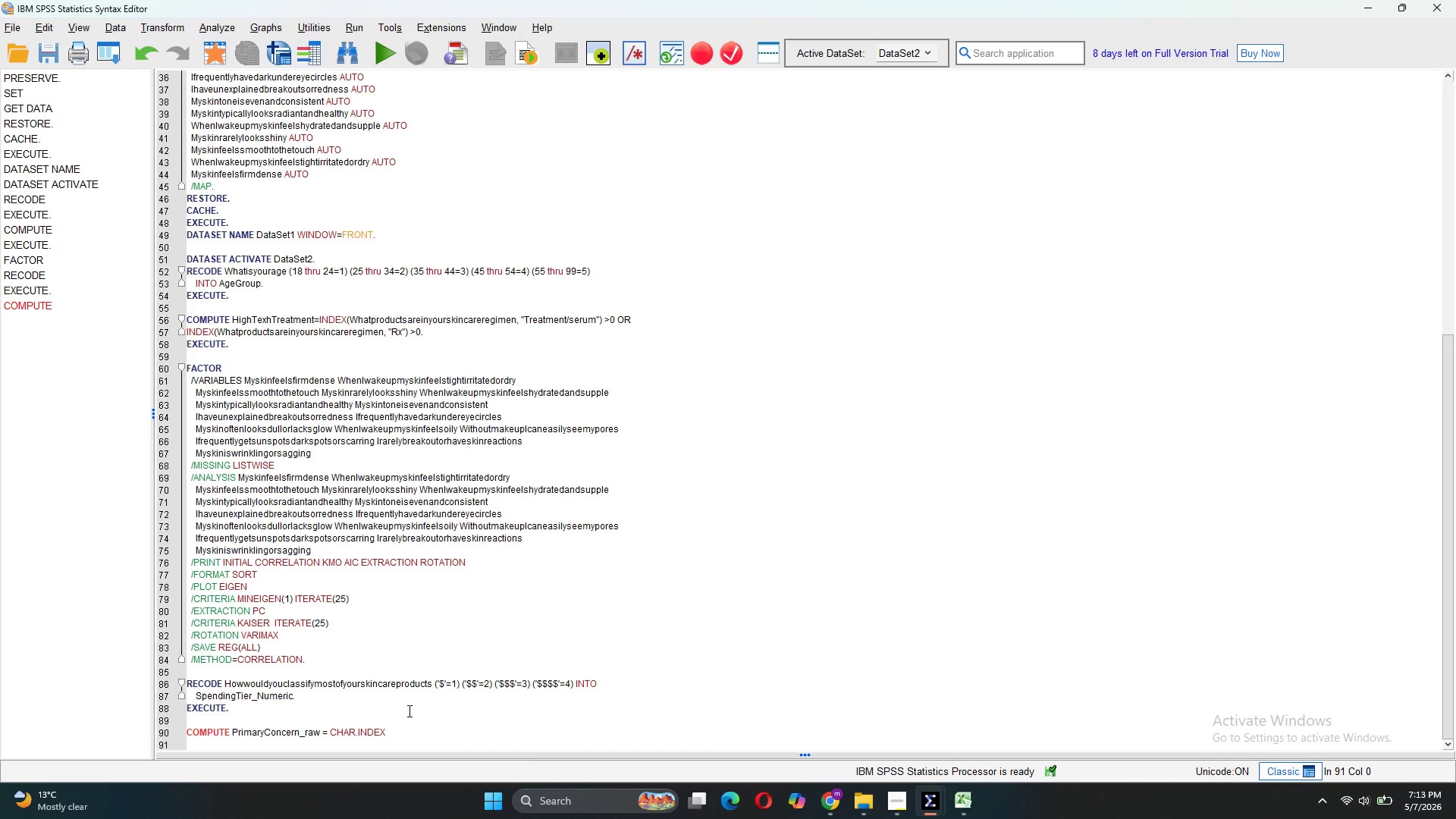 
left_click([419, 726])
 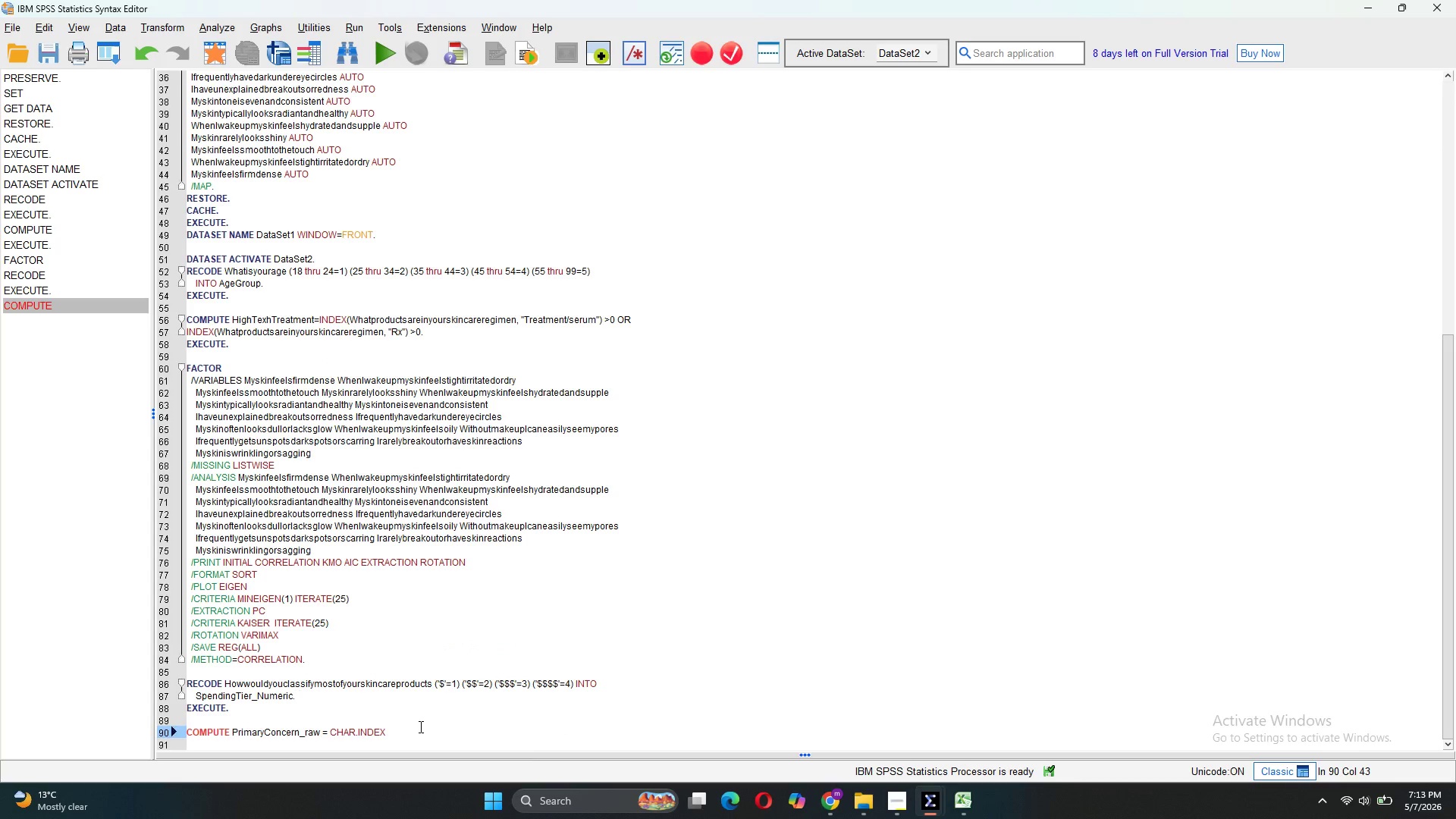 
left_click_drag(start_coordinate=[419, 726], to_coordinate=[298, 733])
 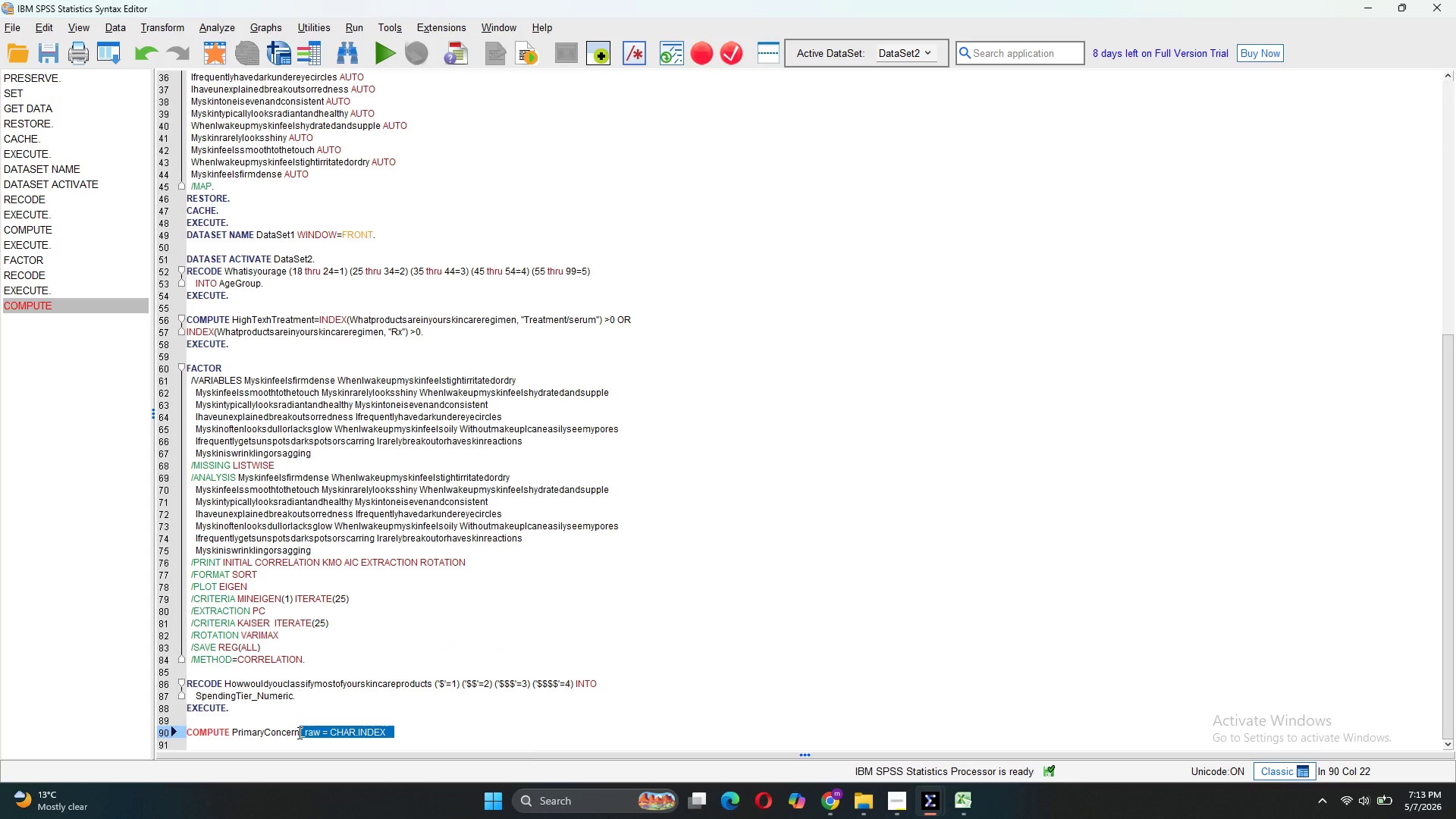 
key(Backspace)
 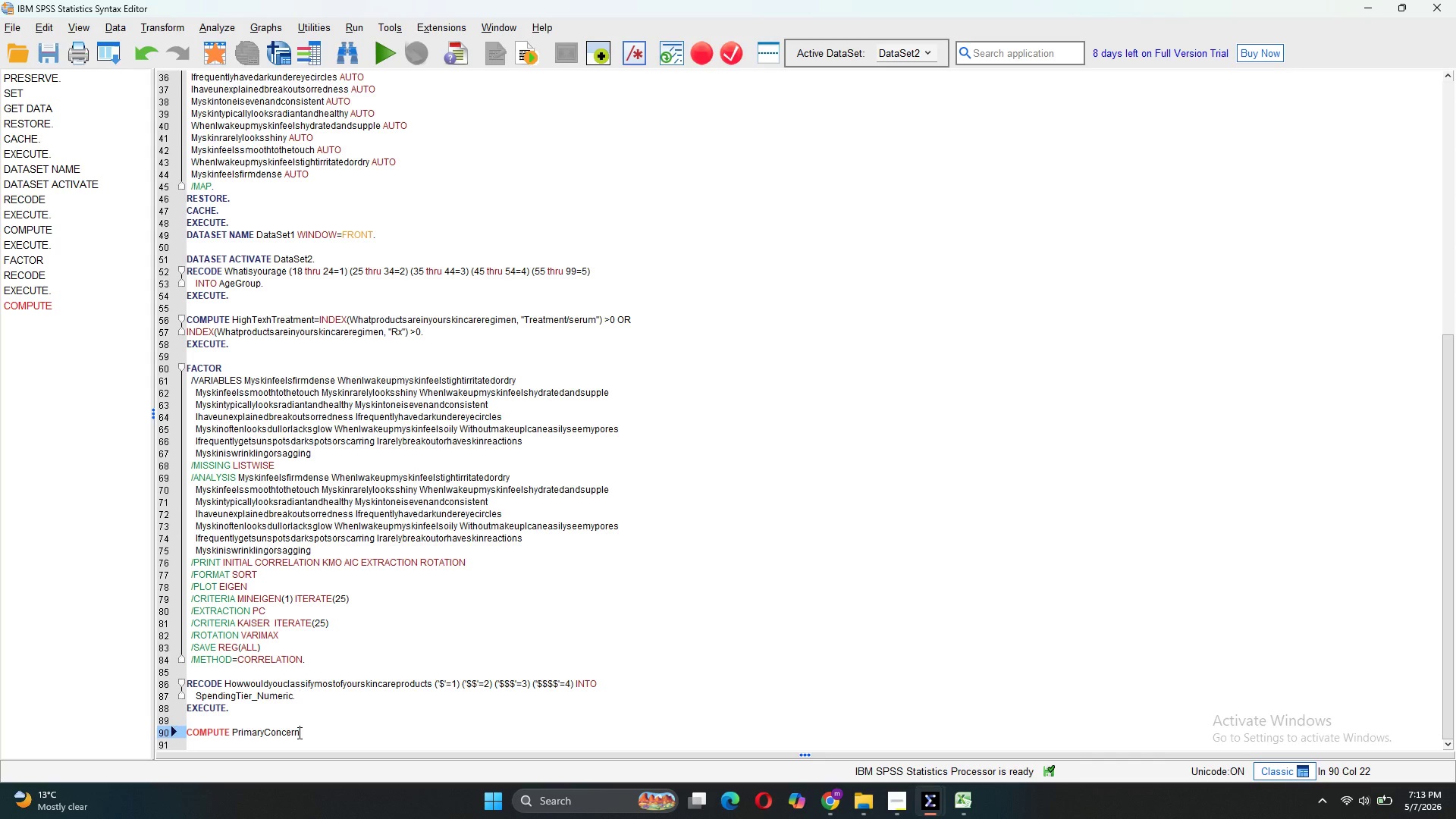 
wait(10.0)
 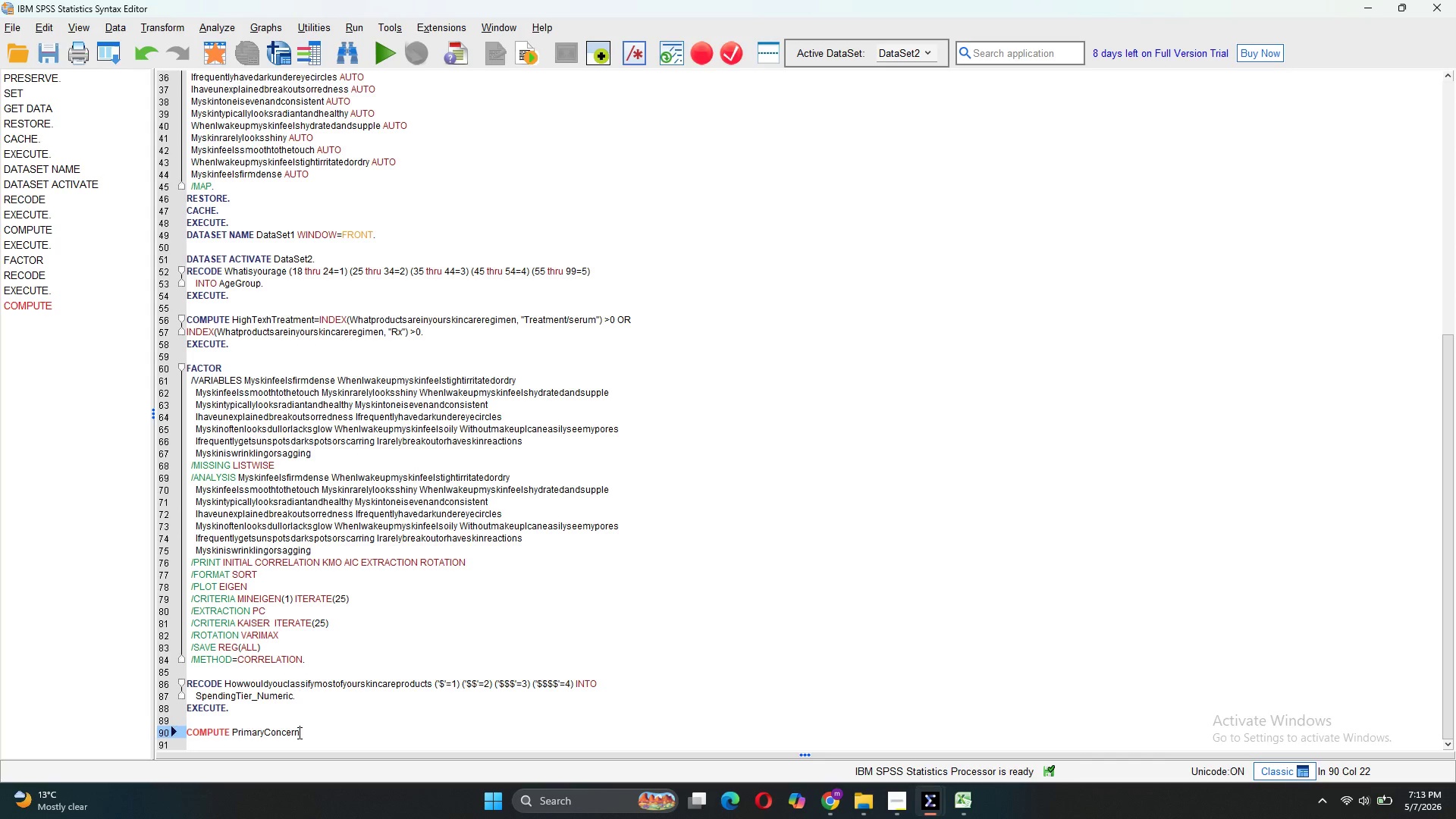 
key(Space)
 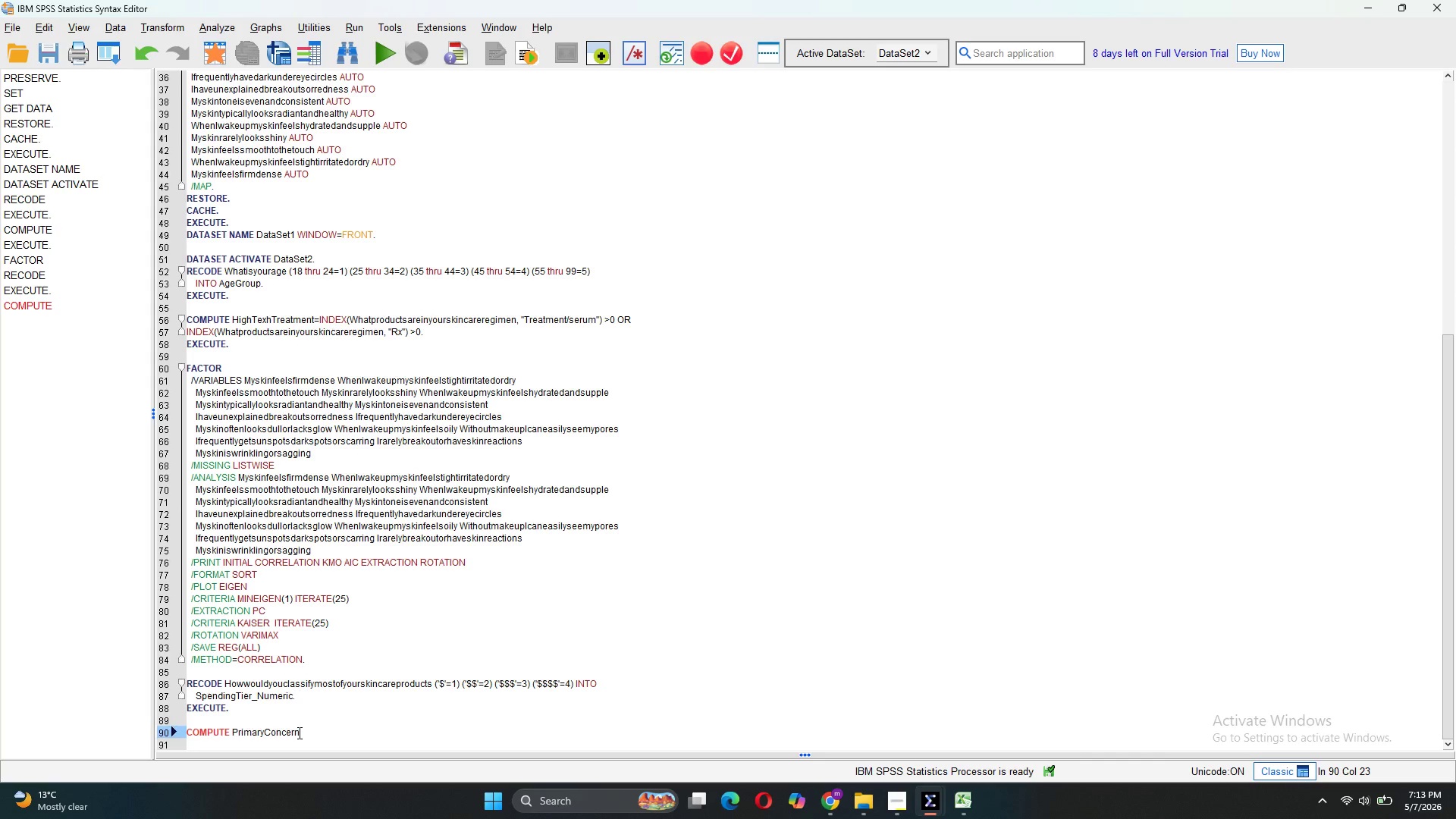 
key(Equal)
 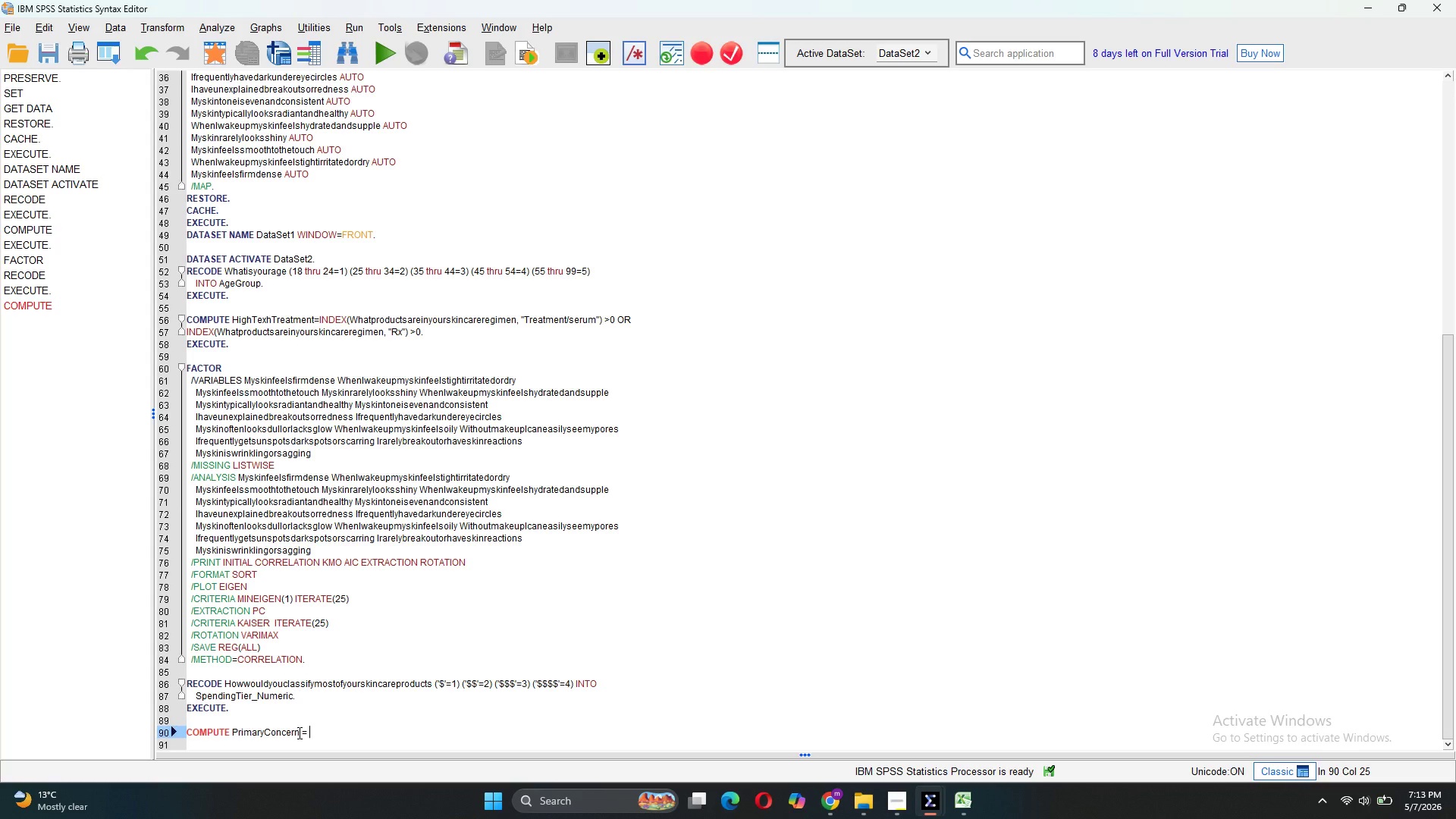 
key(Space)
 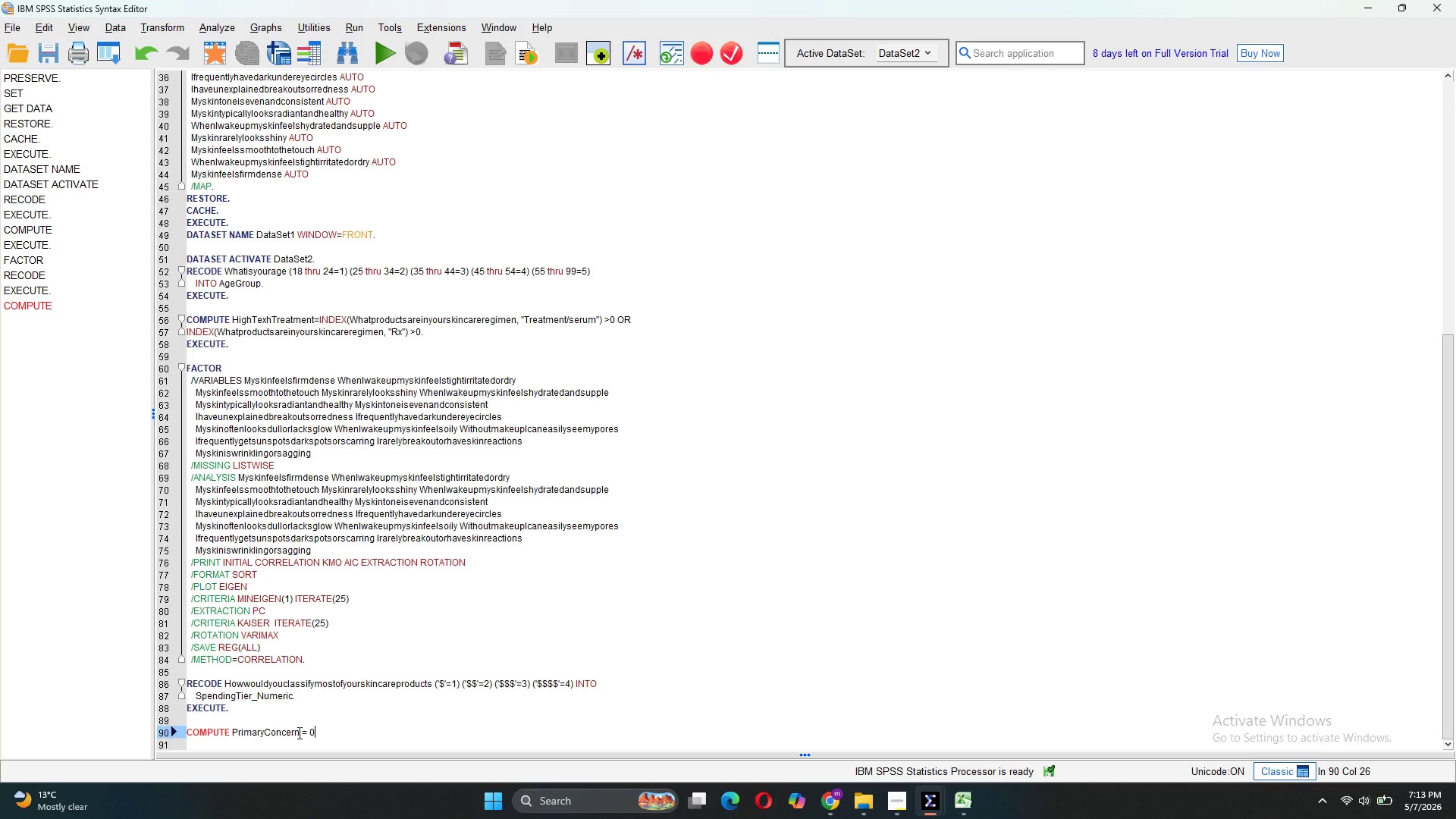 
key(0)
 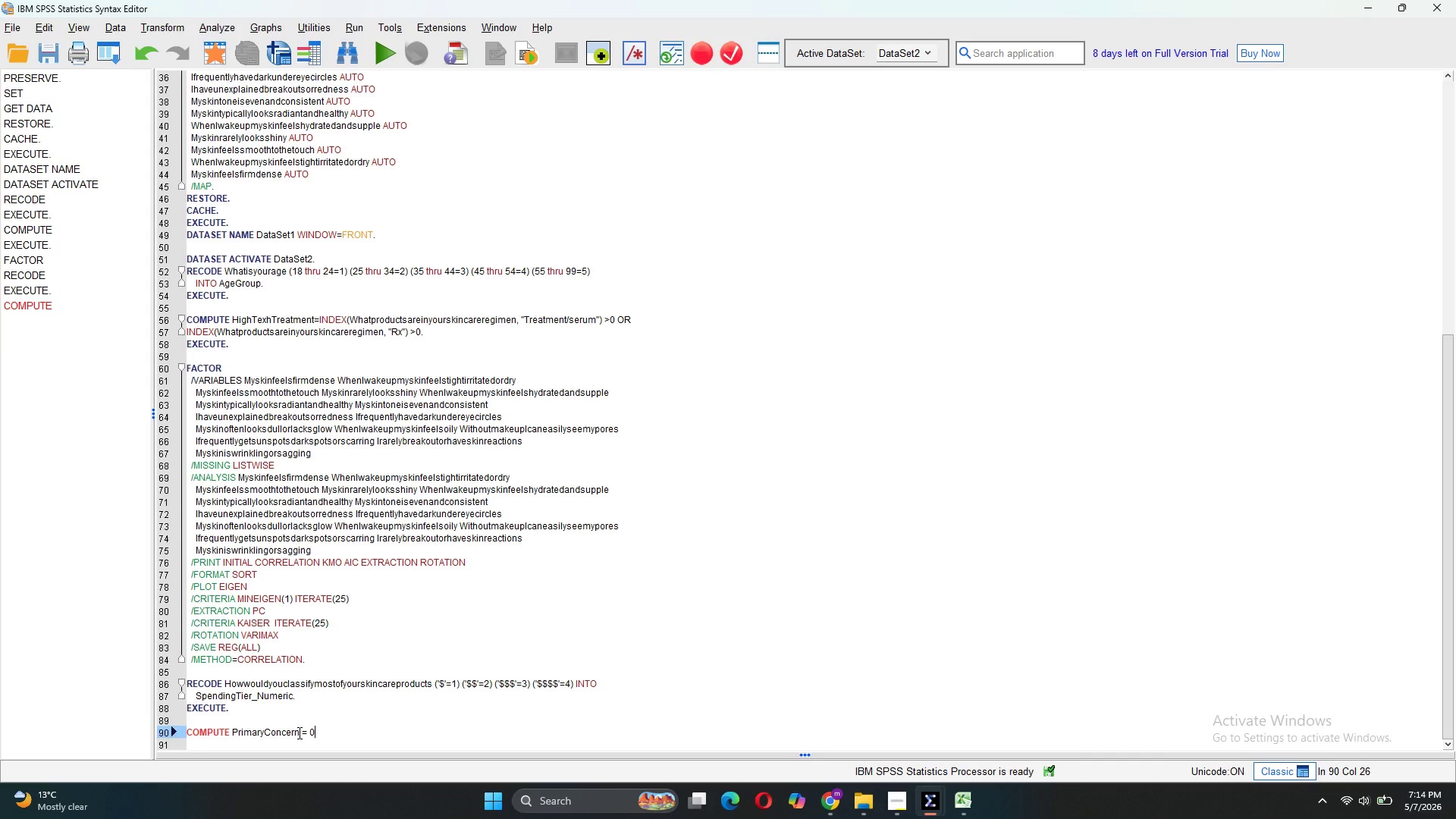 
key(Enter)
 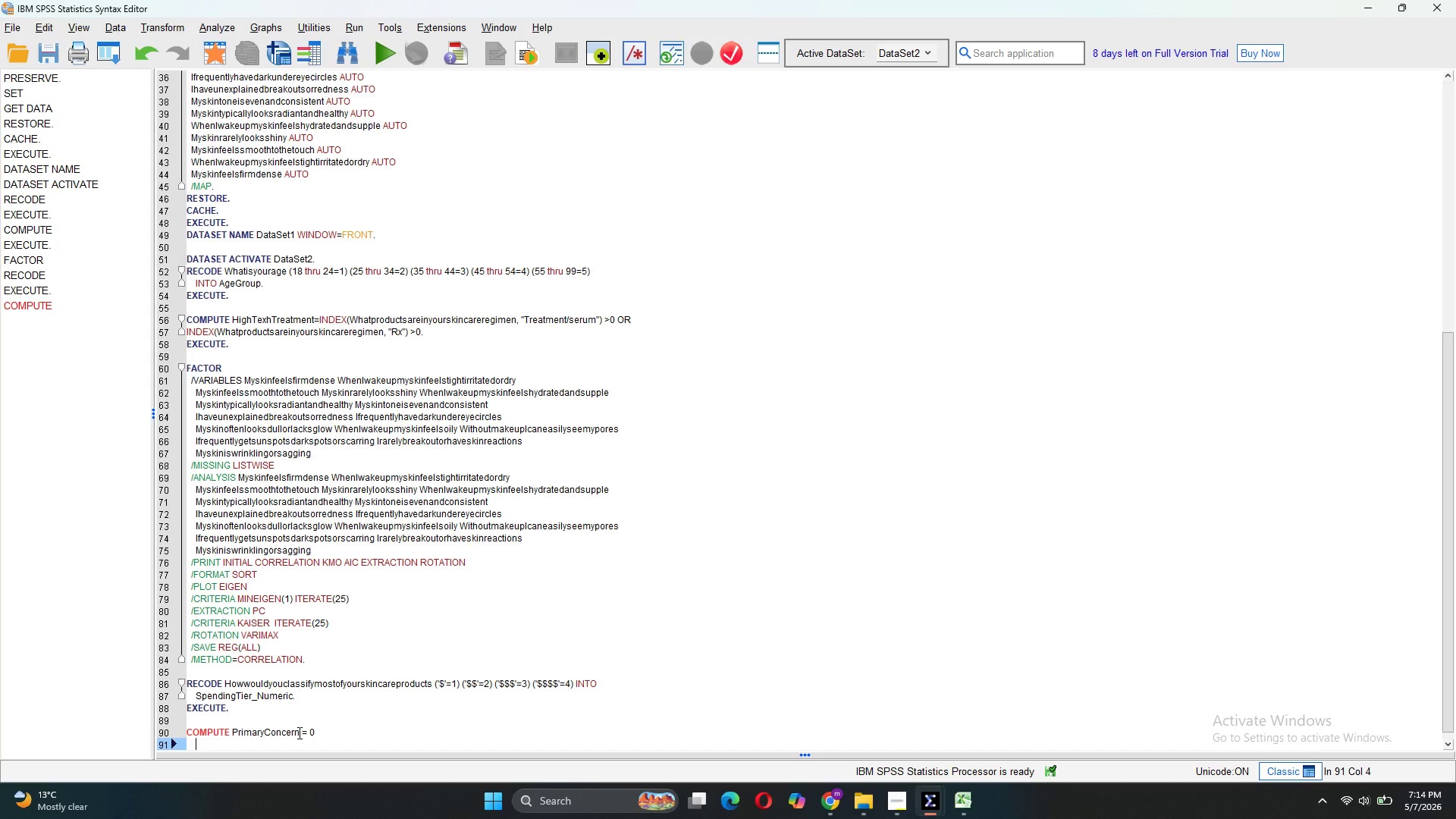 
key(Backspace)
 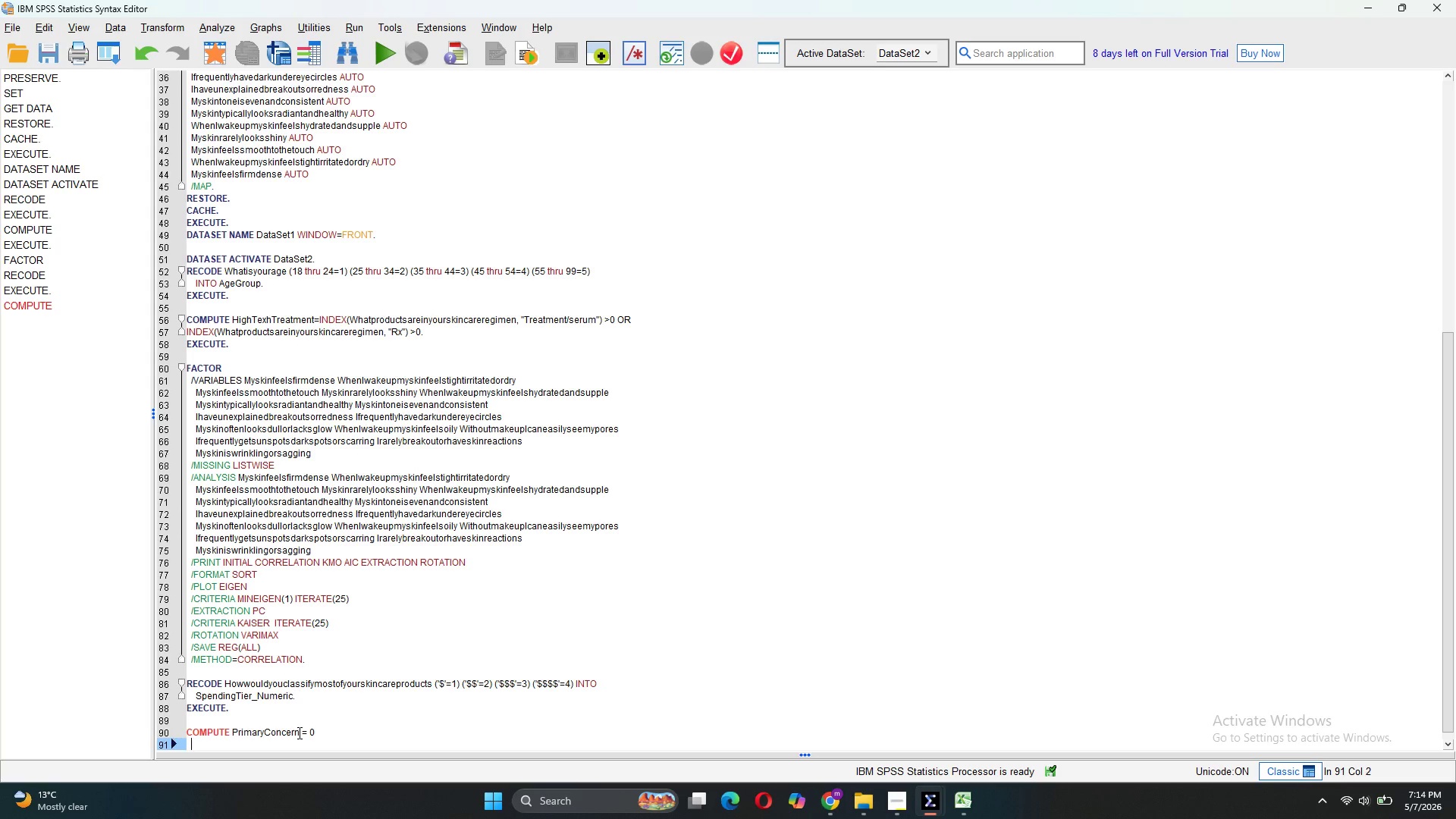 
key(Backspace)
 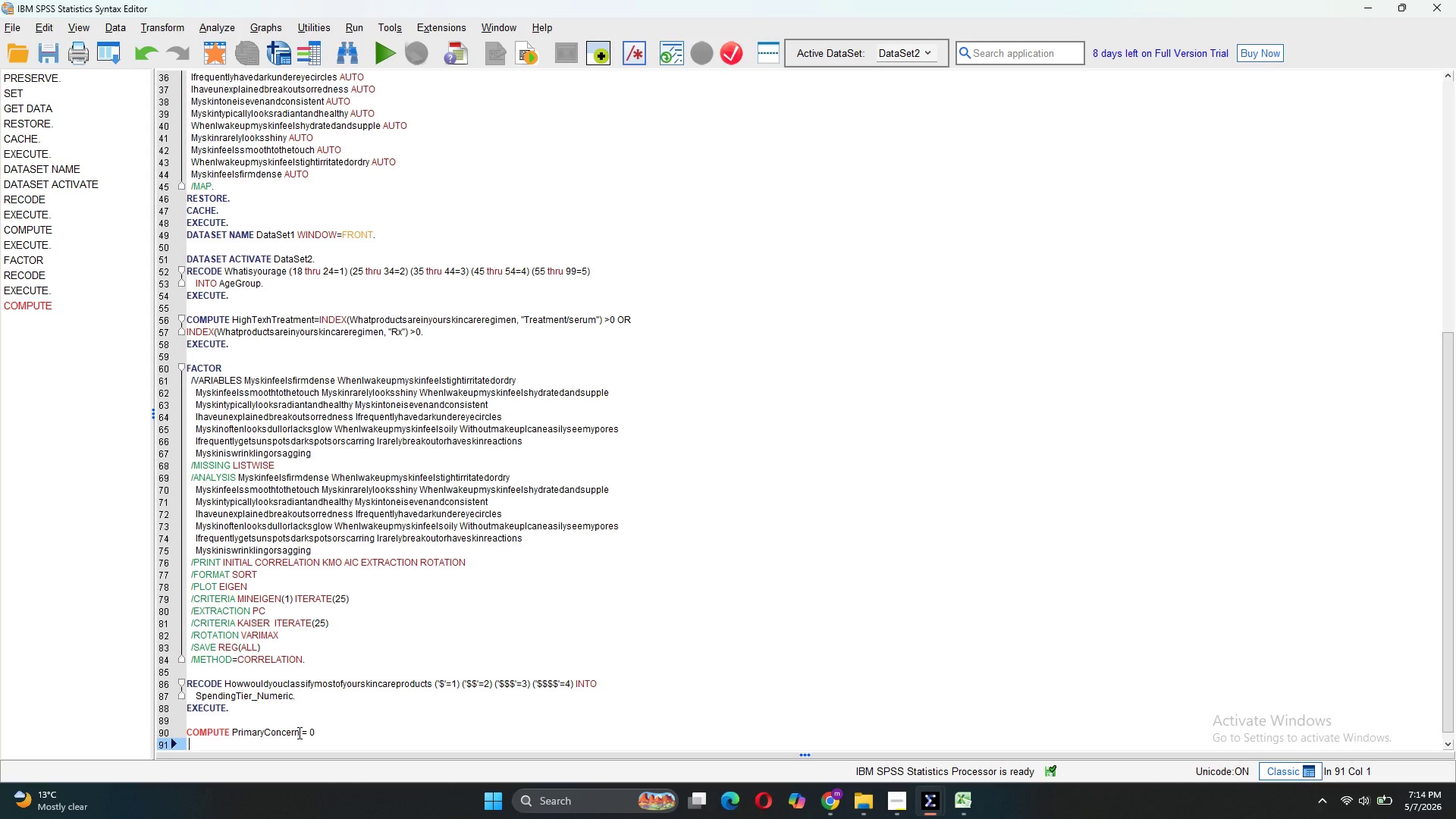 
key(Backspace)
 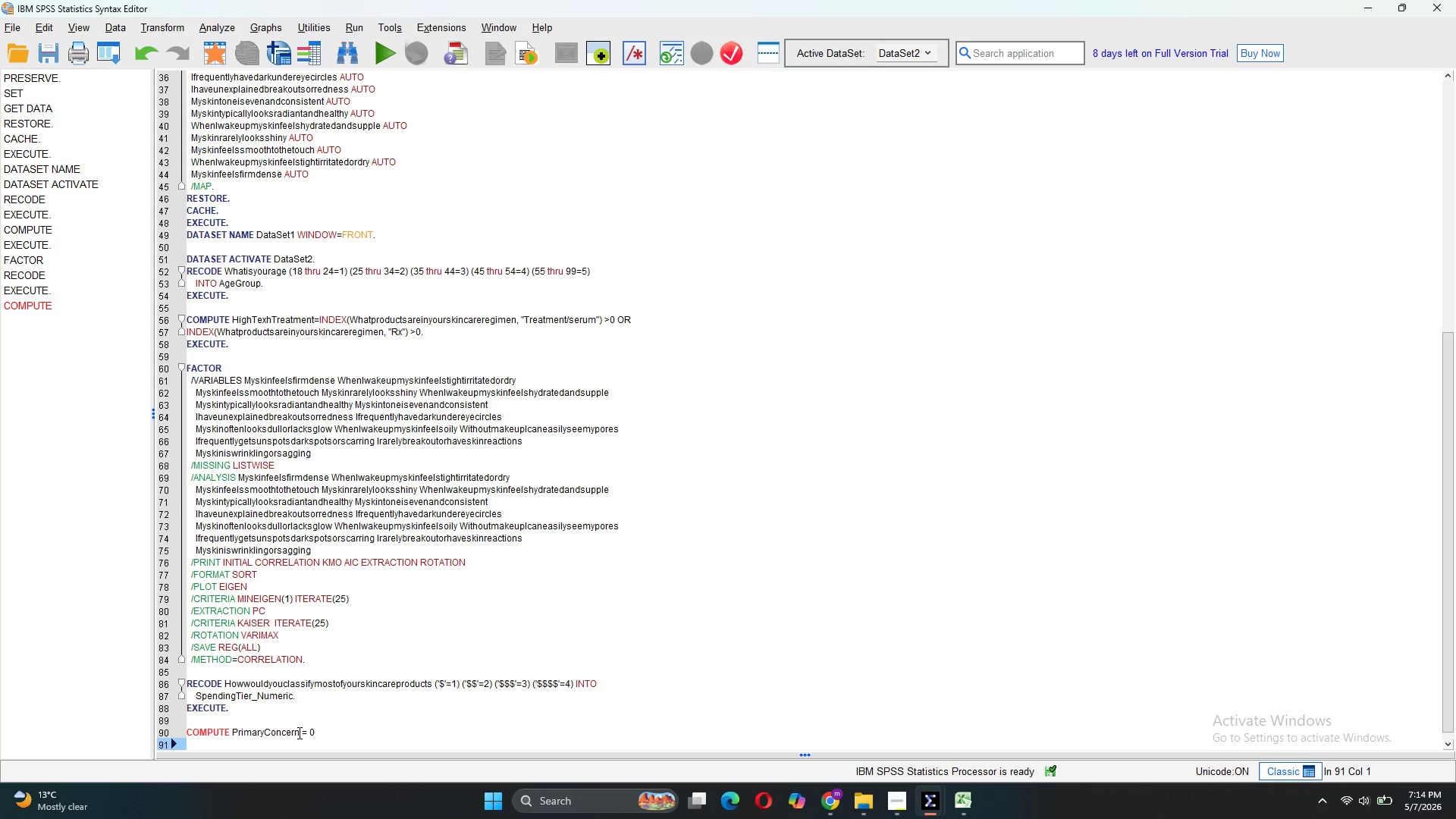 
key(Backspace)
 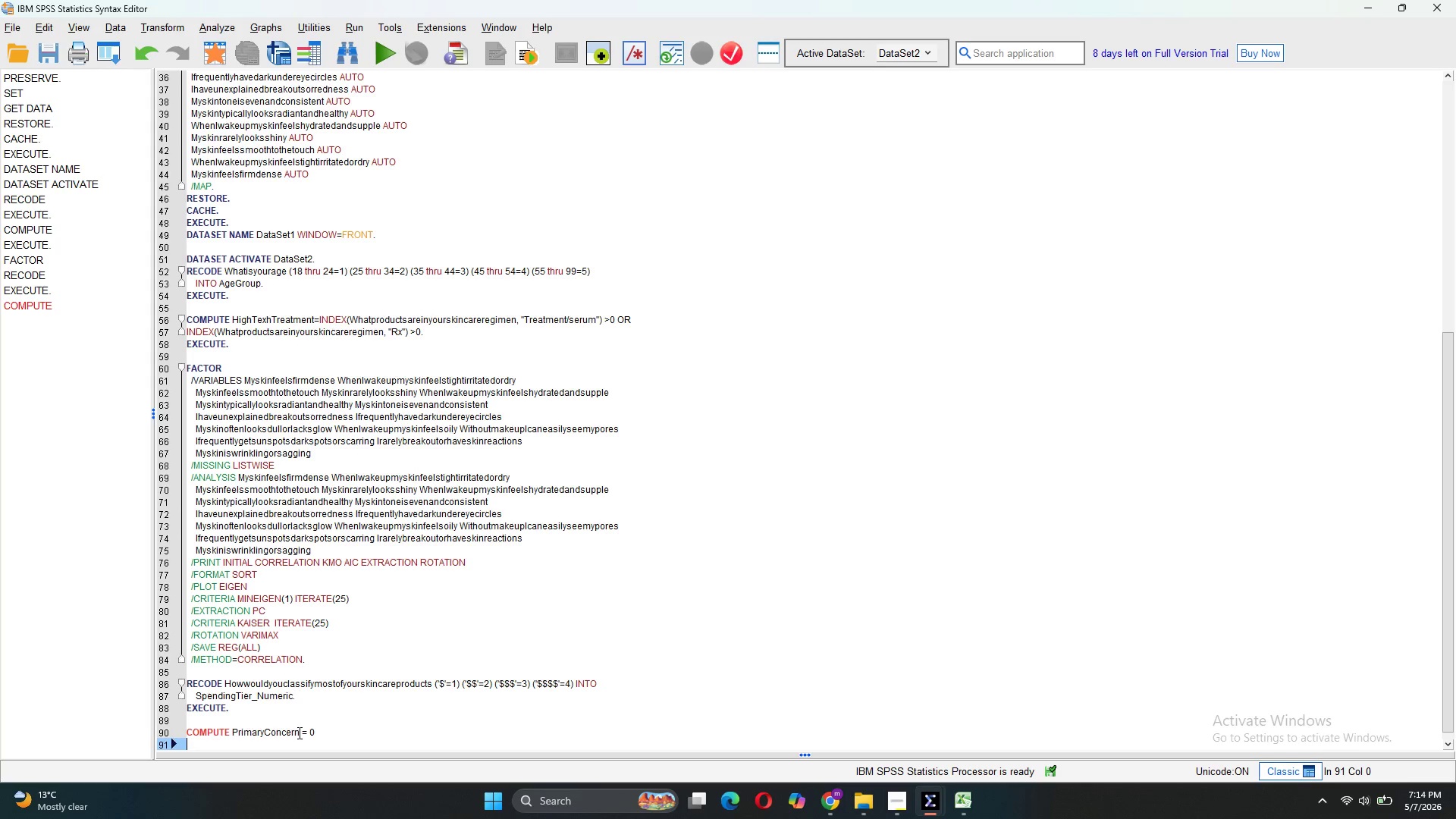 
key(Backspace)
 